 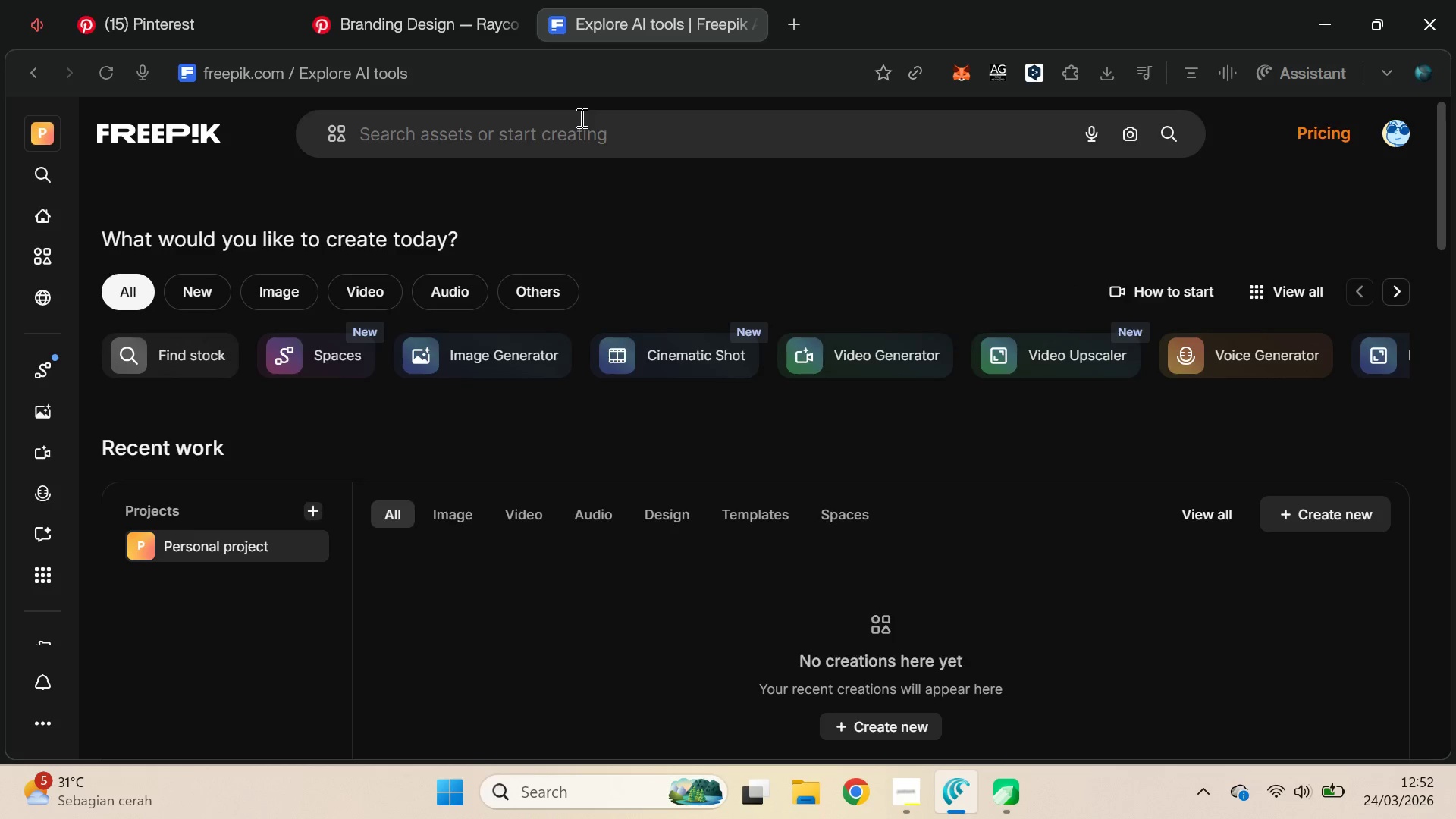 
key(Control+V)
 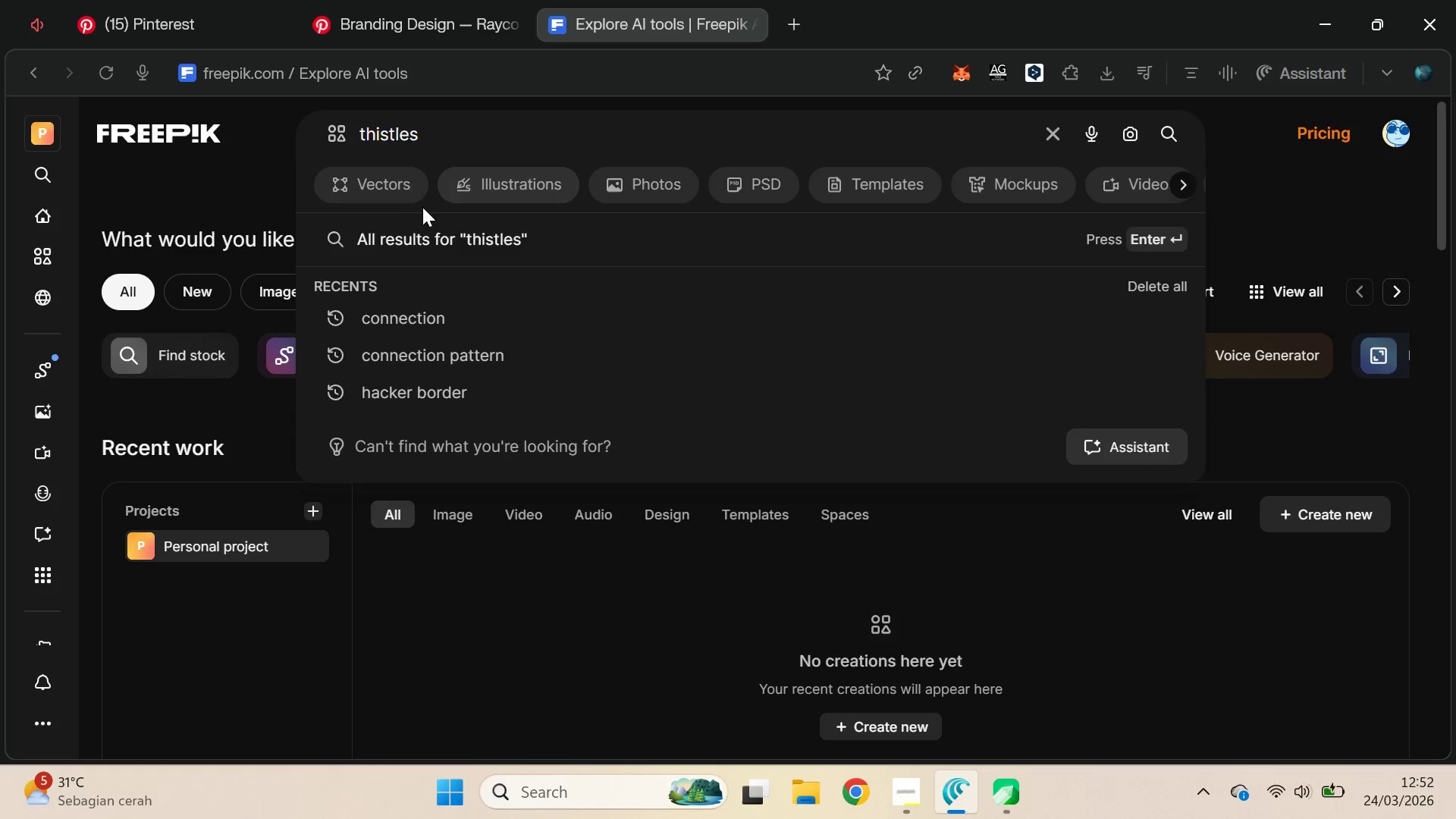 
left_click([411, 178])
 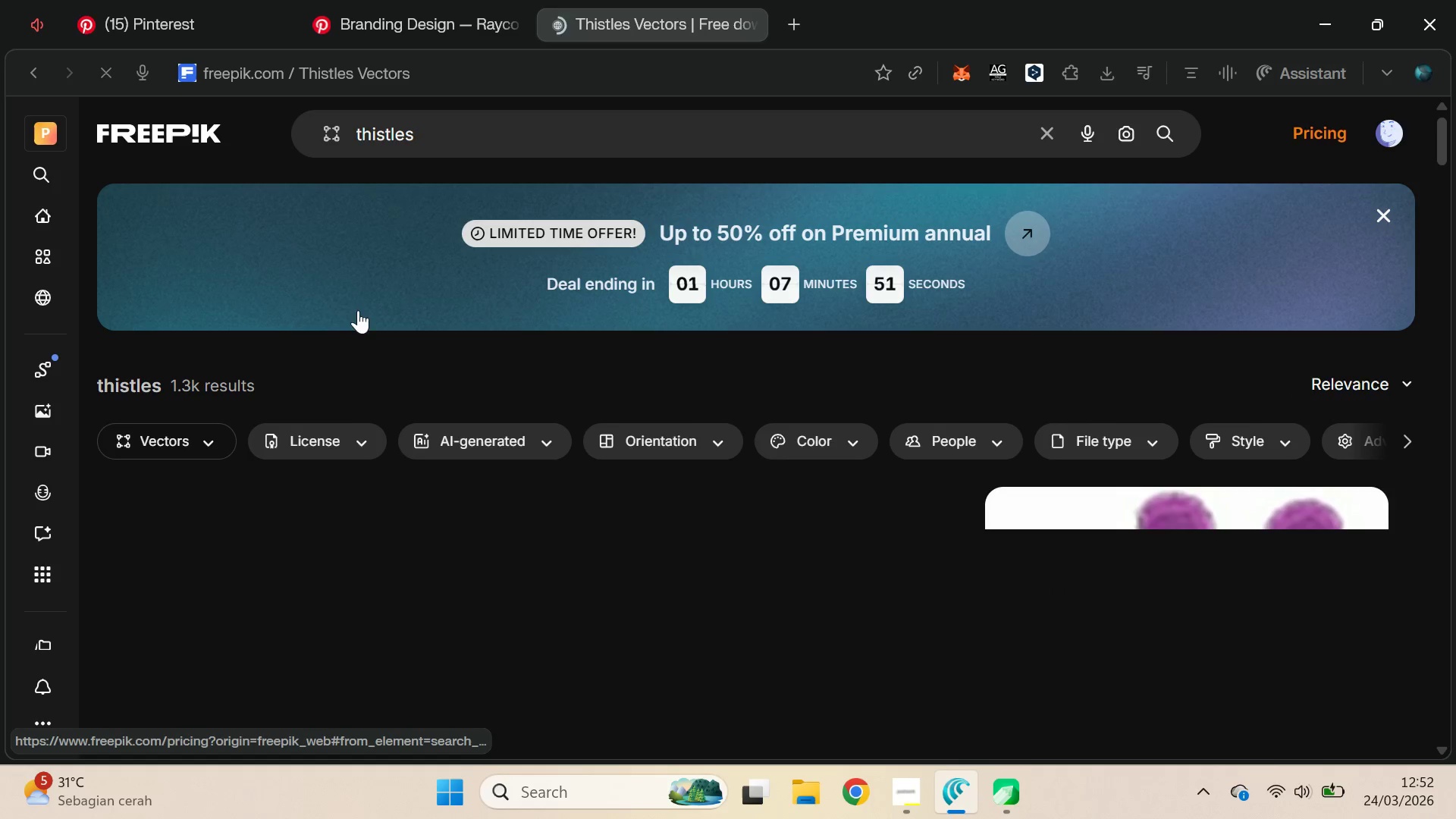 
wait(5.02)
 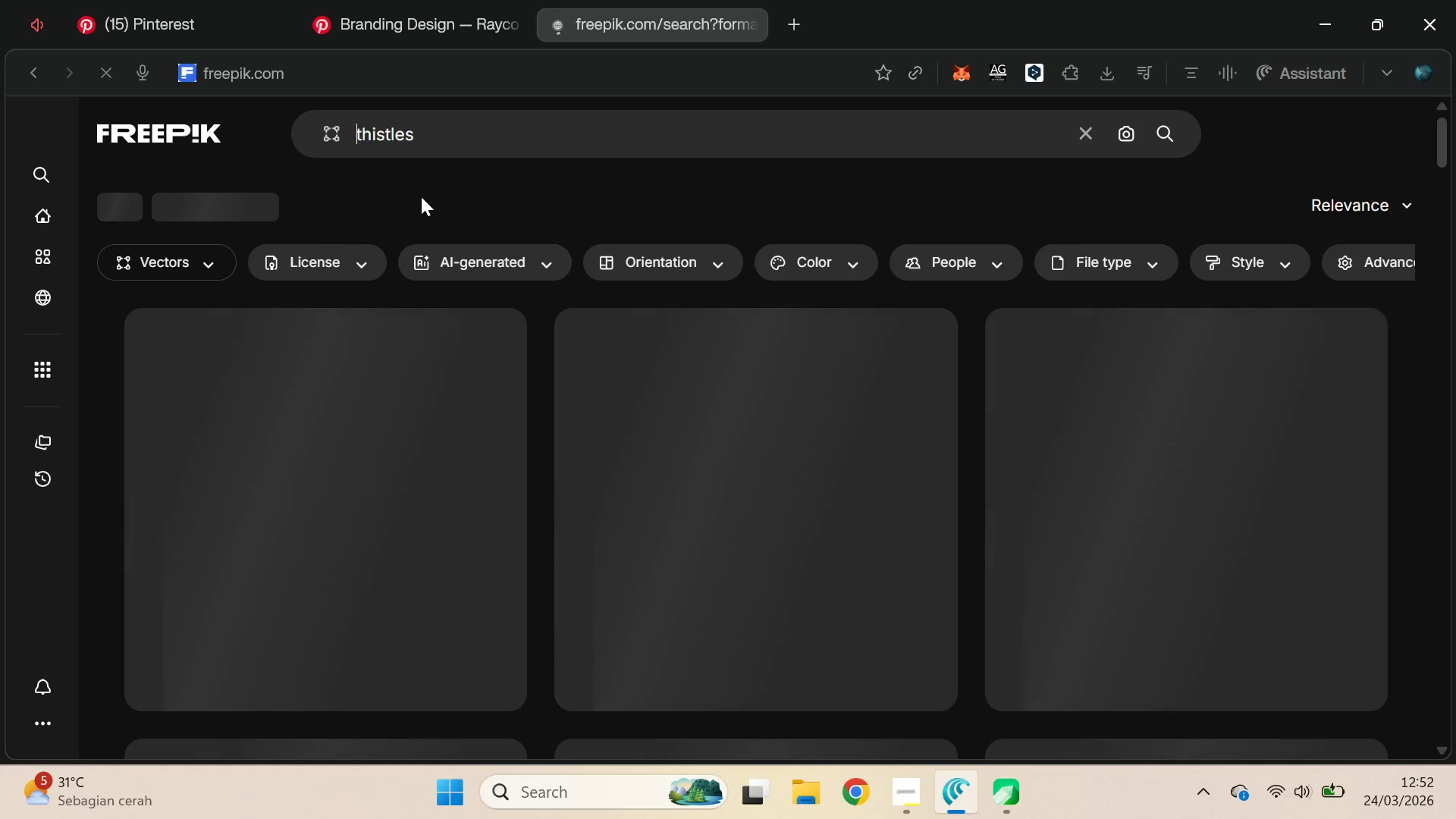 
left_click([369, 480])
 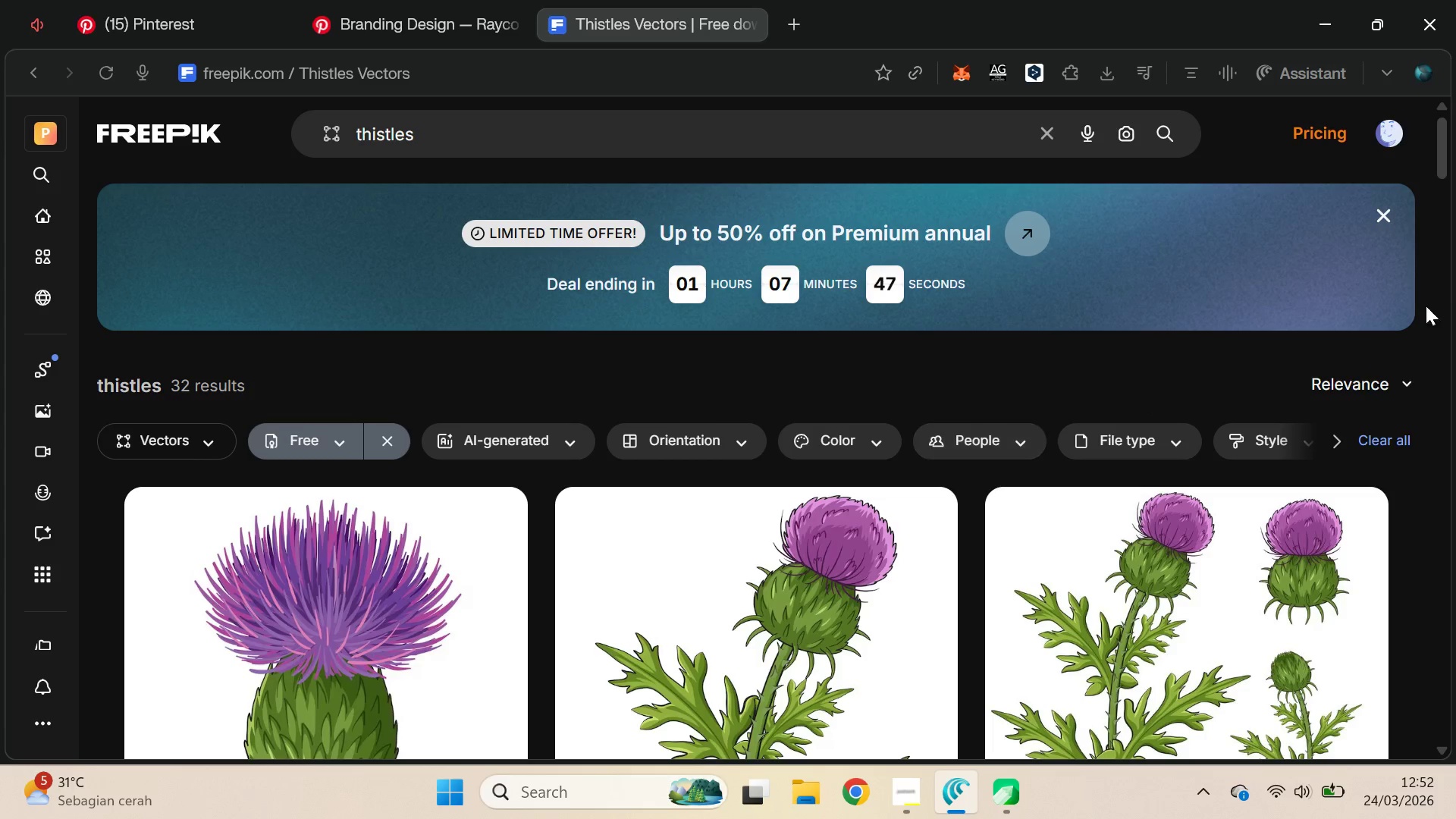 
left_click_drag(start_coordinate=[1447, 143], to_coordinate=[1448, 613])
 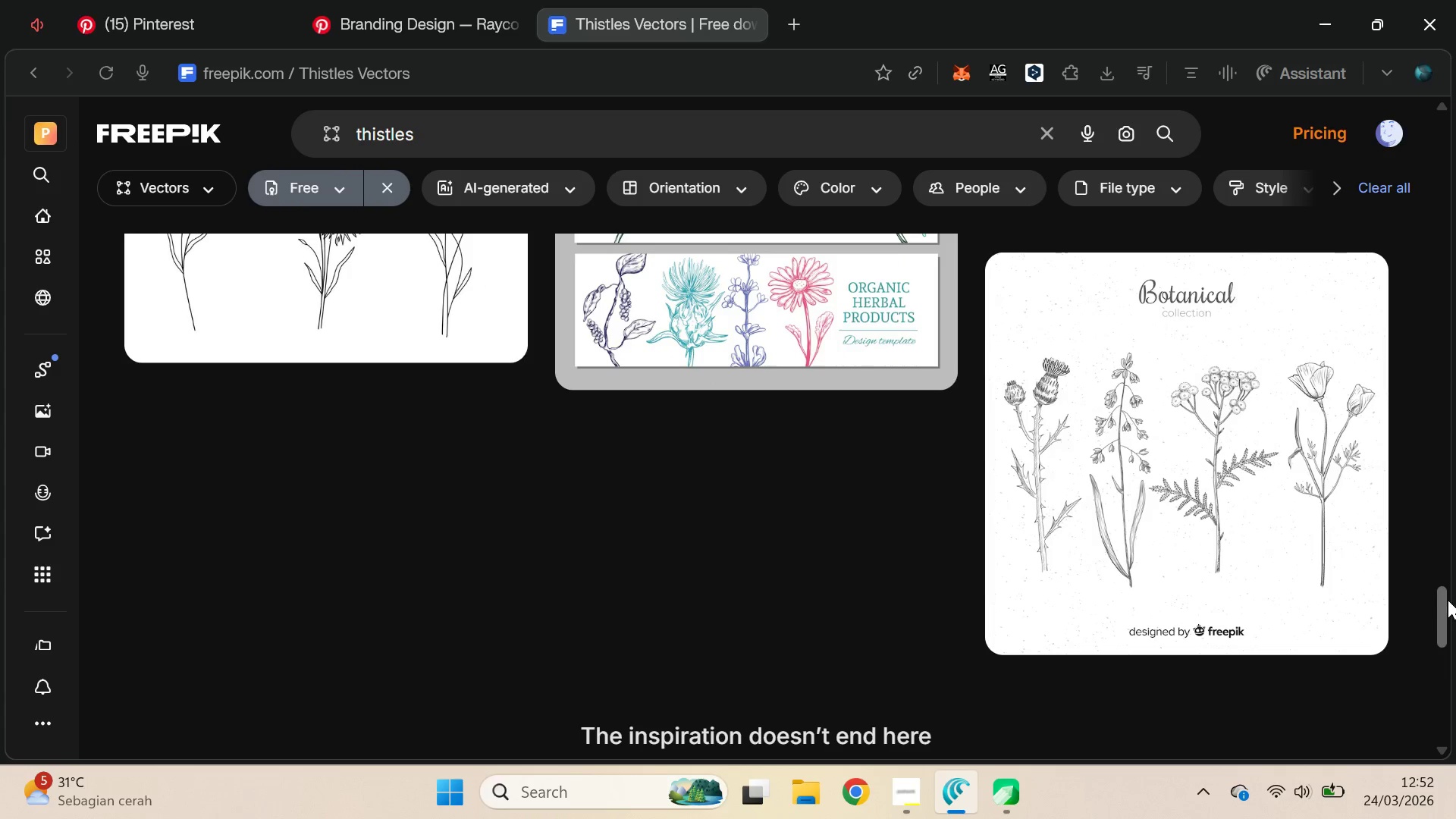 
left_click_drag(start_coordinate=[1443, 606], to_coordinate=[1455, 471])
 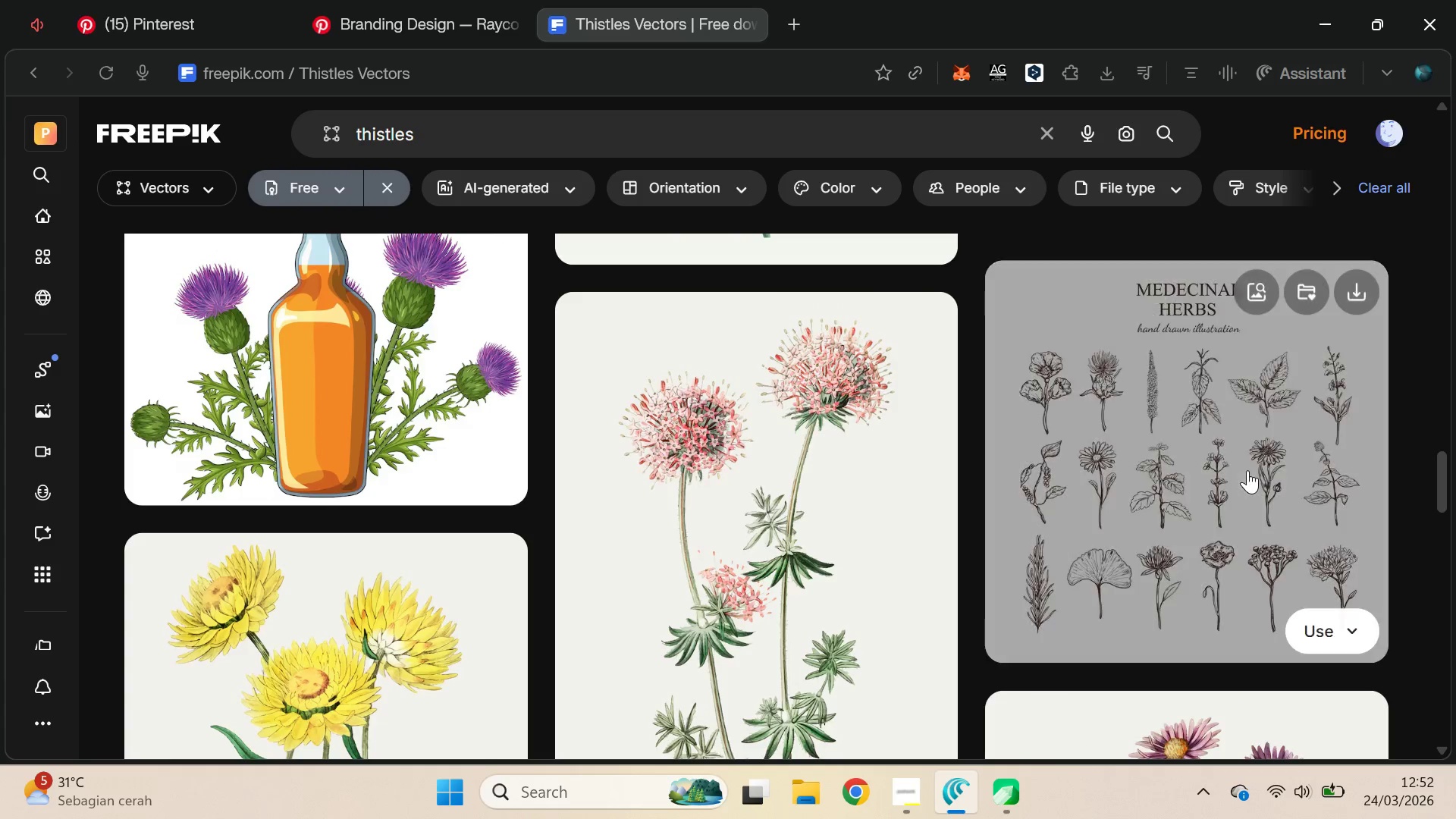 
left_click([1247, 470])
 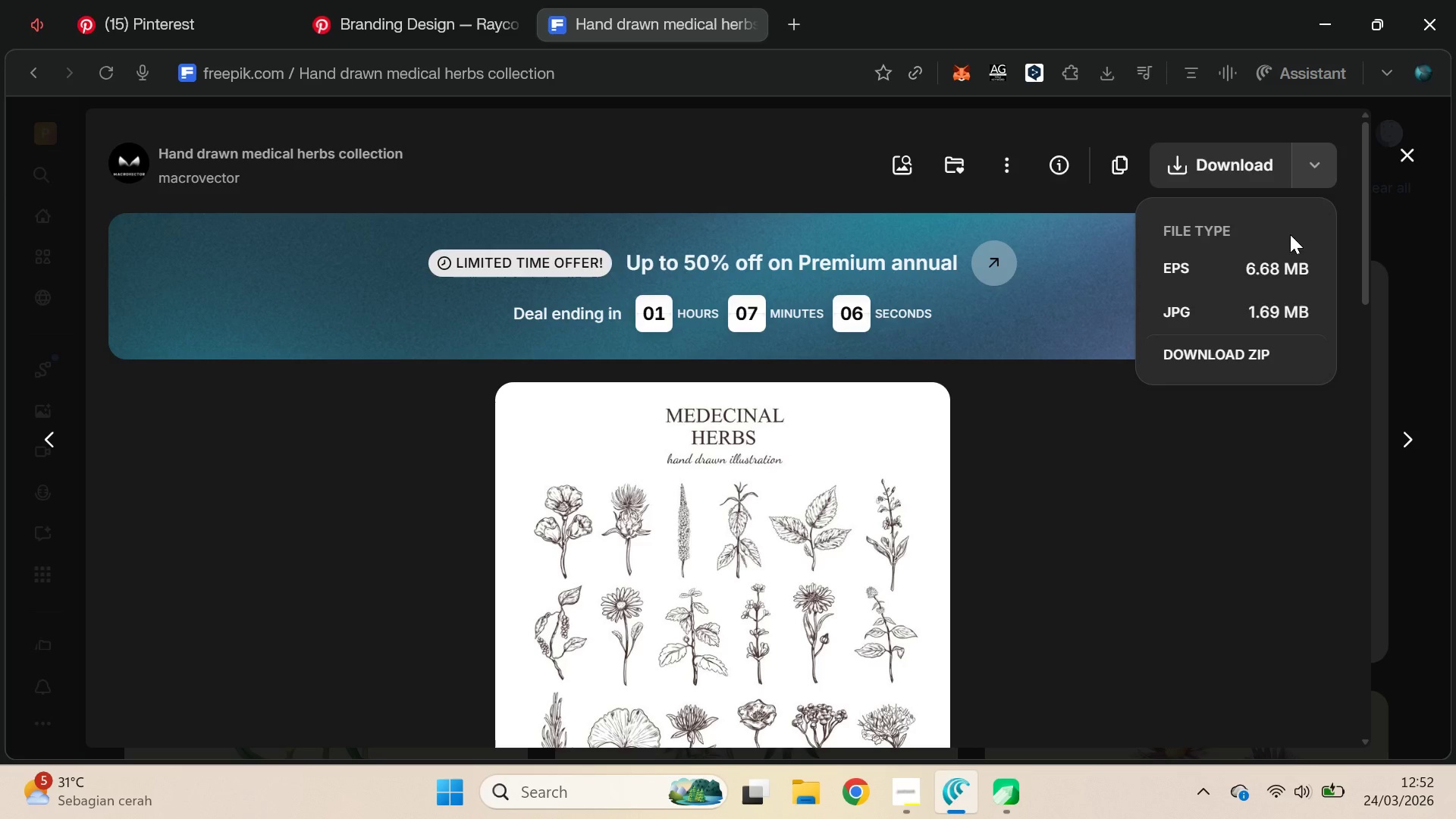 
left_click([1255, 273])
 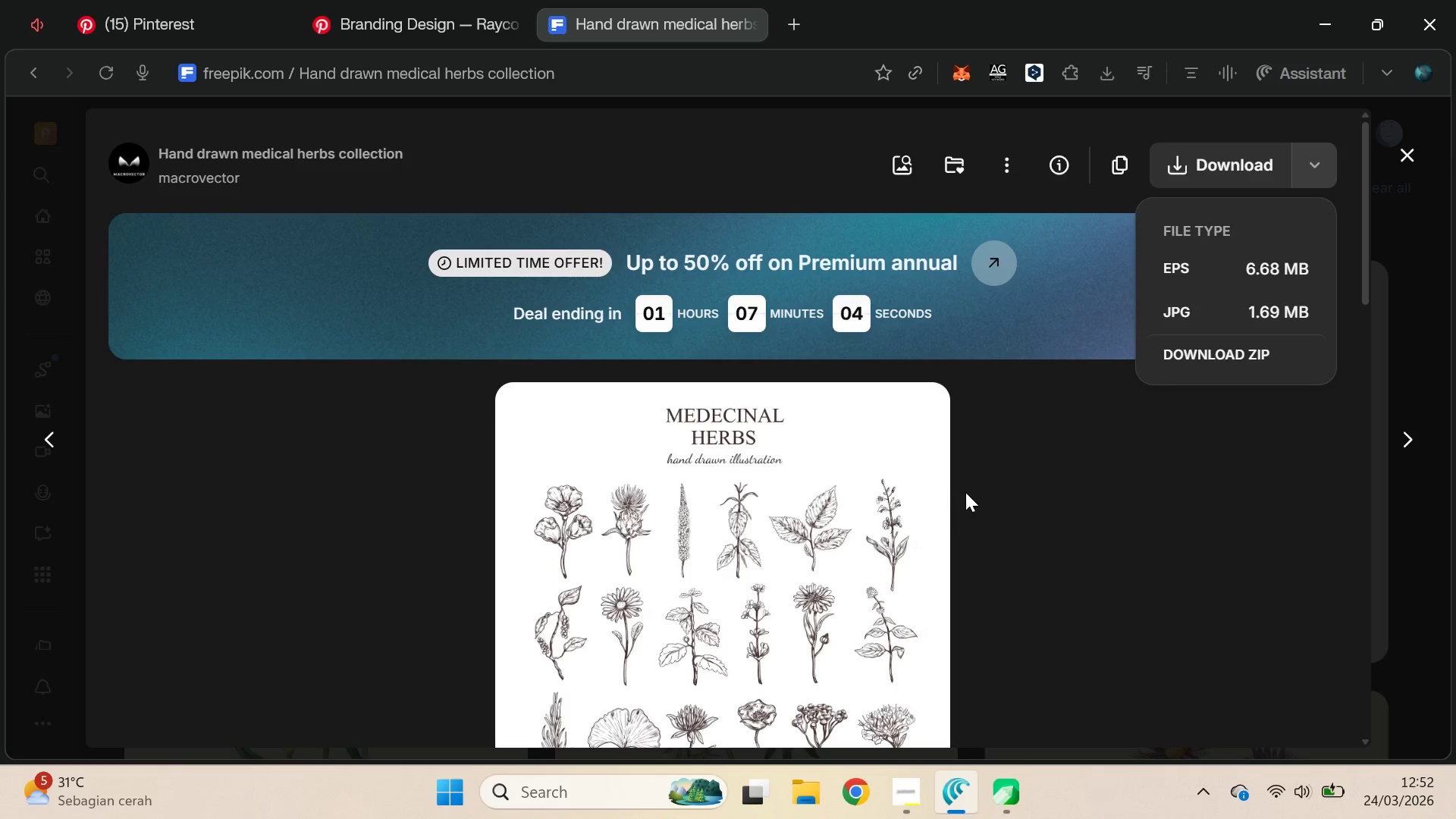 
mouse_move([979, 551])
 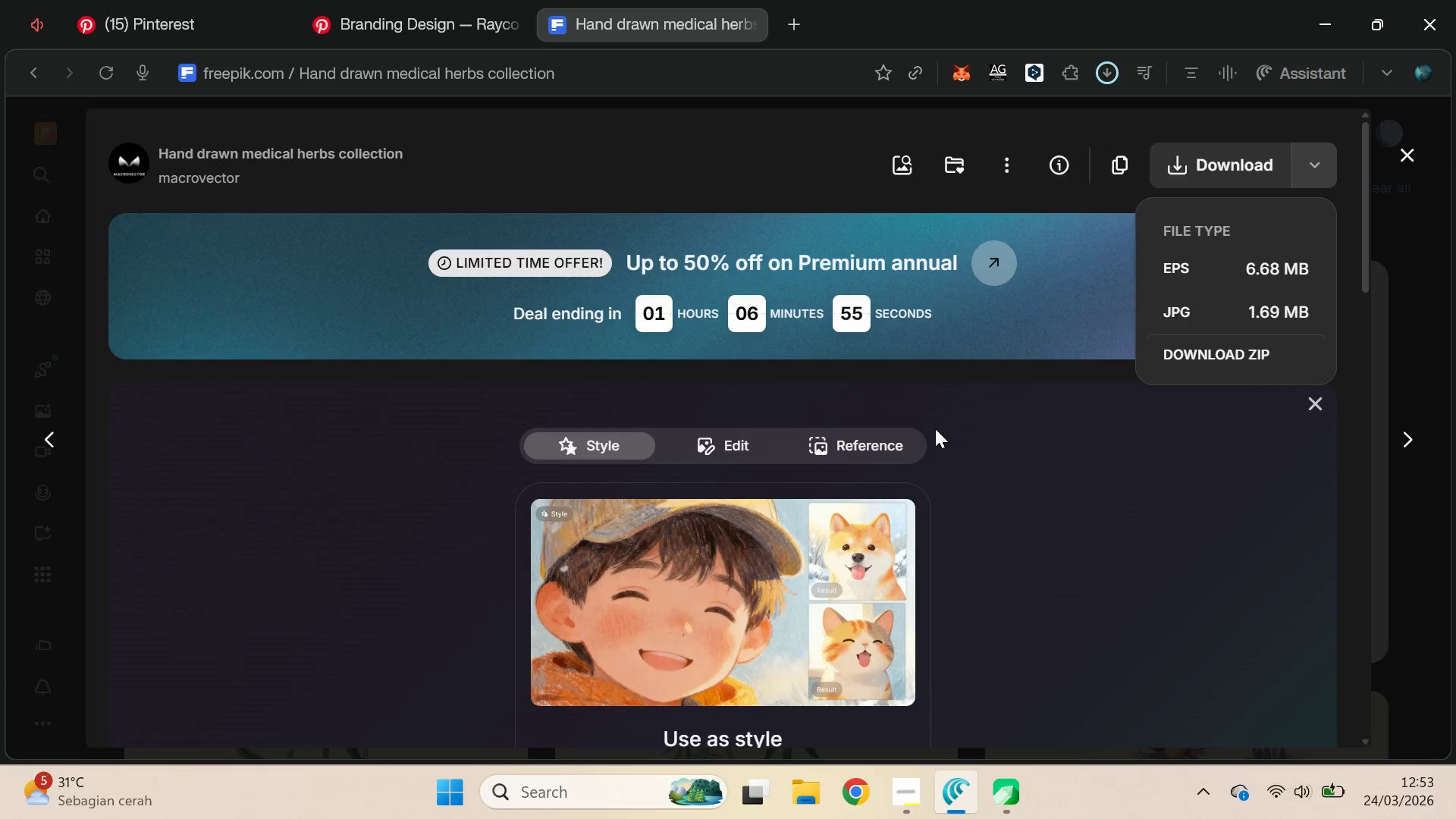 
wait(5.51)
 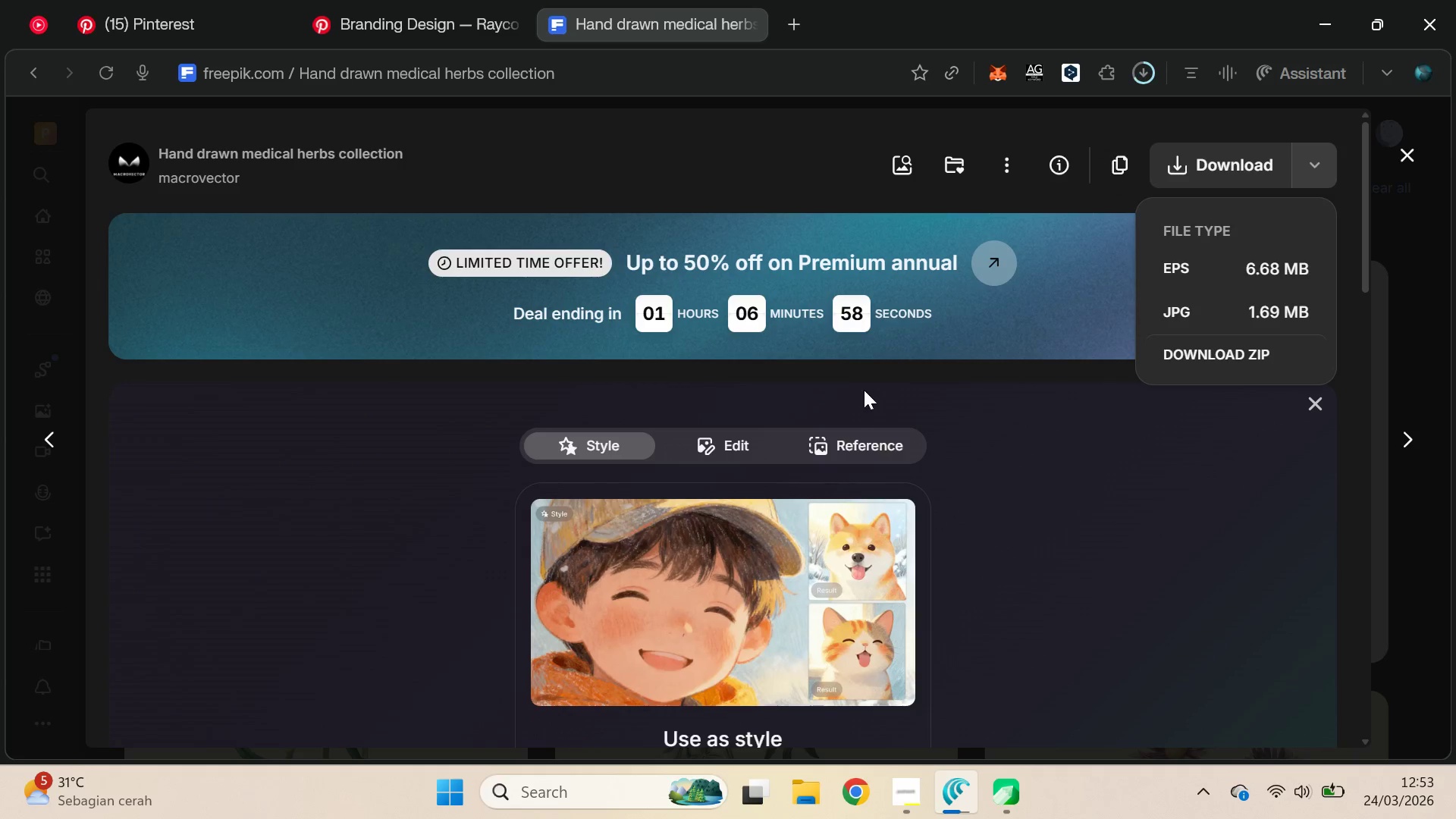 
left_click_drag(start_coordinate=[894, 140], to_coordinate=[410, 409])
 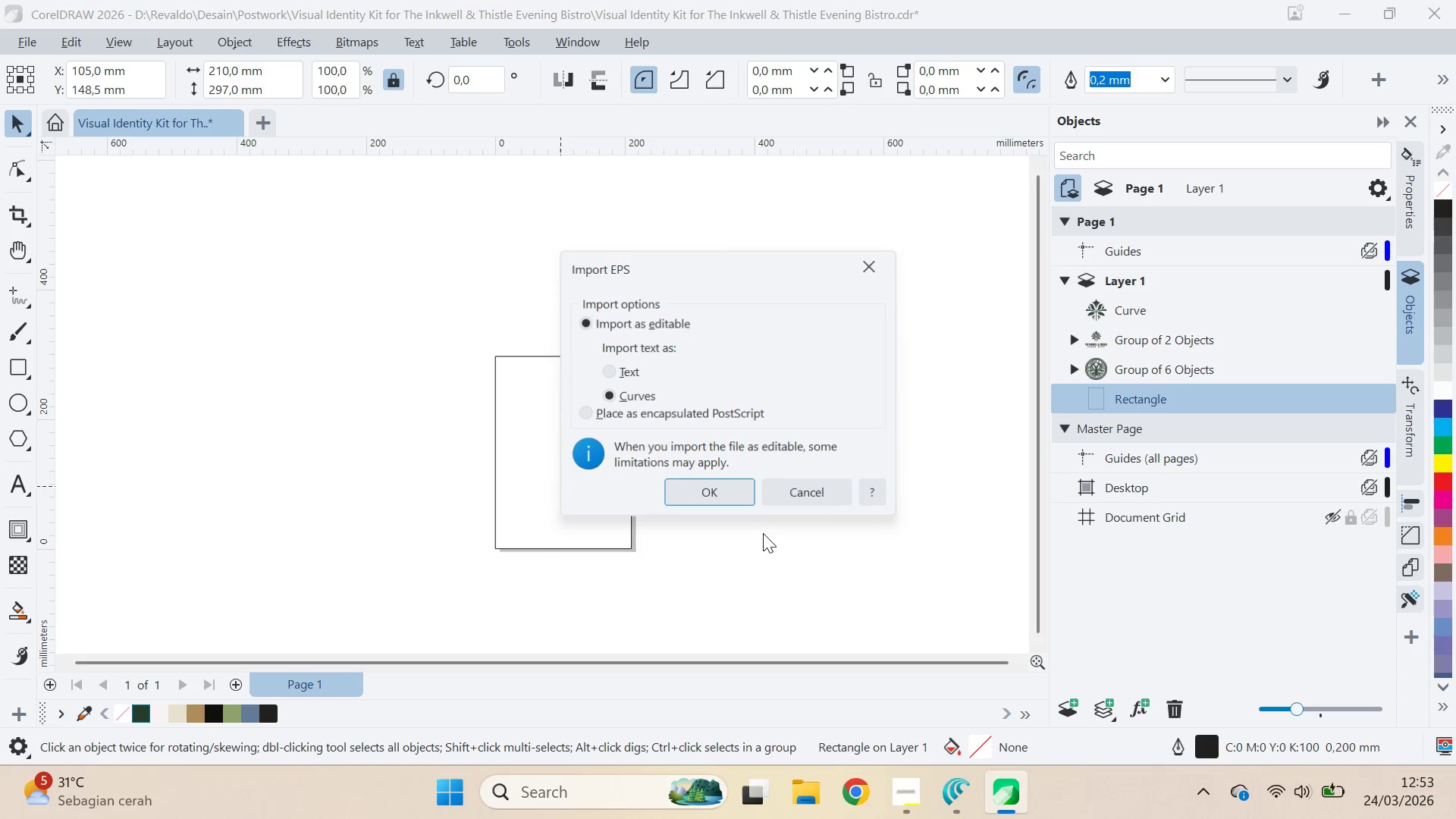 
key(Alt+Tab)
 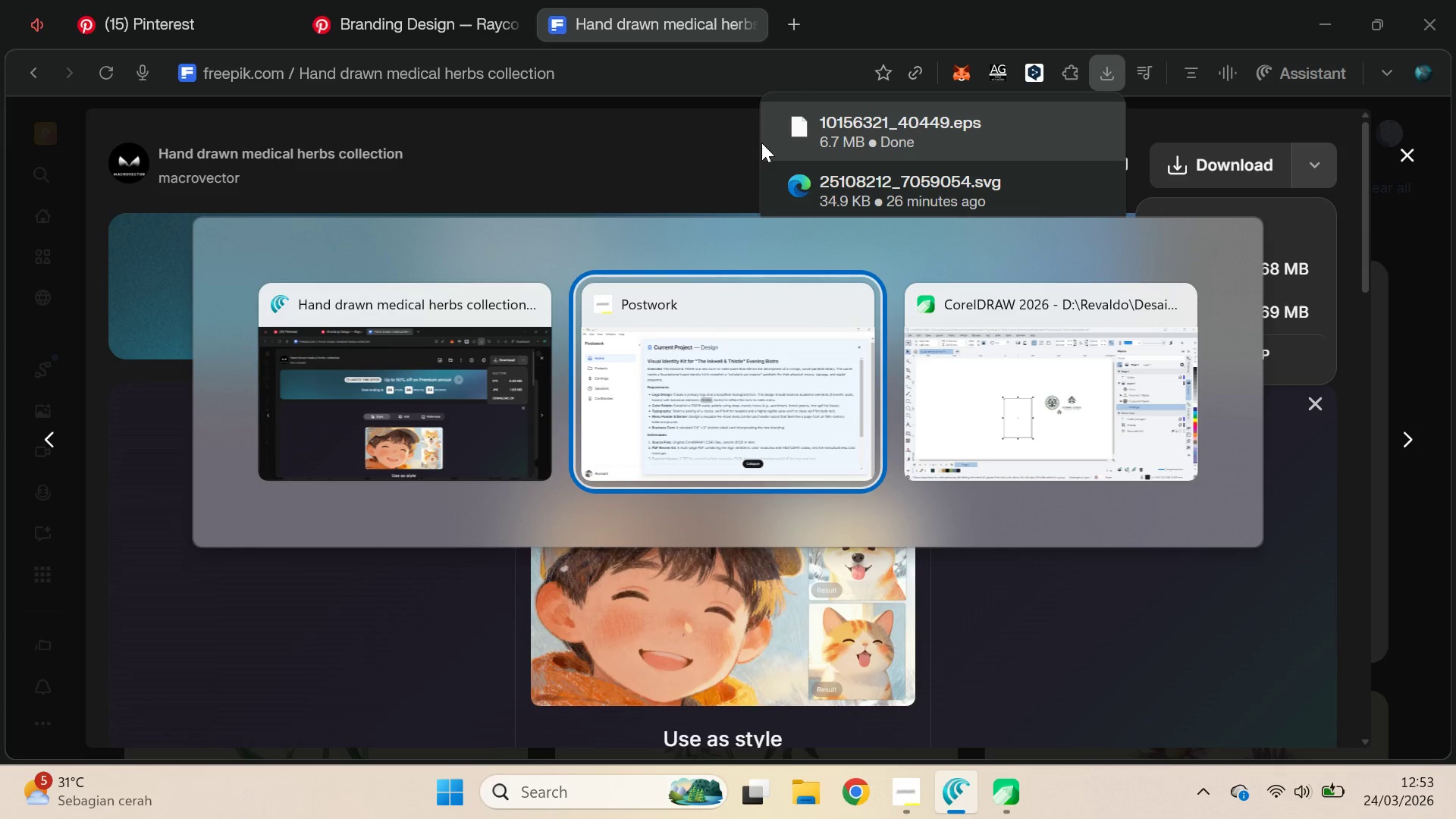 
key(Alt+Tab)
 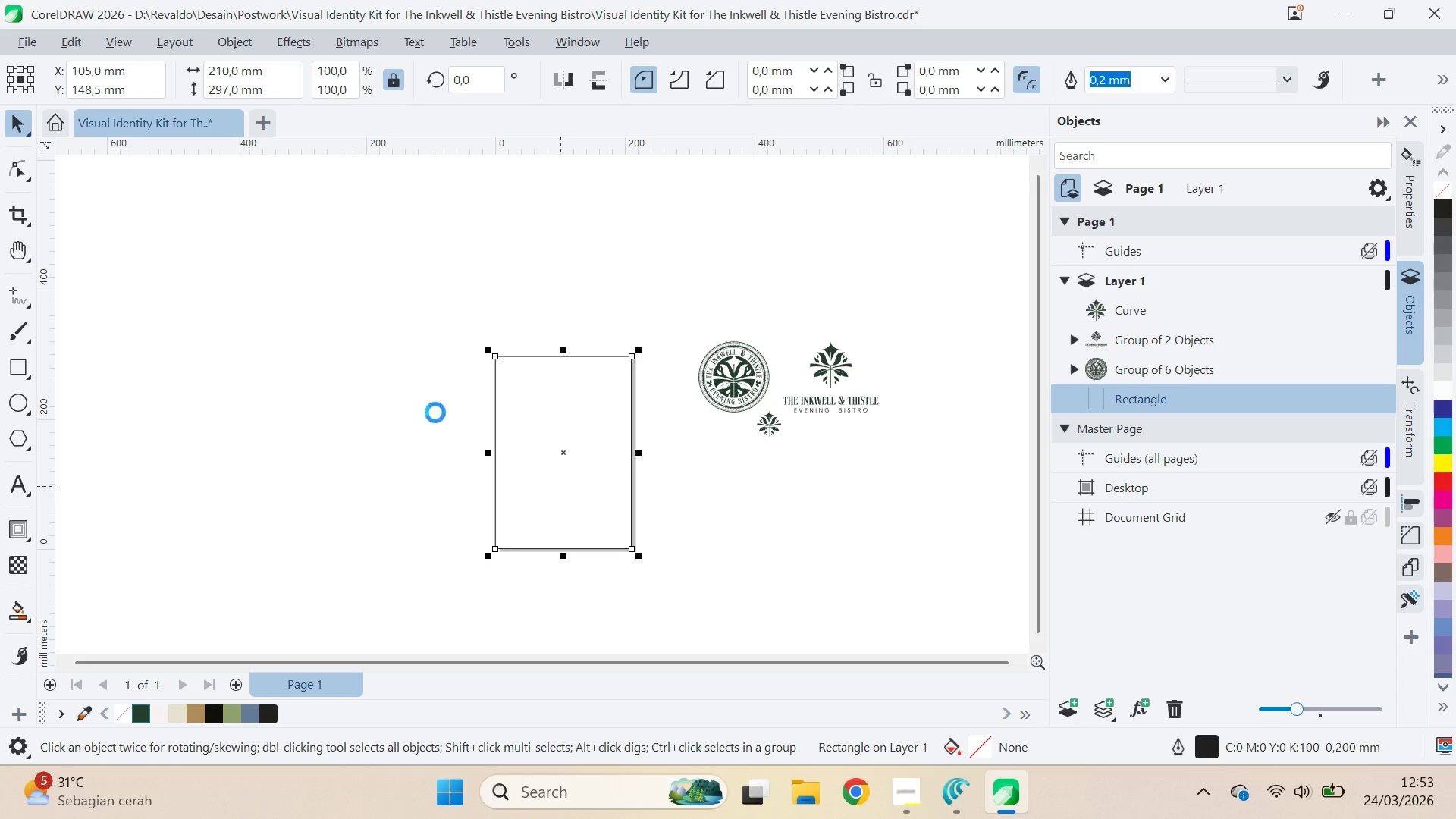 
left_click([763, 533])
 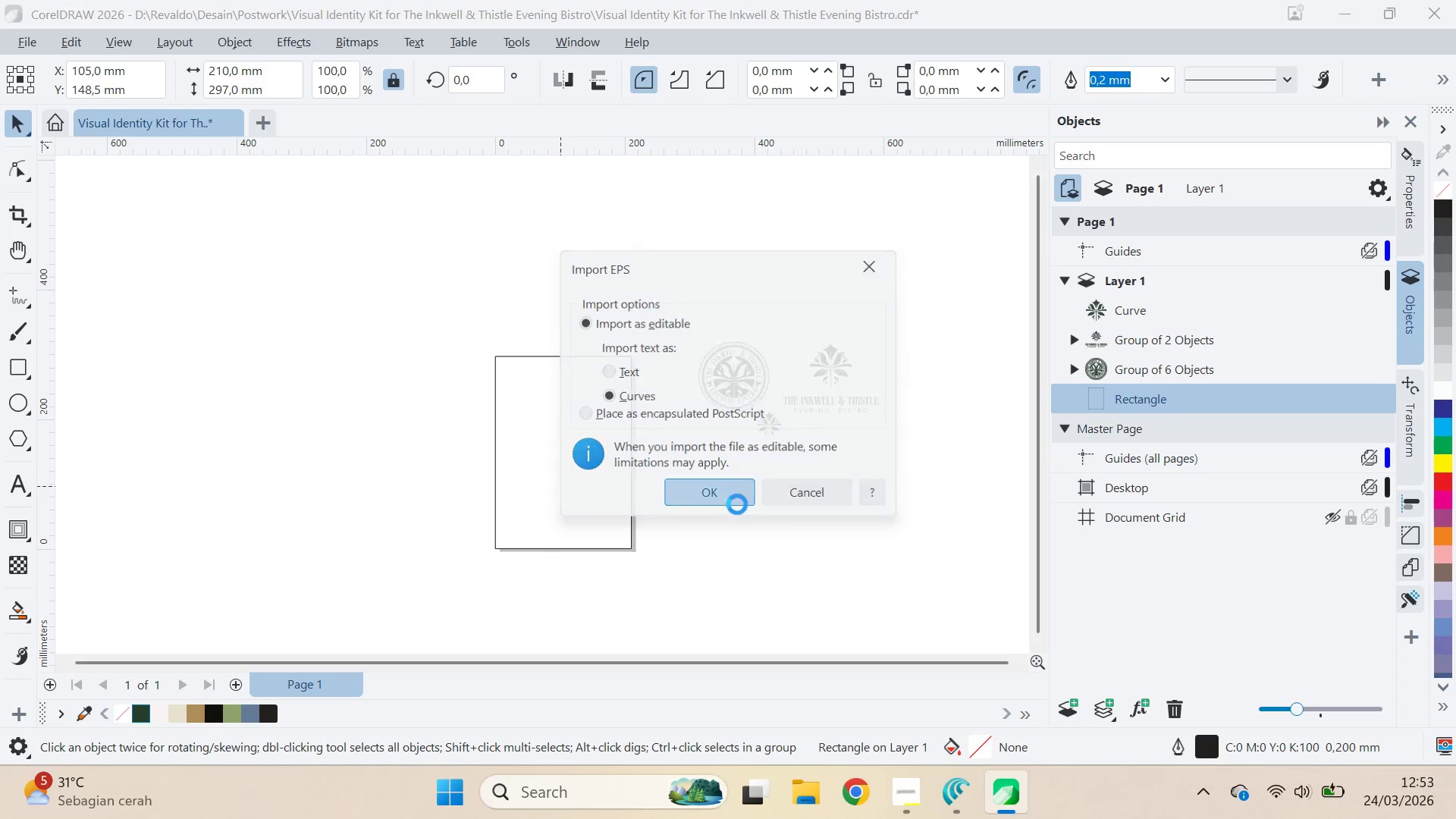 
triple_click([764, 529])
 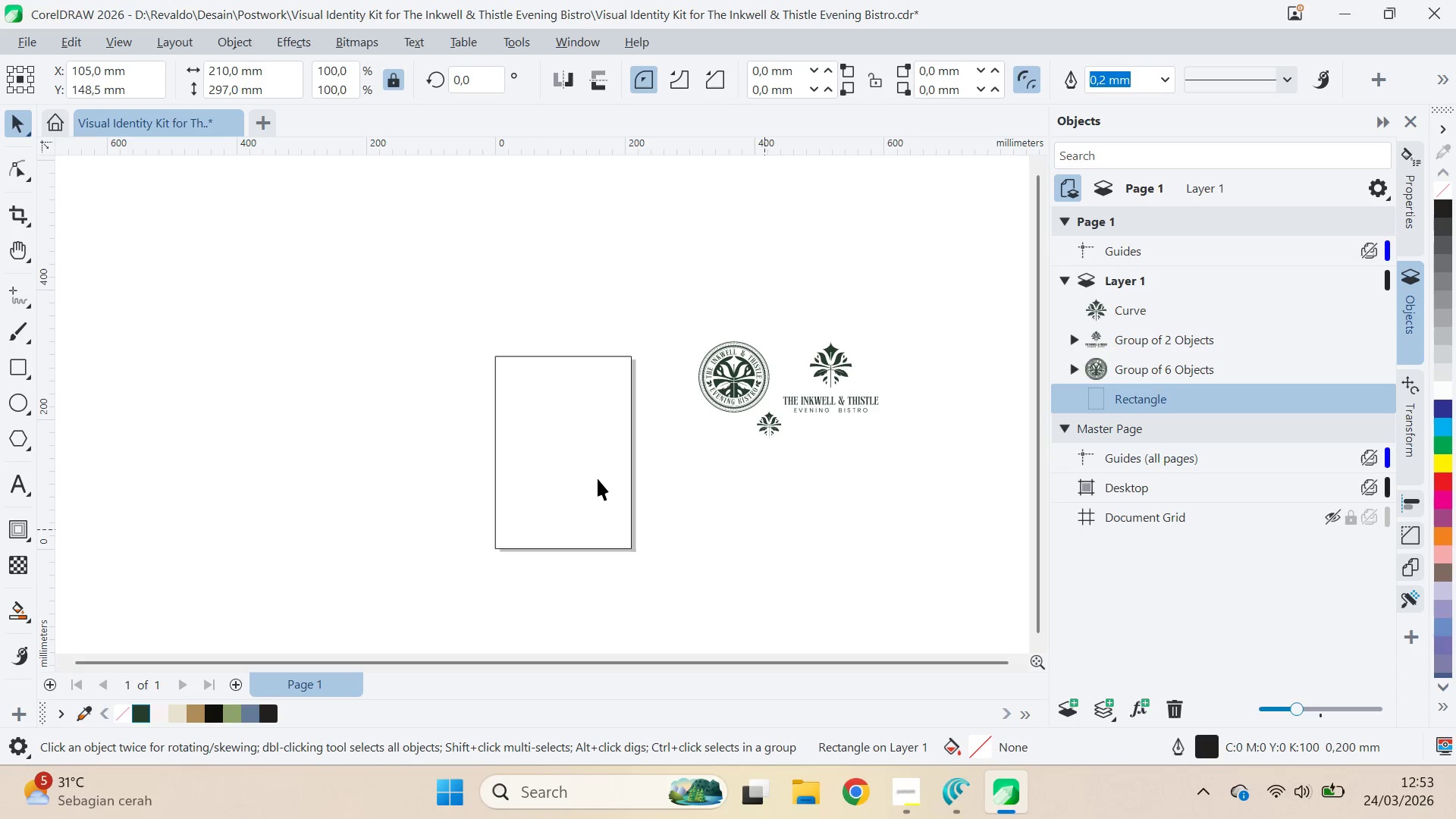 
triple_click([598, 478])
 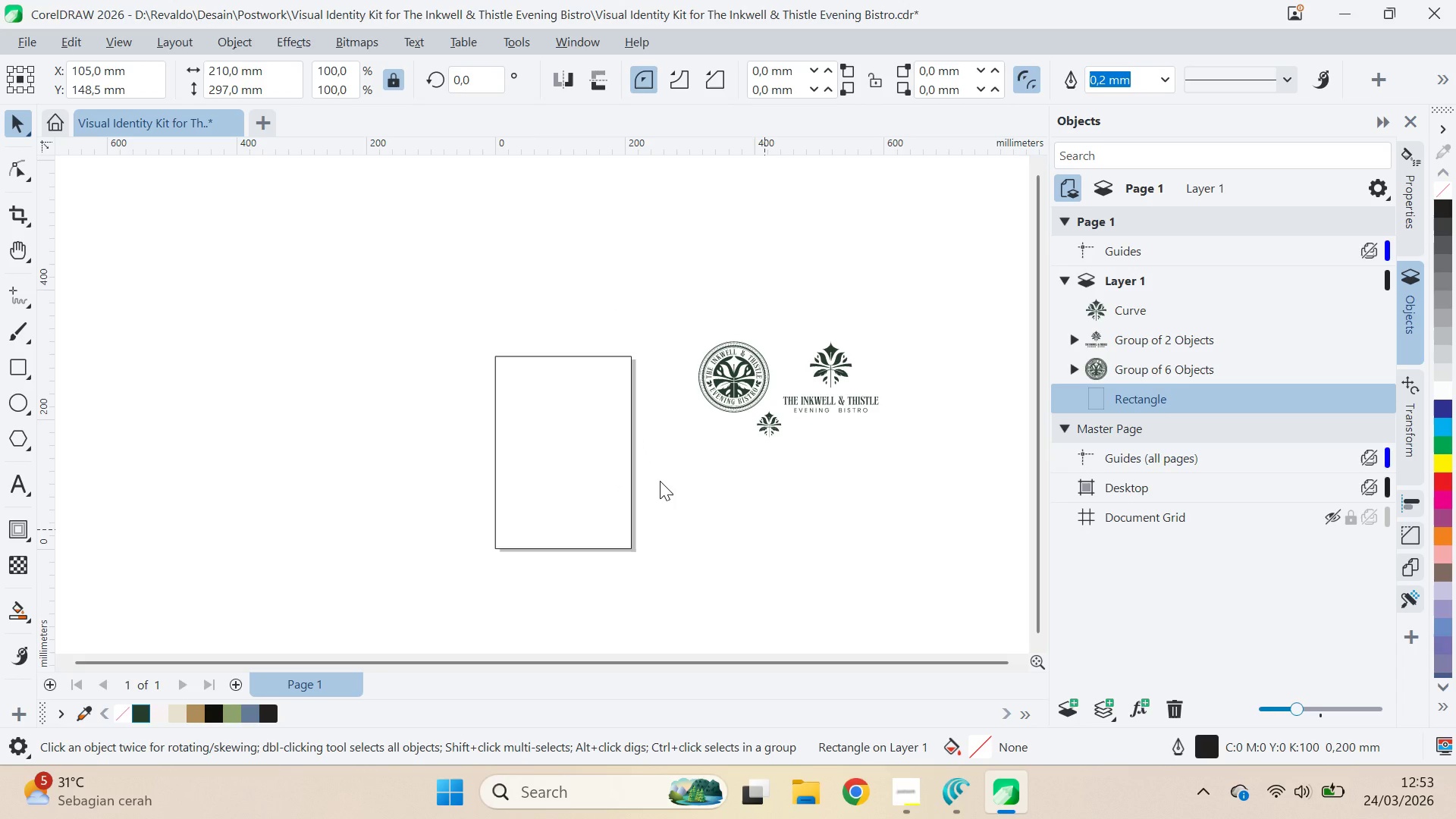 
key(Q)
 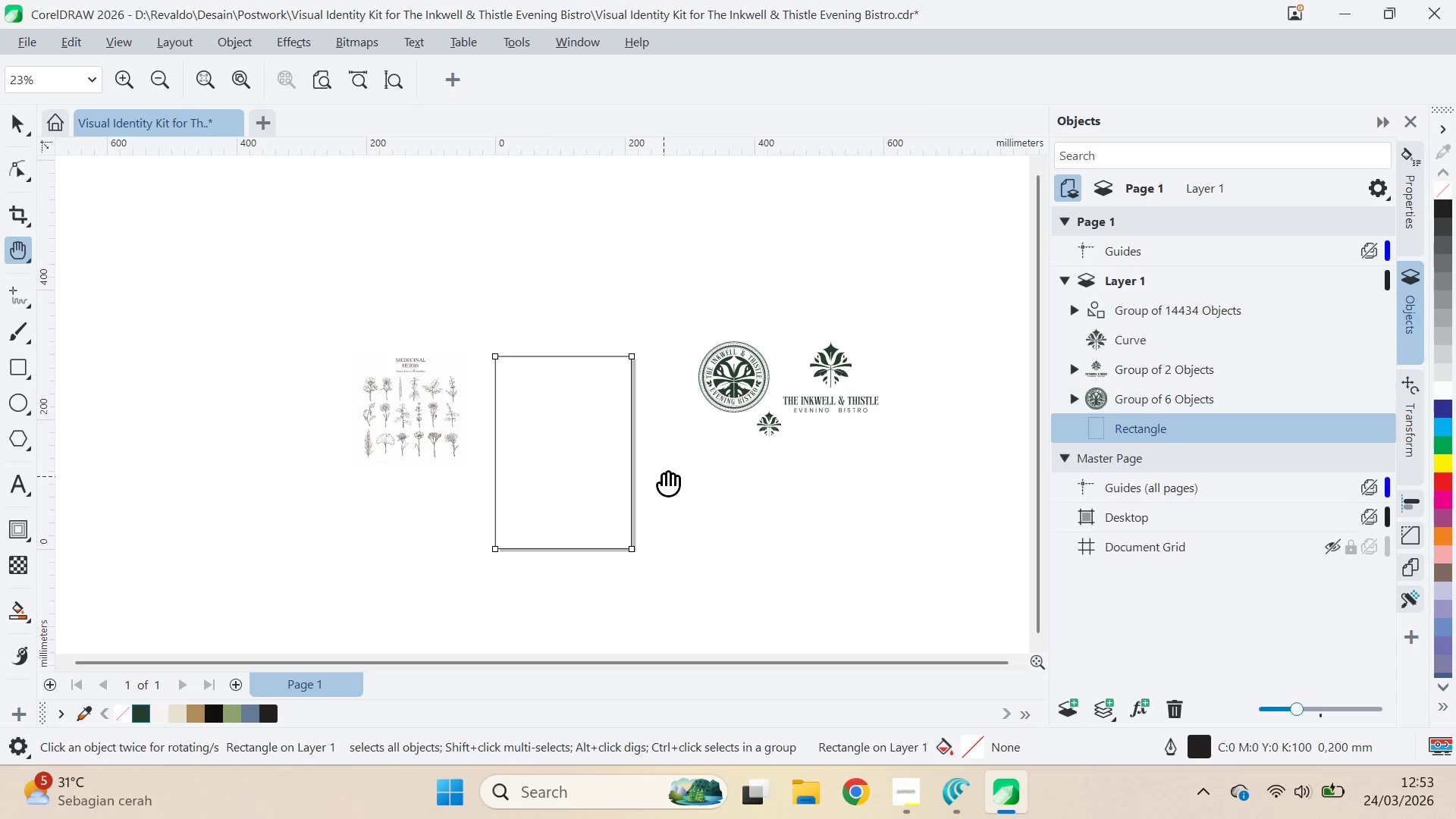 
left_click([664, 475])
 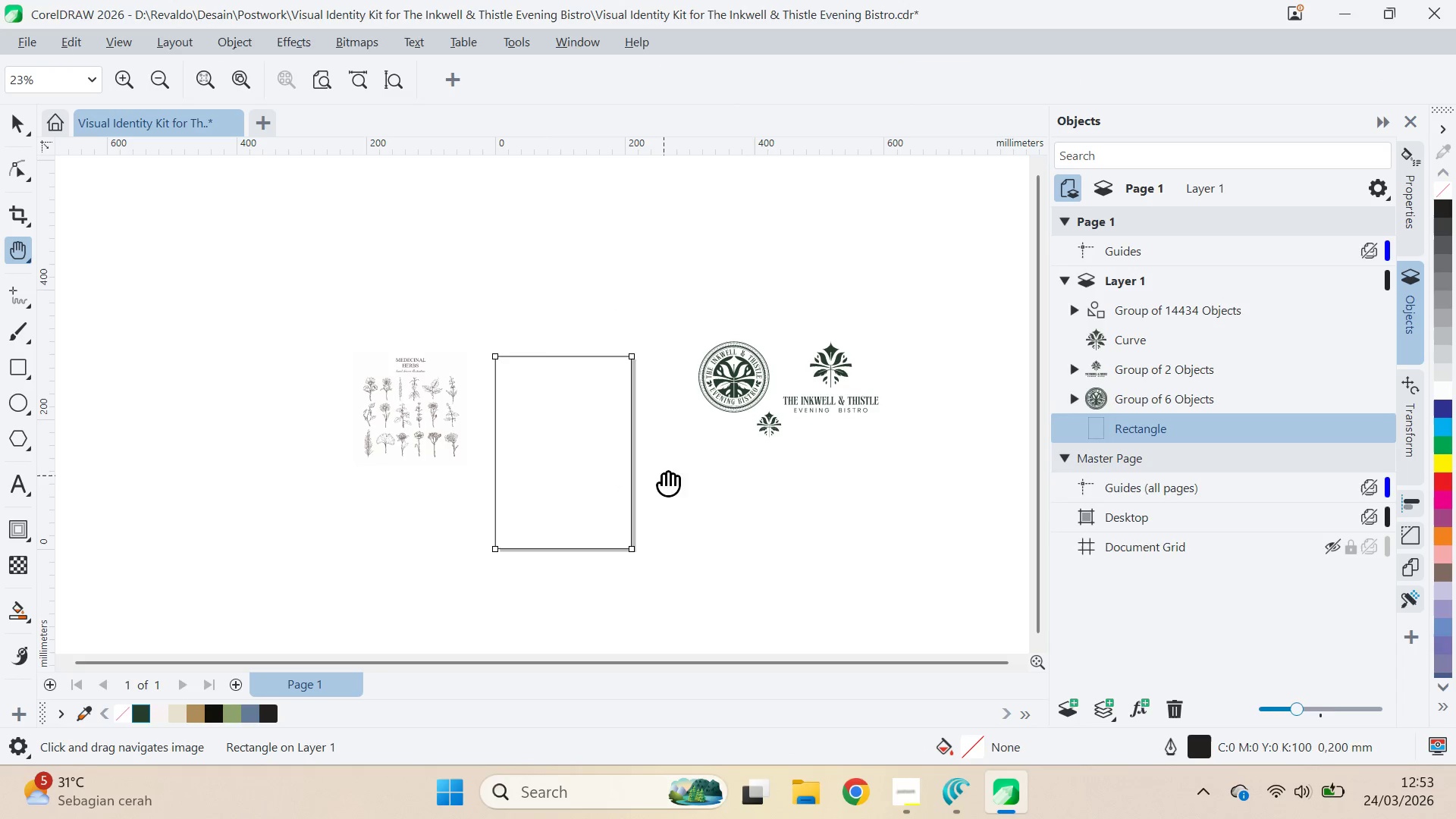 
key(V)
 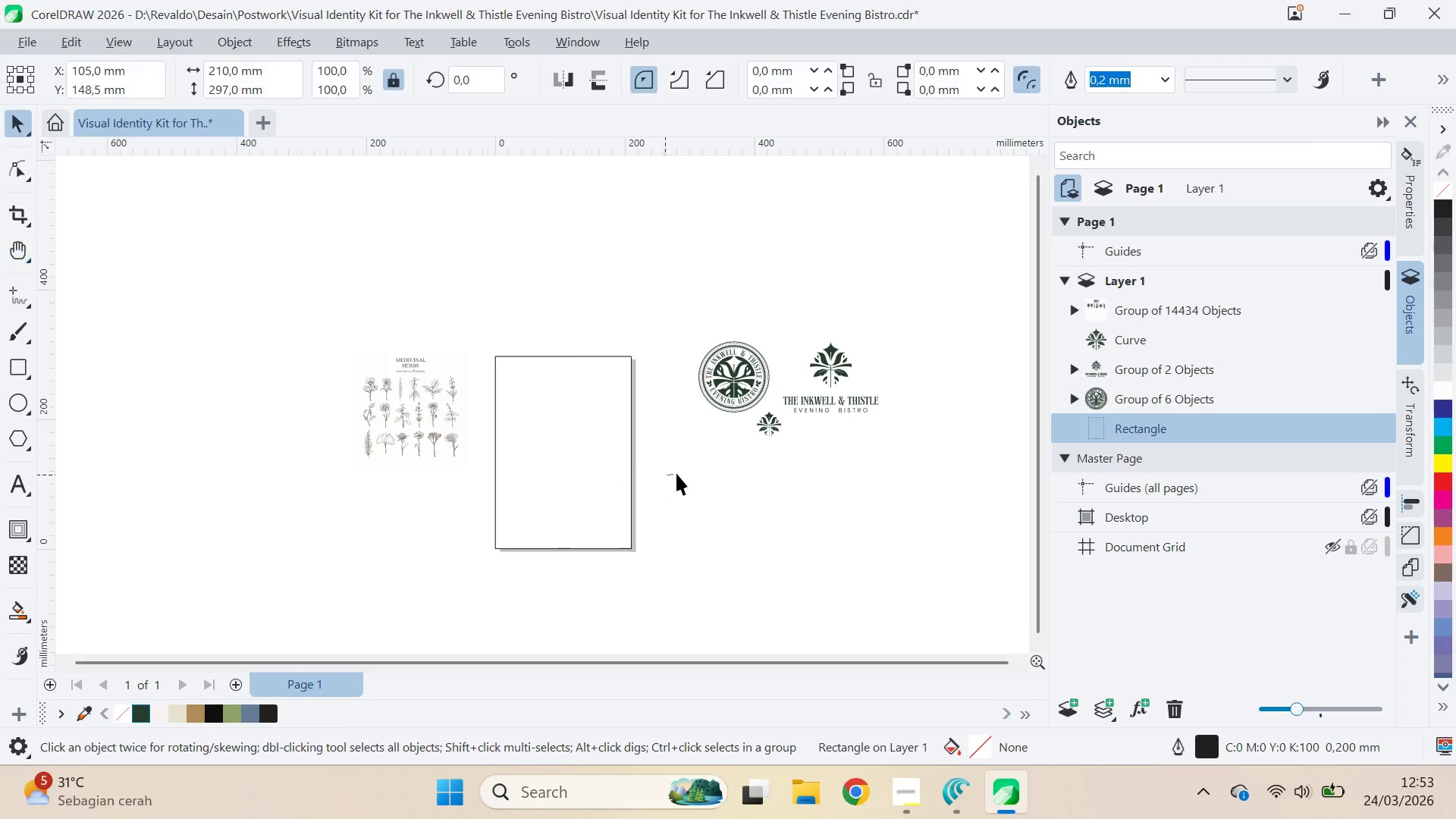 
left_click_drag(start_coordinate=[667, 475], to_coordinate=[754, 466])
 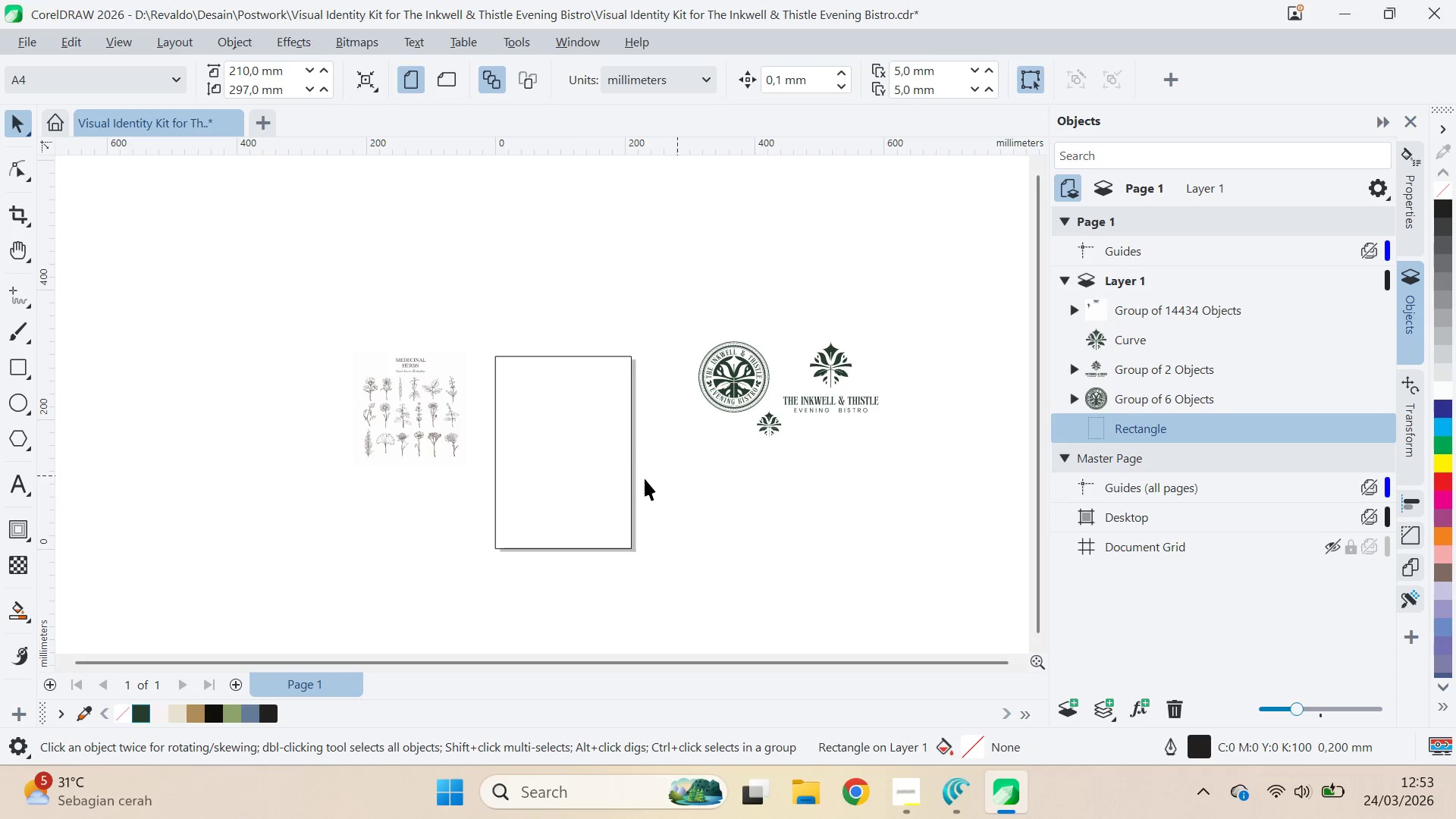 
type(qv[Delete])
 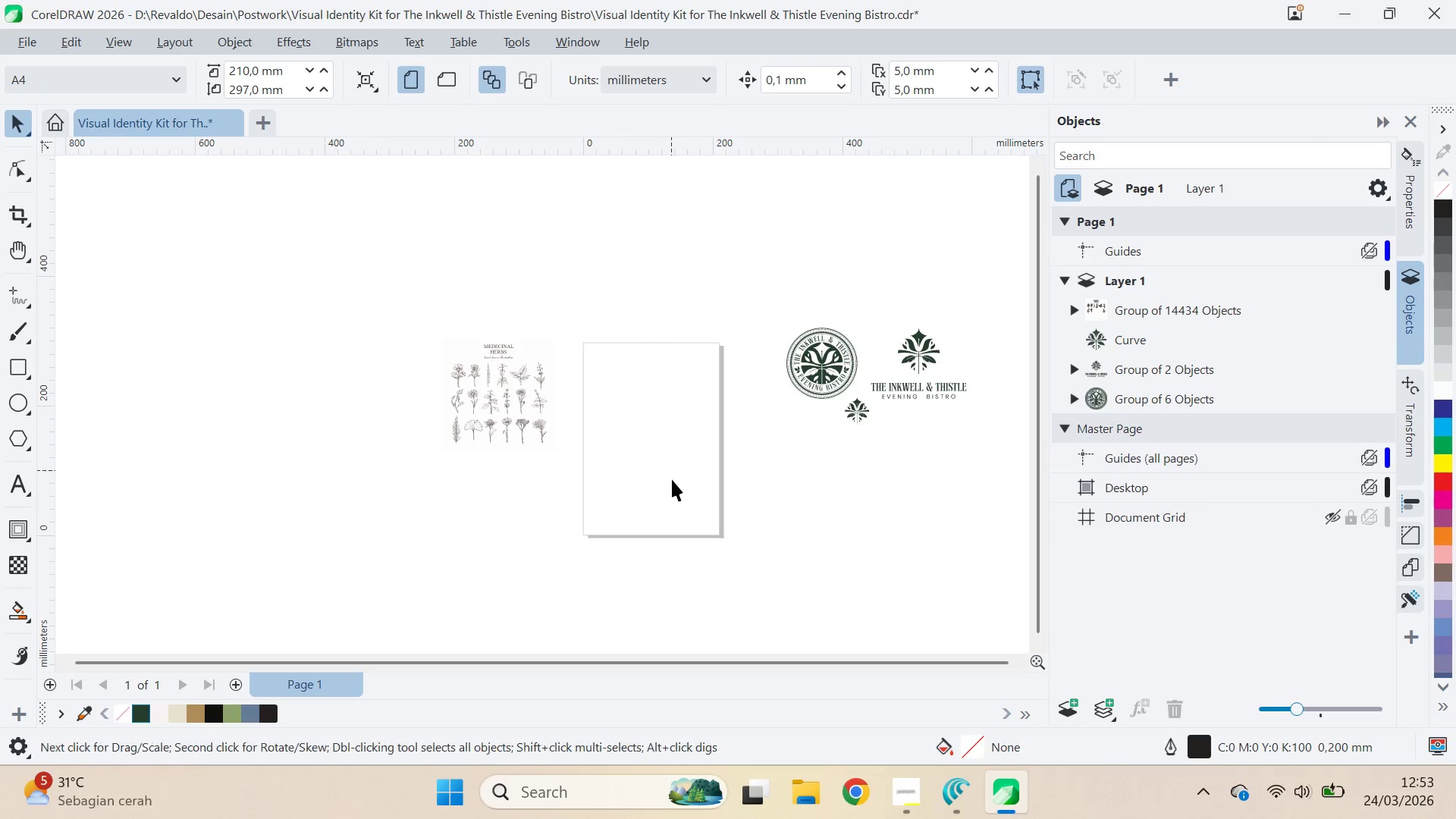 
left_click_drag(start_coordinate=[644, 479], to_coordinate=[732, 465])
 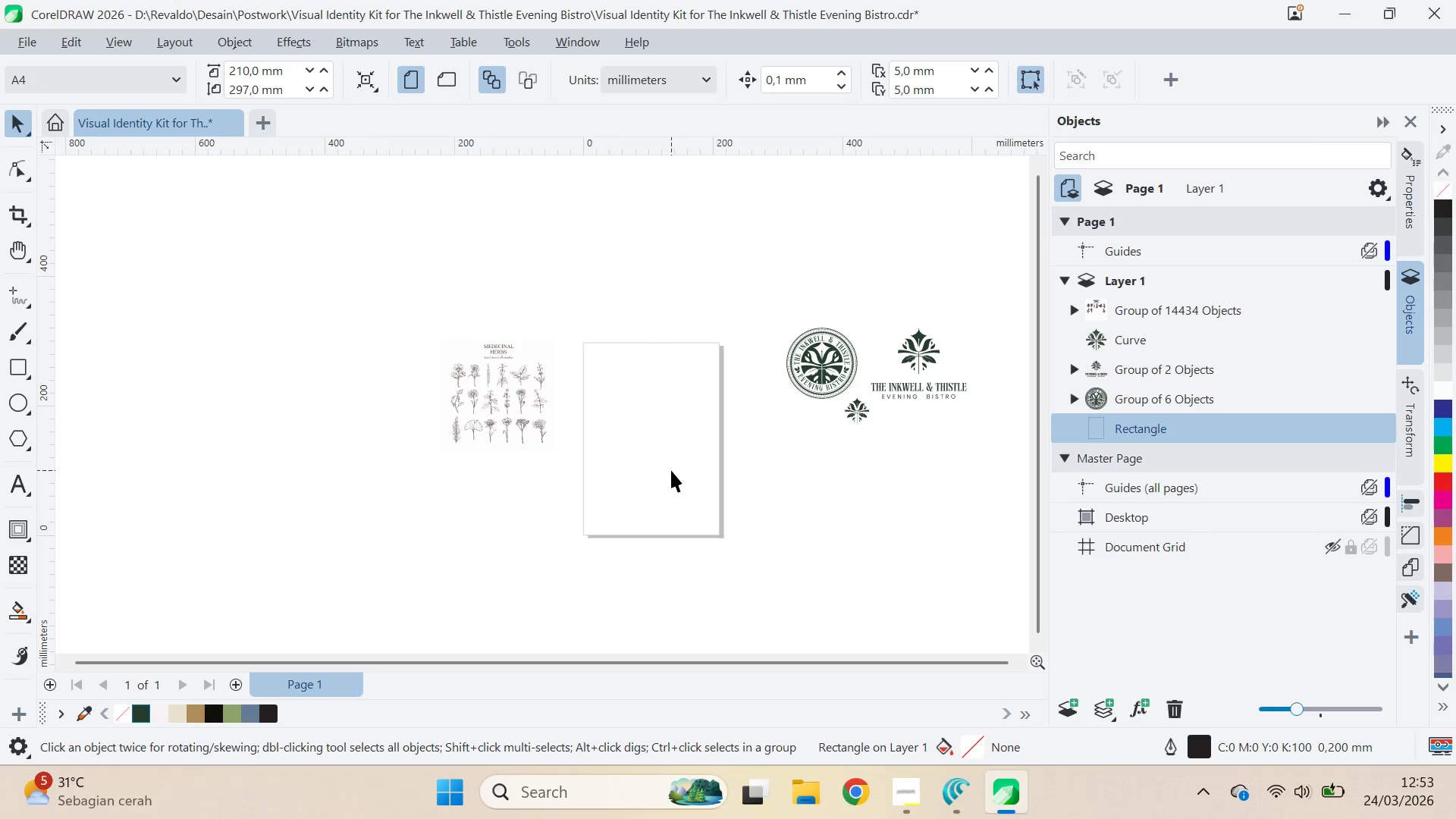 
left_click([554, 406])
 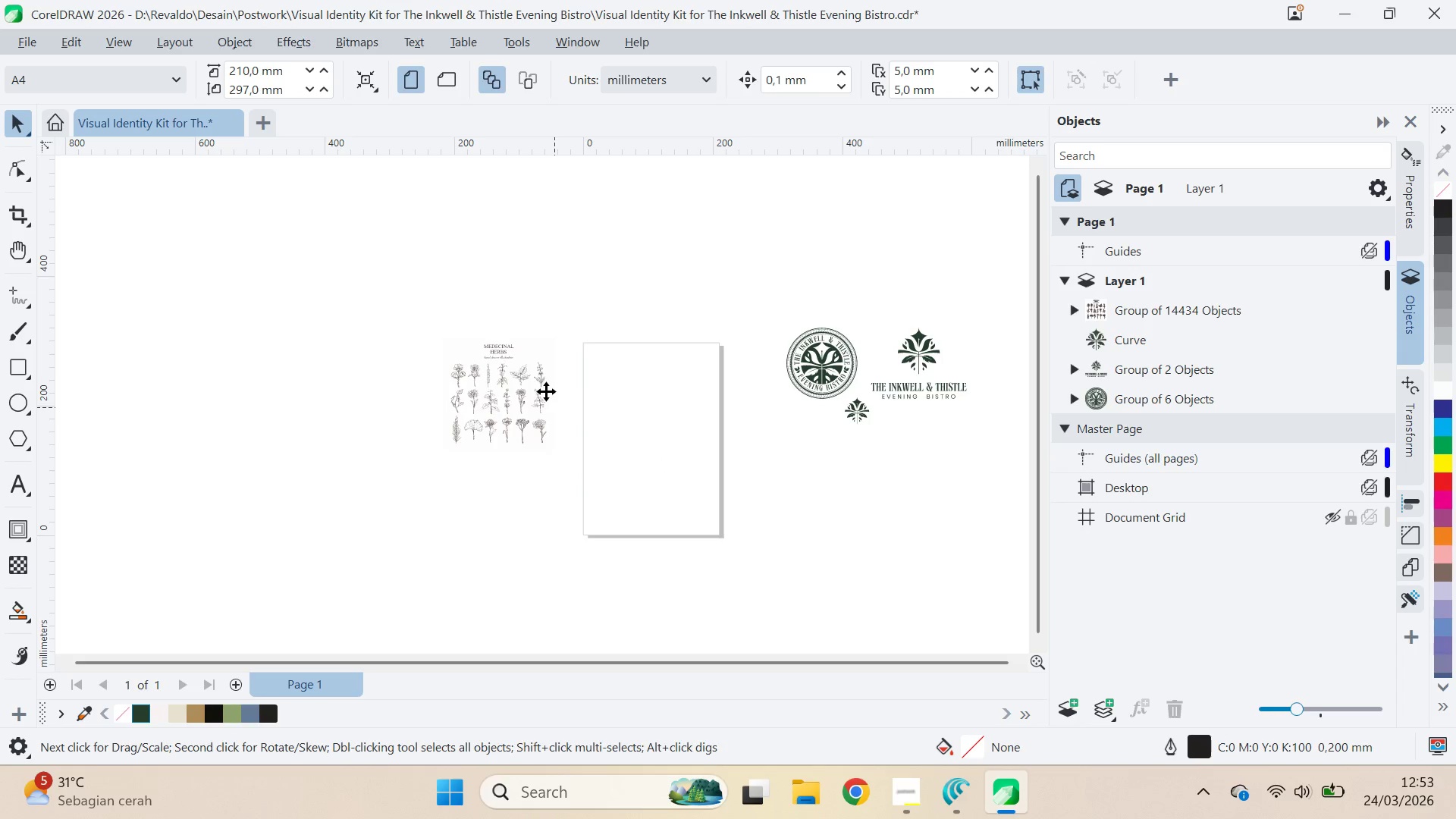 
key(Q)
 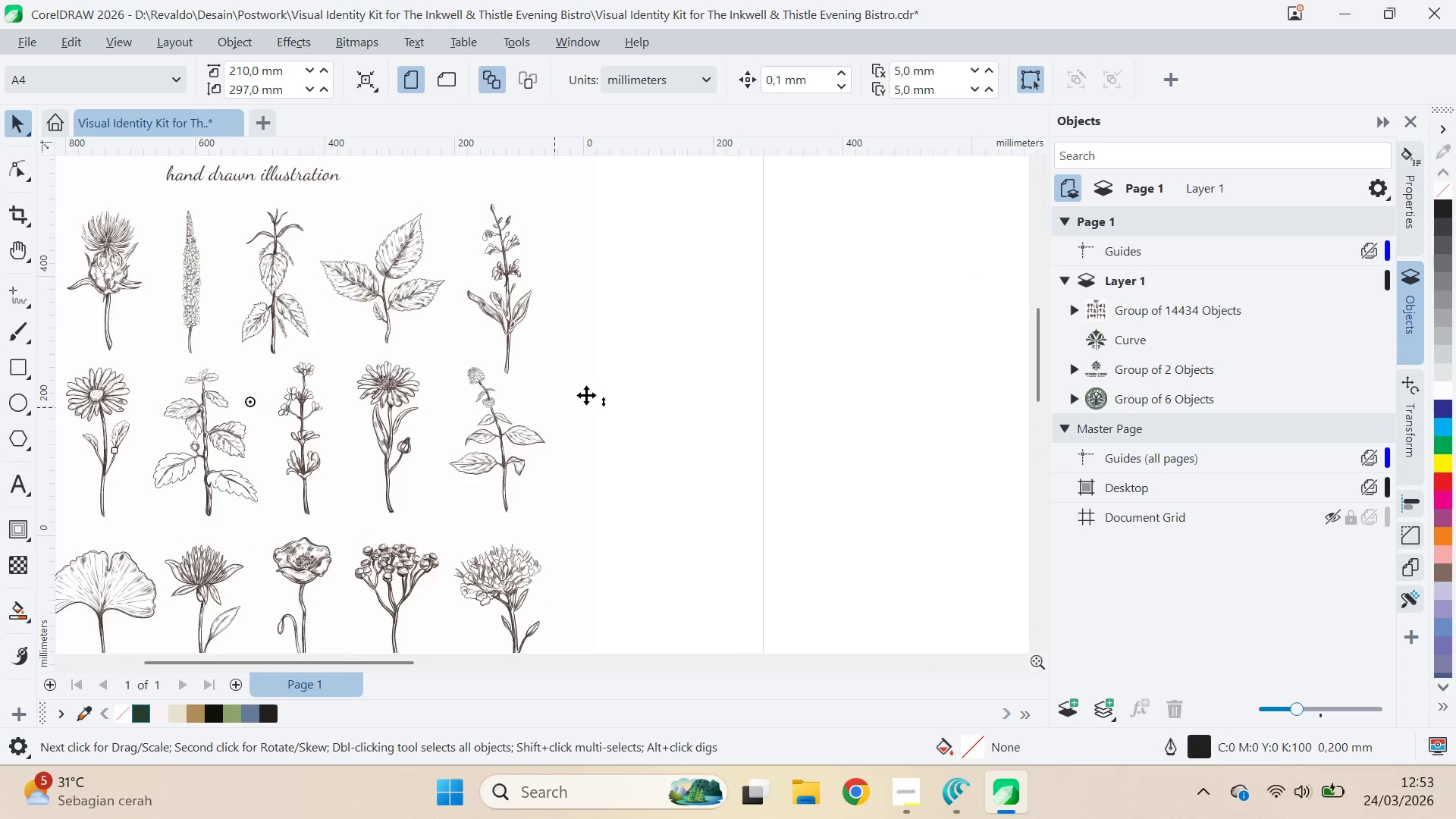 
left_click_drag(start_coordinate=[586, 395], to_coordinate=[568, 431])
 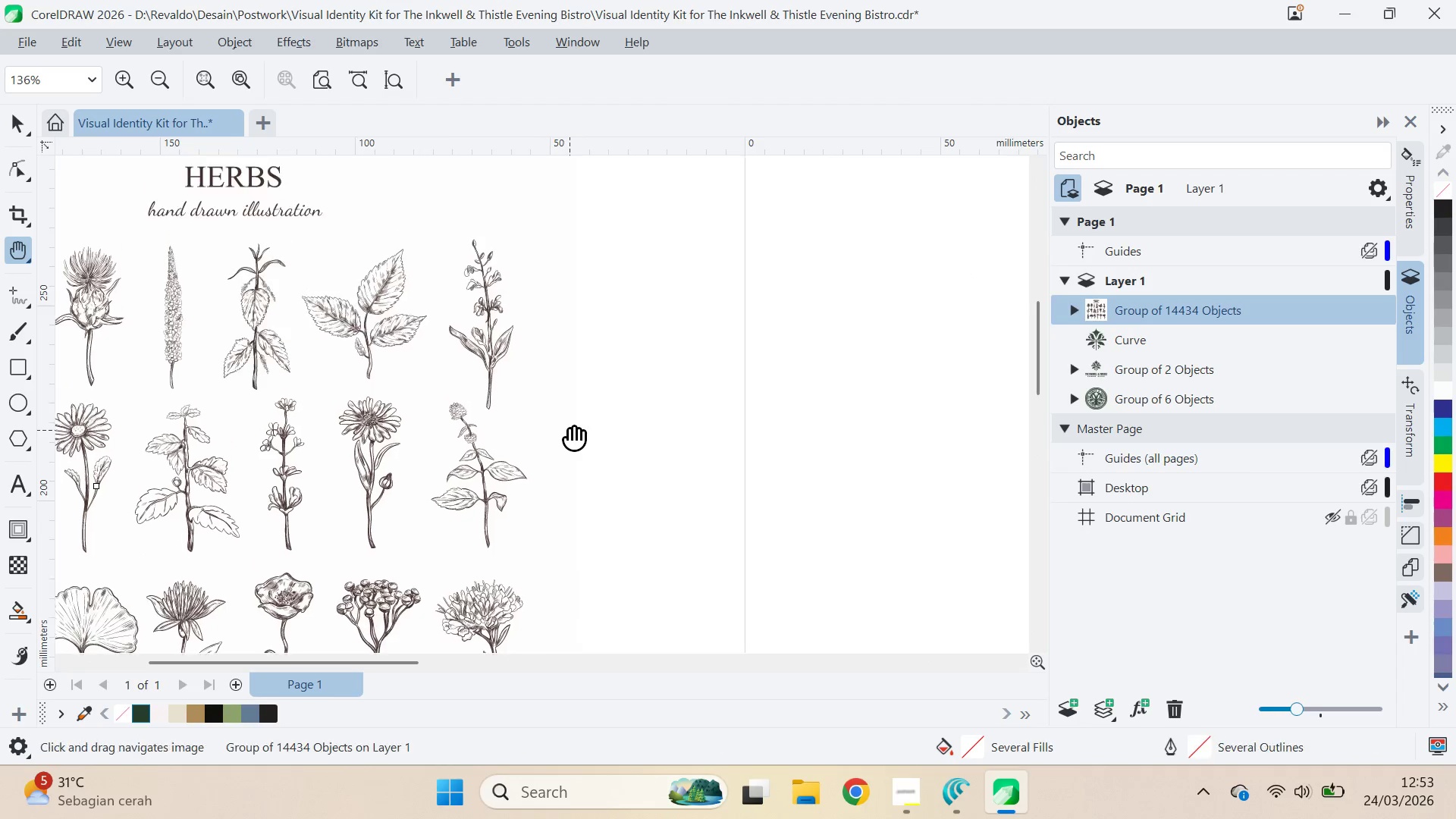 
scroll: coordinate [556, 397], scroll_direction: up, amount: 14.0
 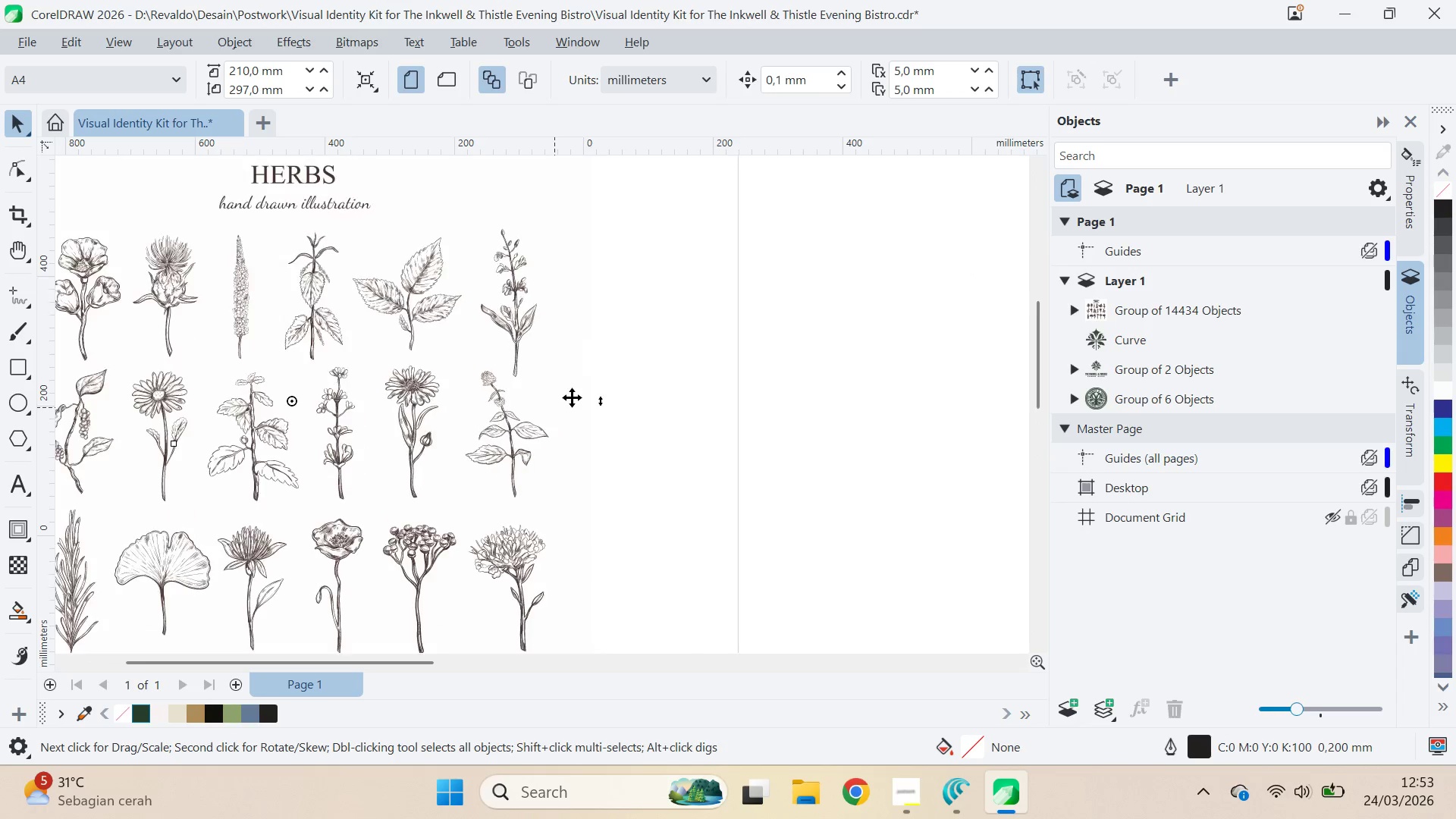 
scroll: coordinate [585, 420], scroll_direction: down, amount: 3.0
 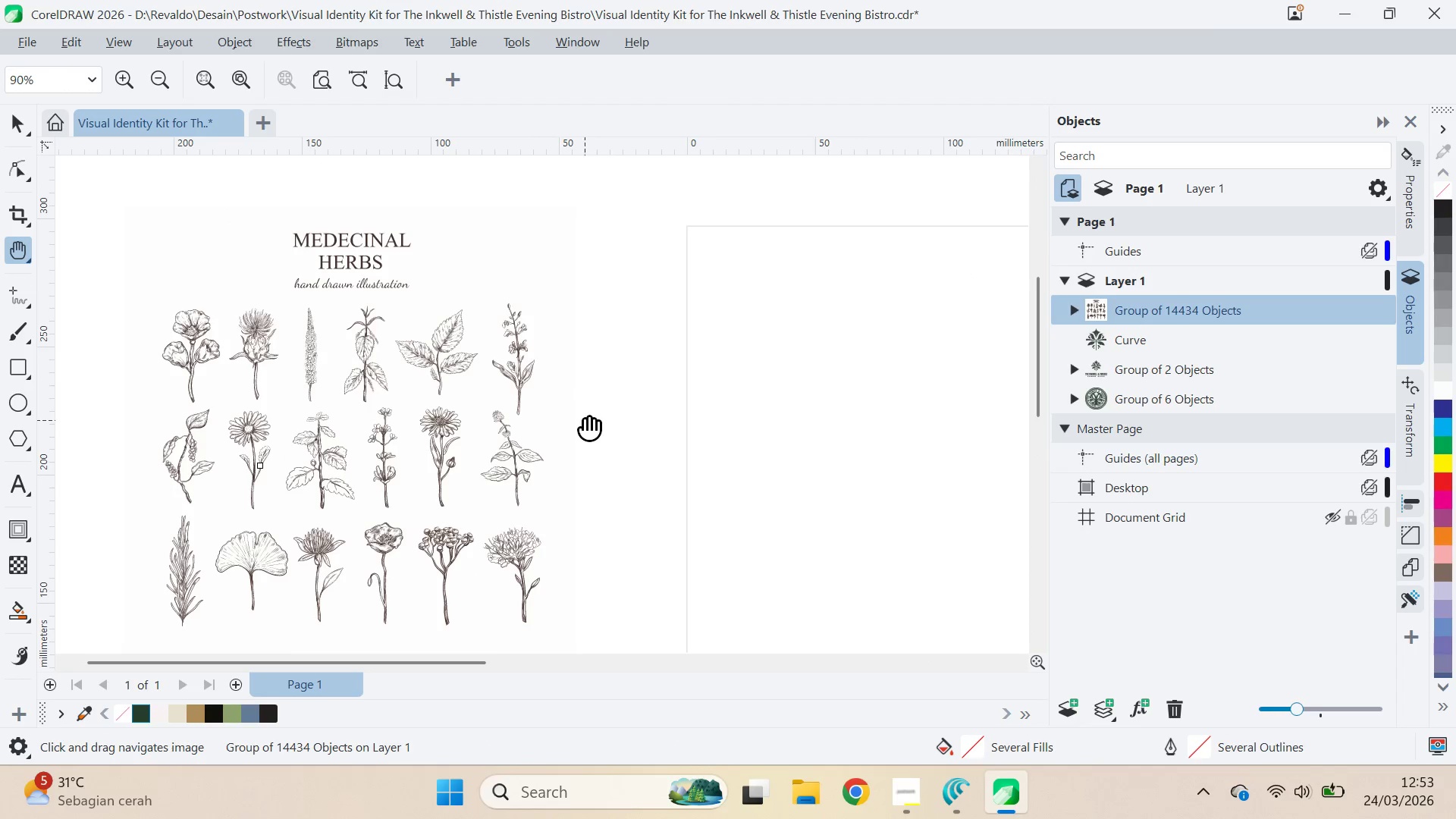 
key(Control+U)
 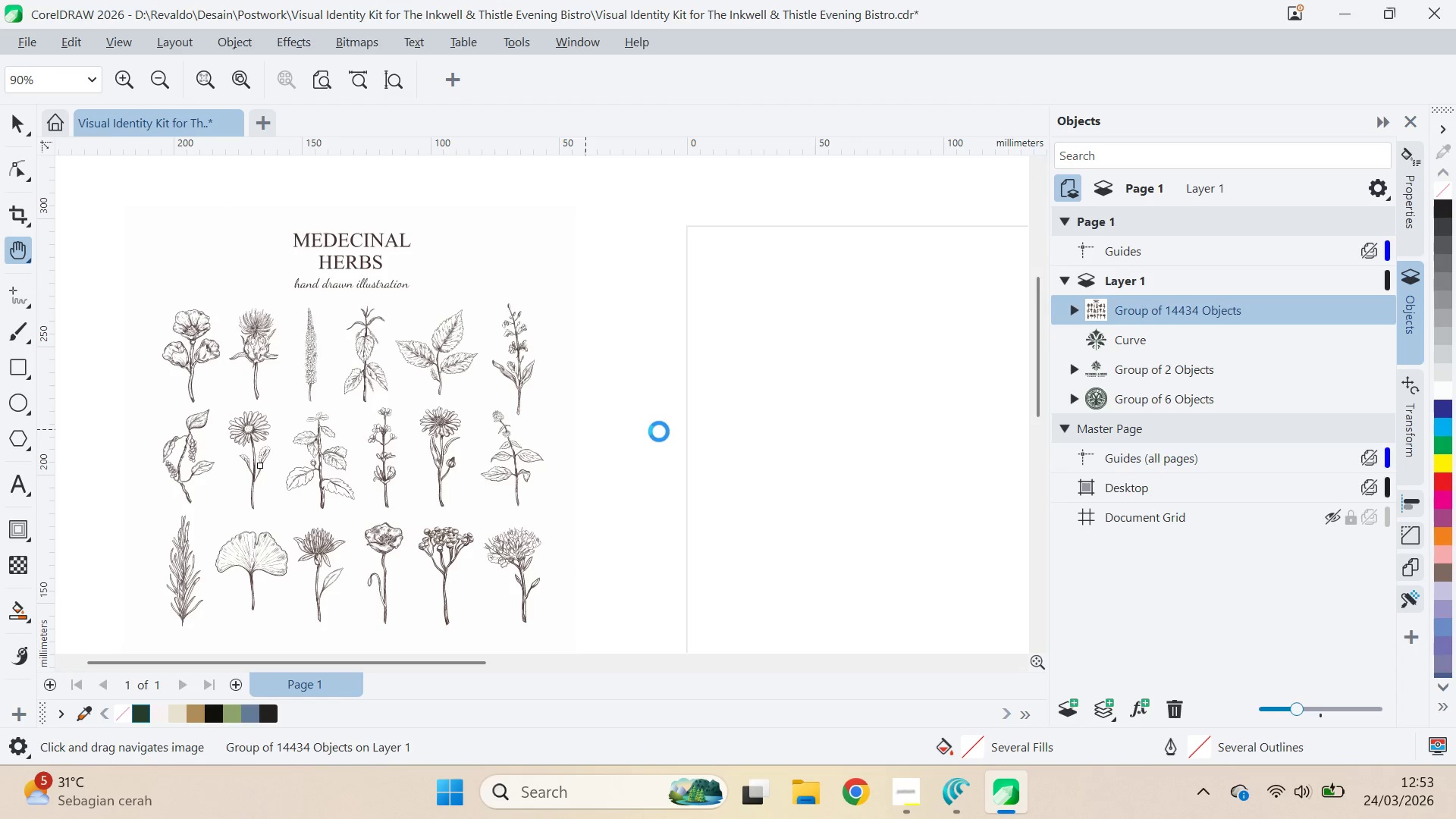 
left_click([659, 431])
 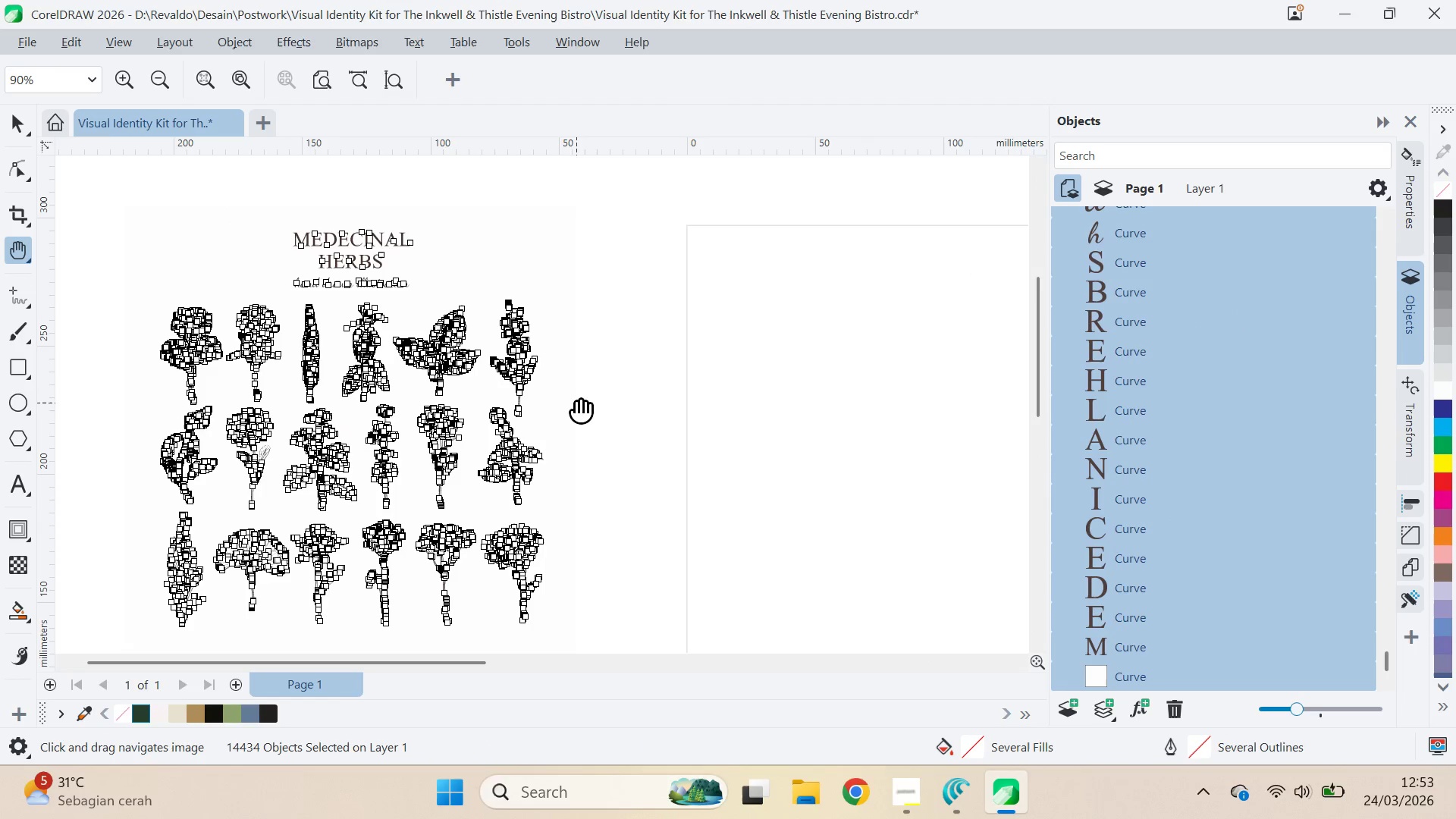 
left_click([678, 375])
 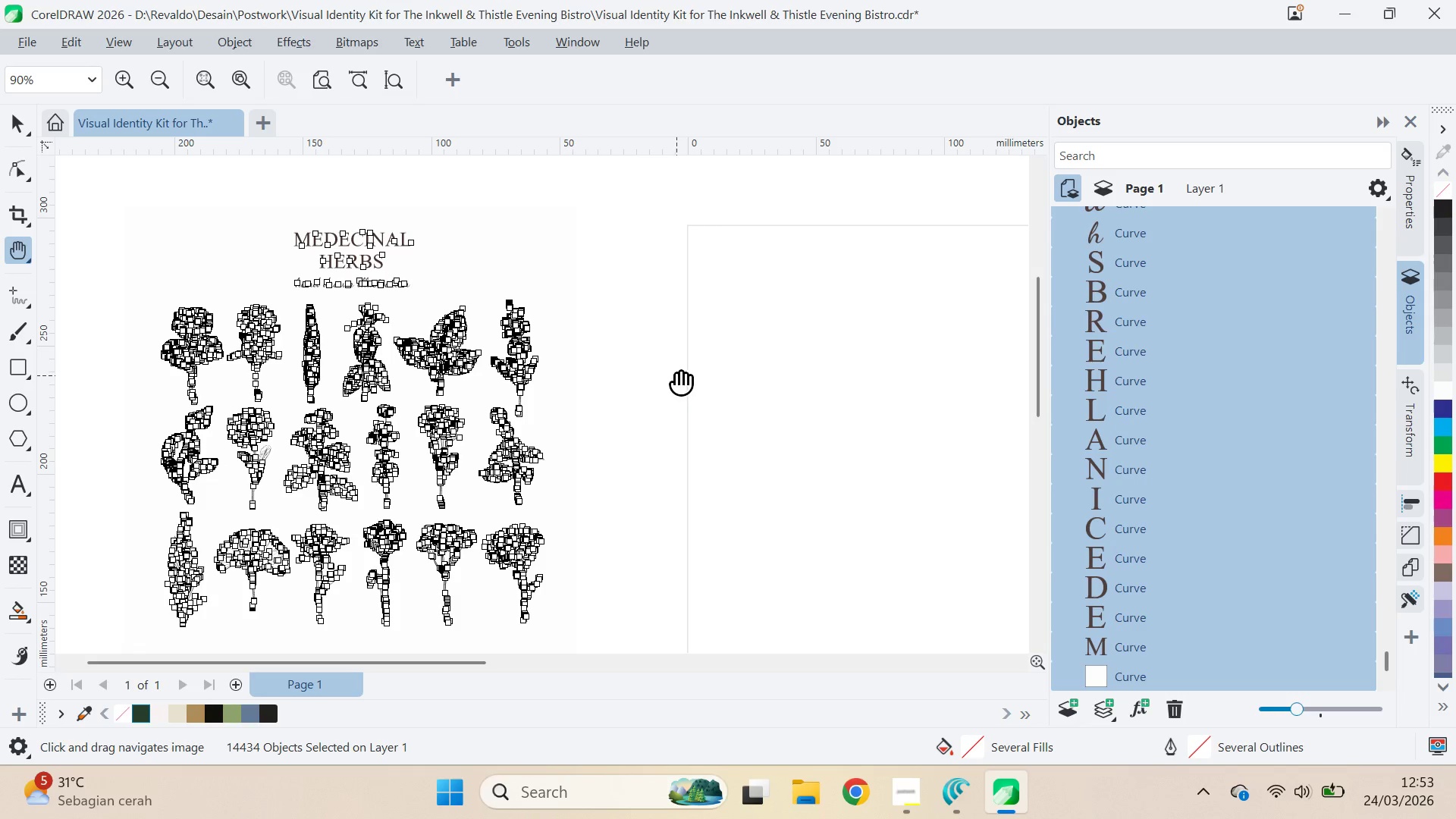 
key(V)
 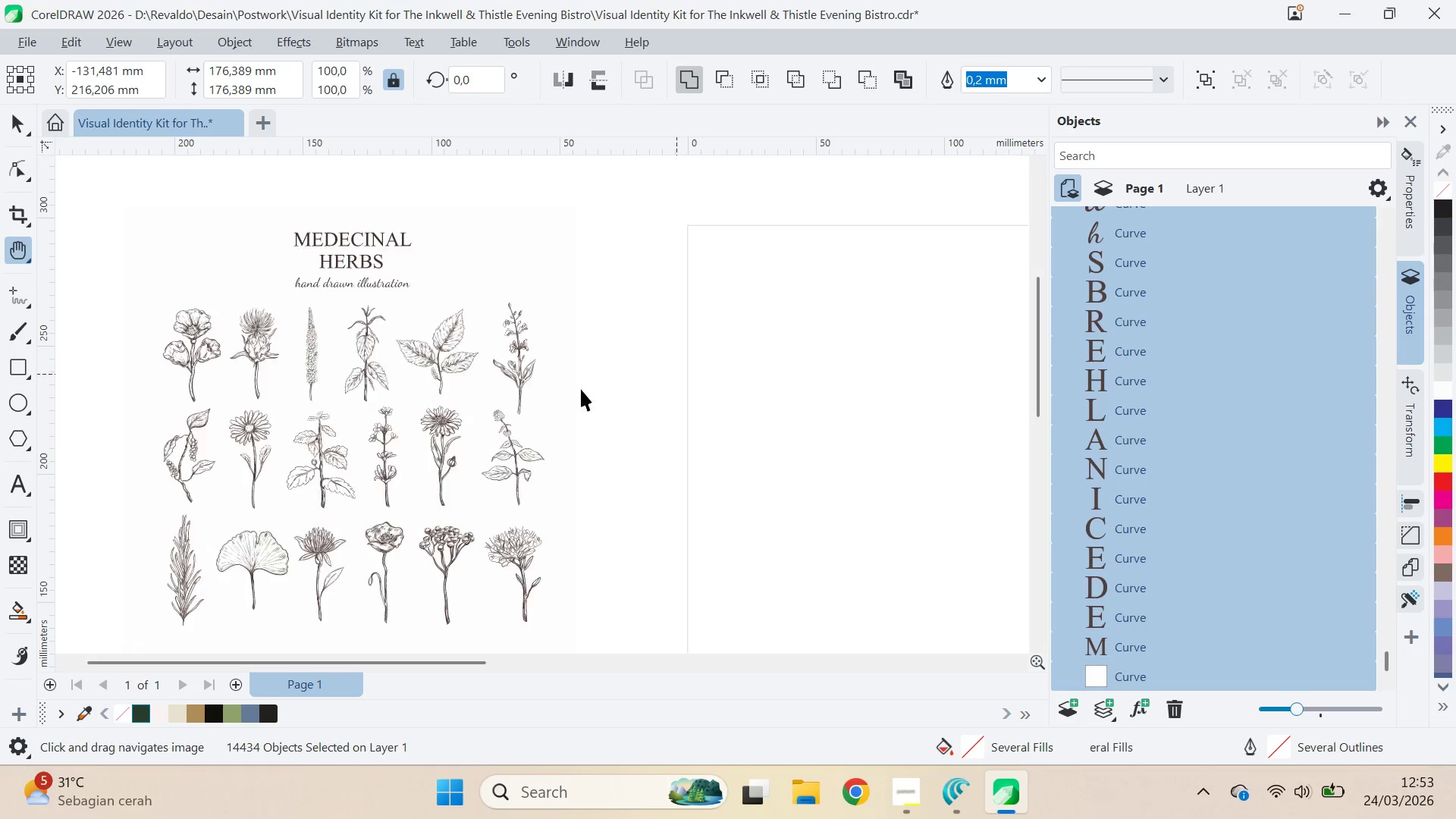 
left_click([570, 385])
 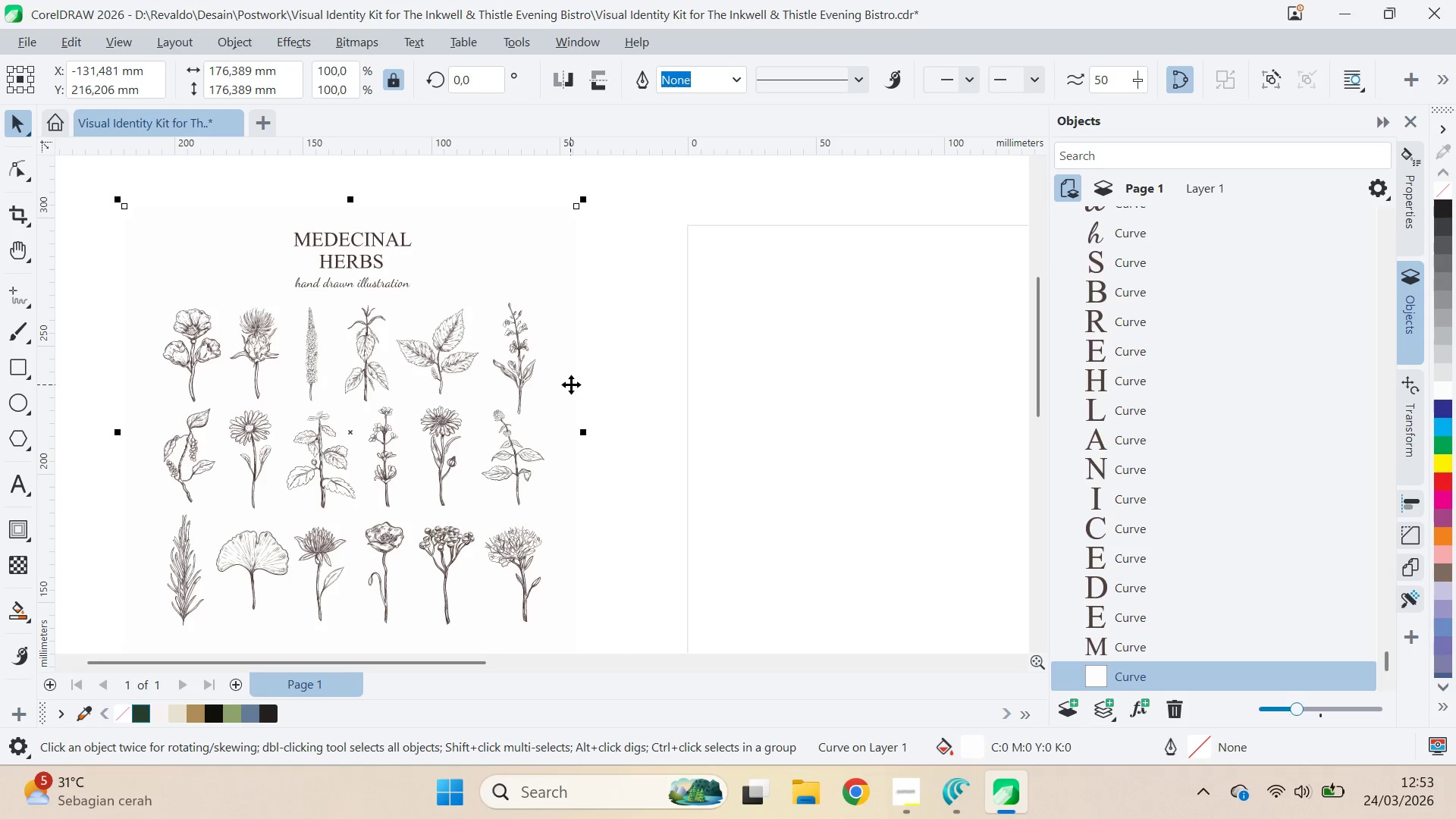 
key(Delete)
 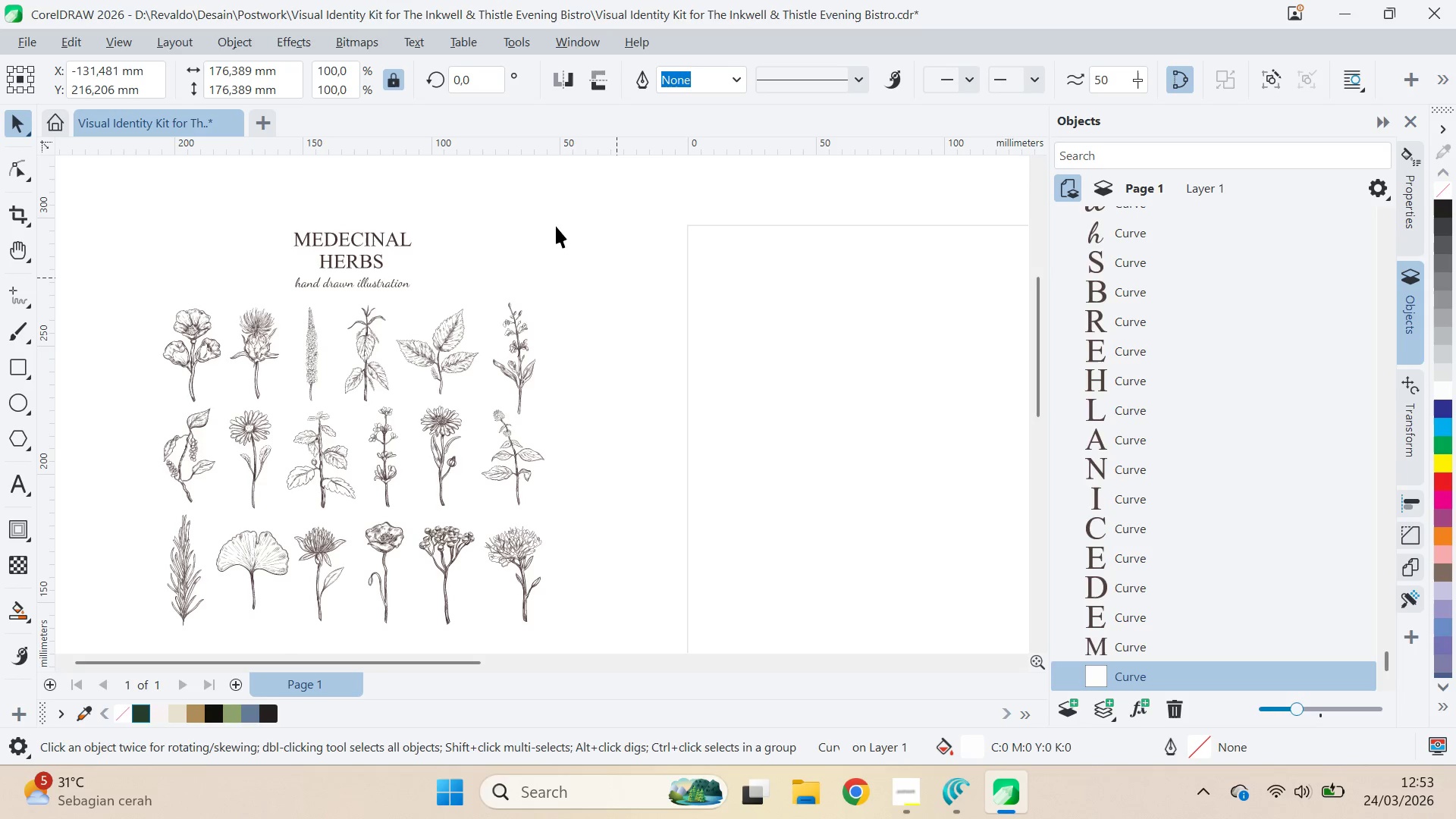 
left_click_drag(start_coordinate=[563, 199], to_coordinate=[230, 297])
 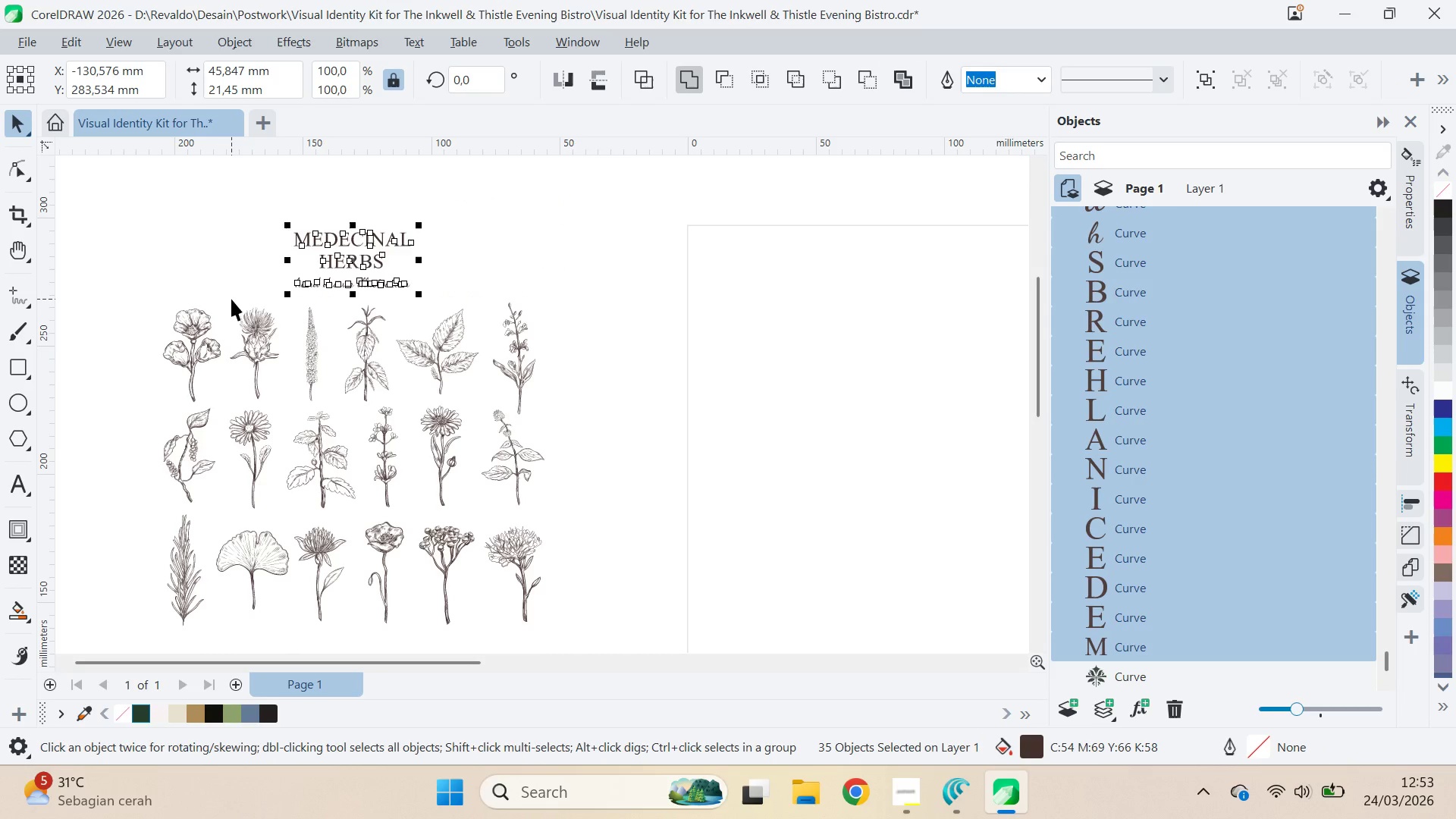 
key(Delete)
 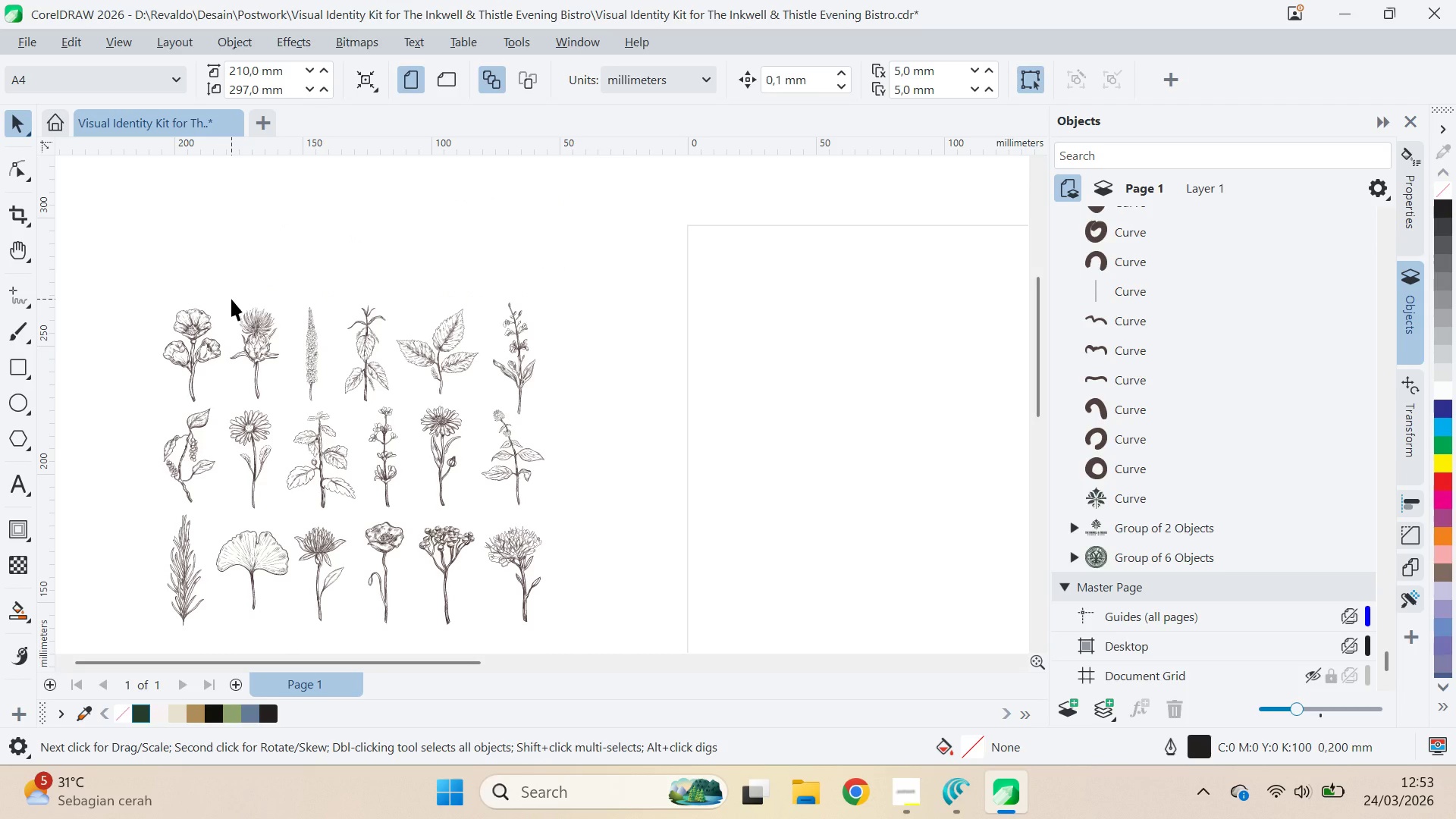 
wait(7.56)
 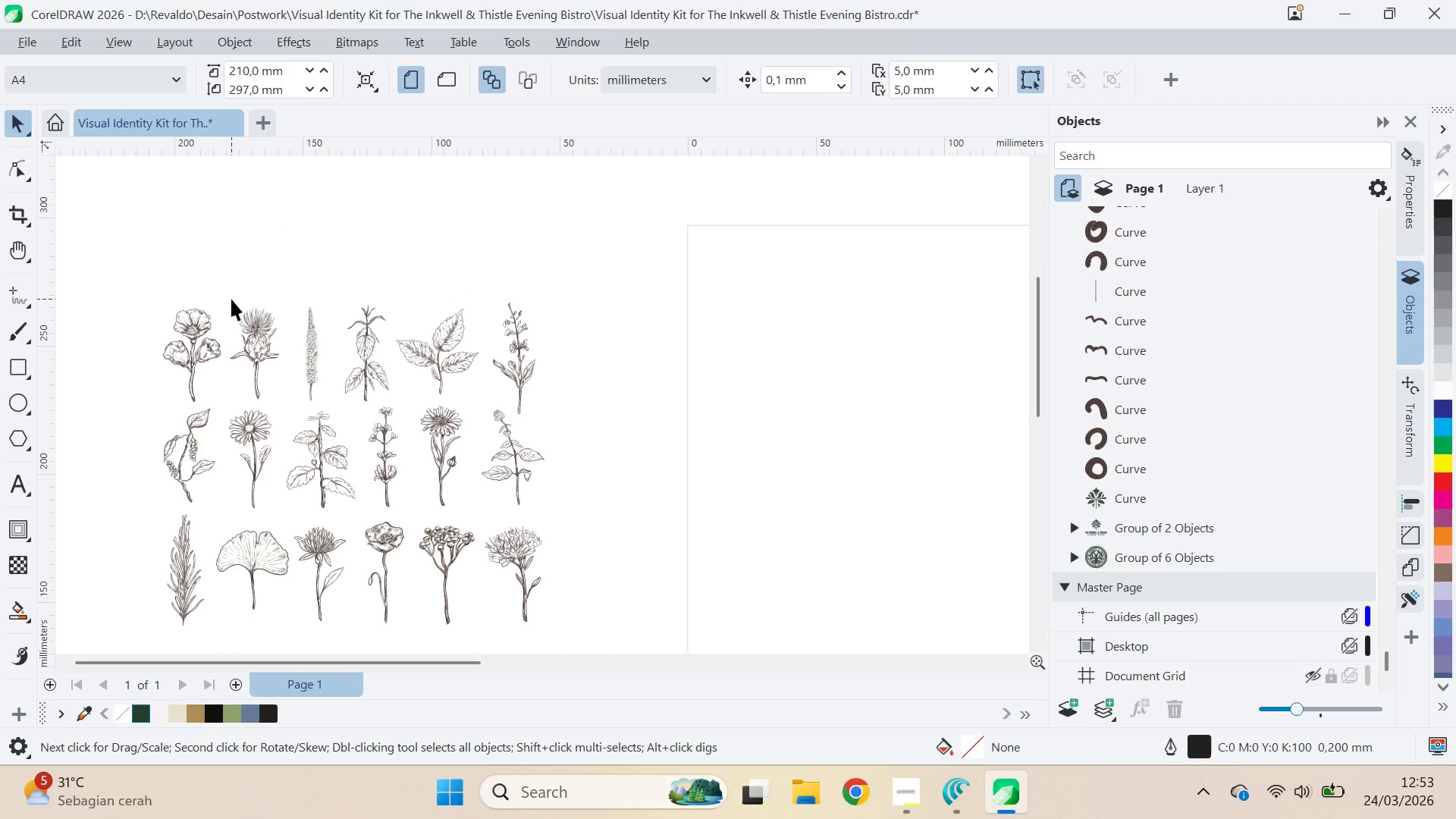 
left_click_drag(start_coordinate=[124, 273], to_coordinate=[602, 634])
 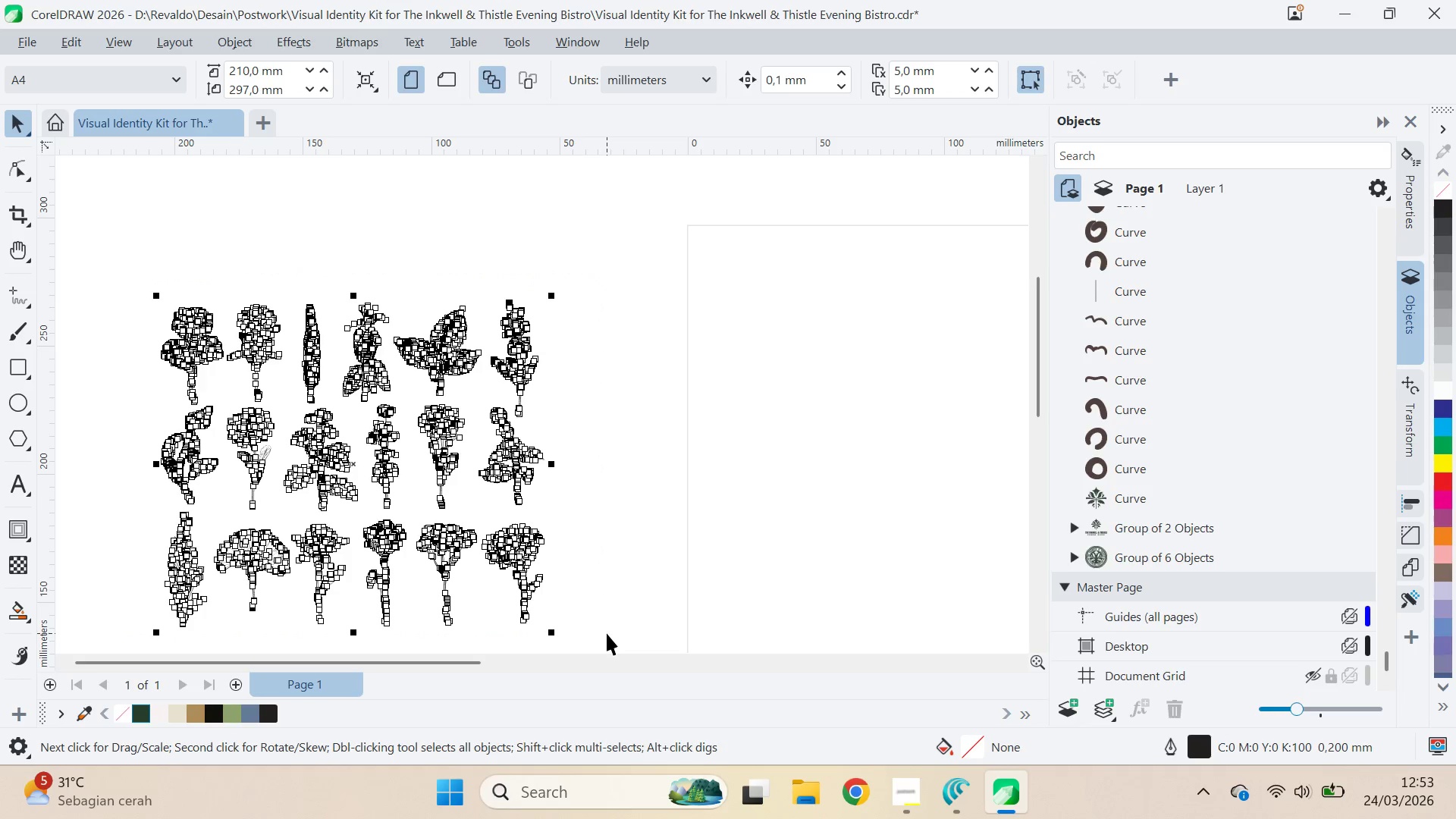 
key(Delete)
 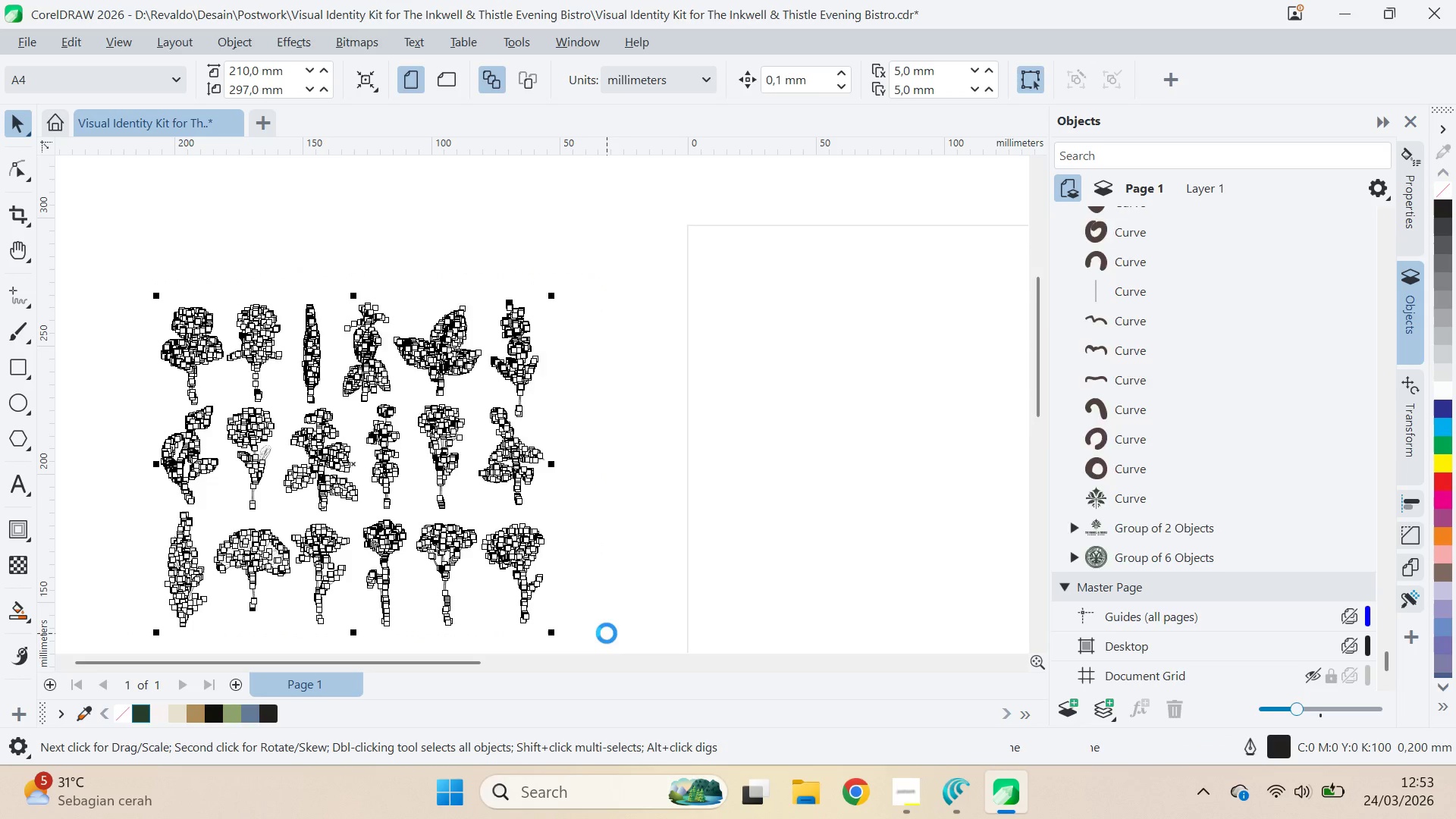 
key(Alt+Tab)
 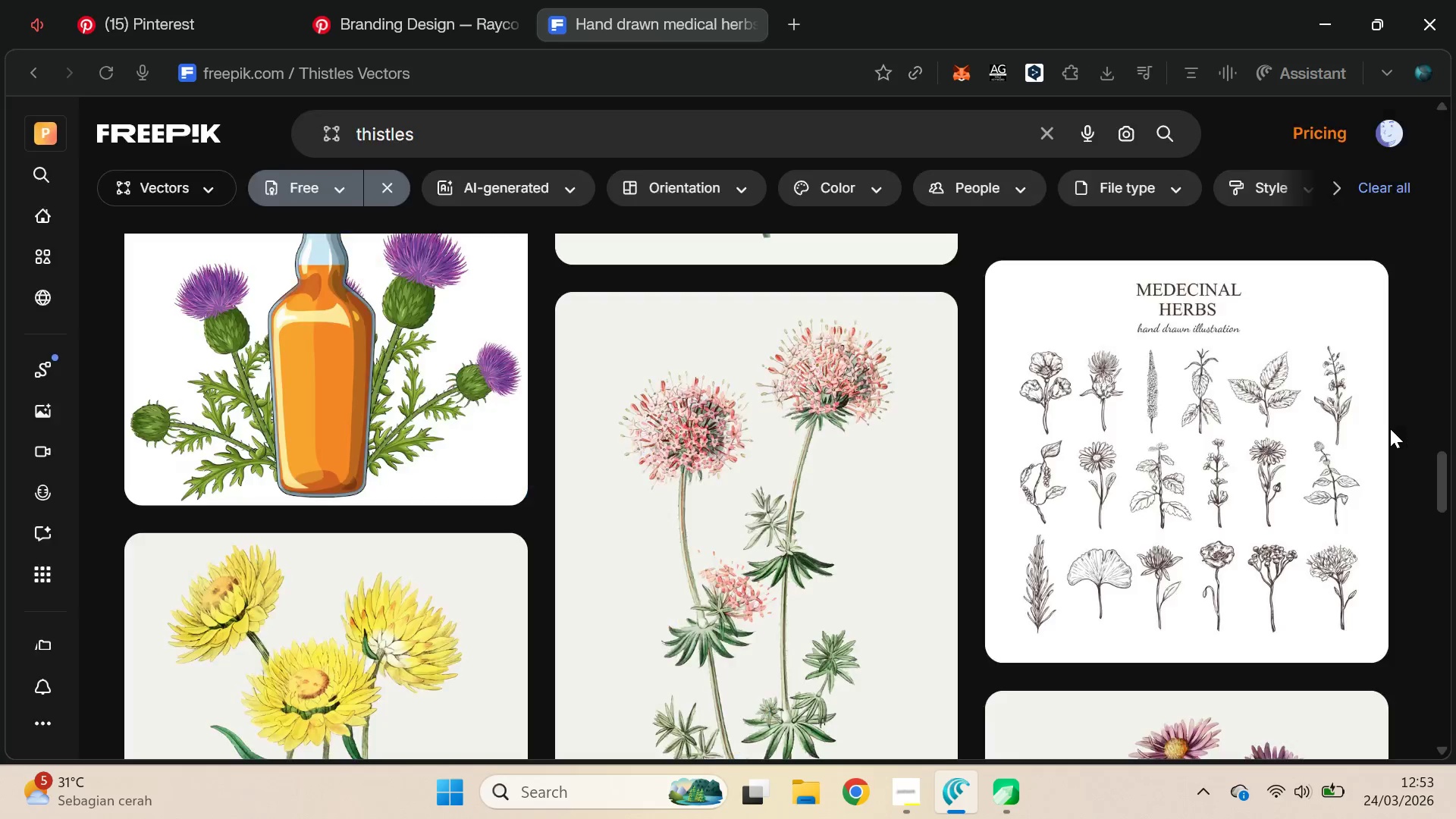 
left_click_drag(start_coordinate=[1441, 474], to_coordinate=[1455, 140])
 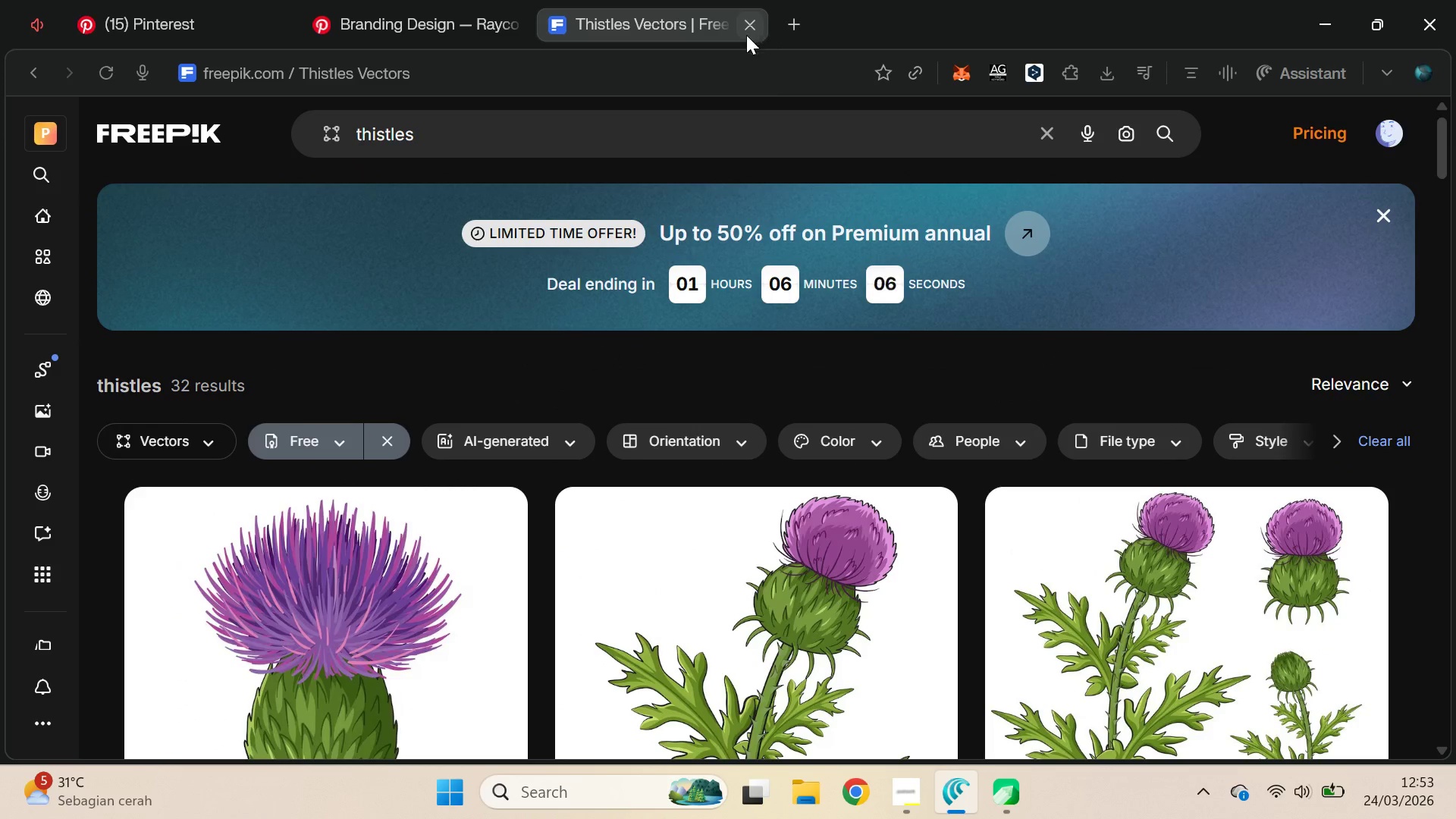 
left_click([755, 24])
 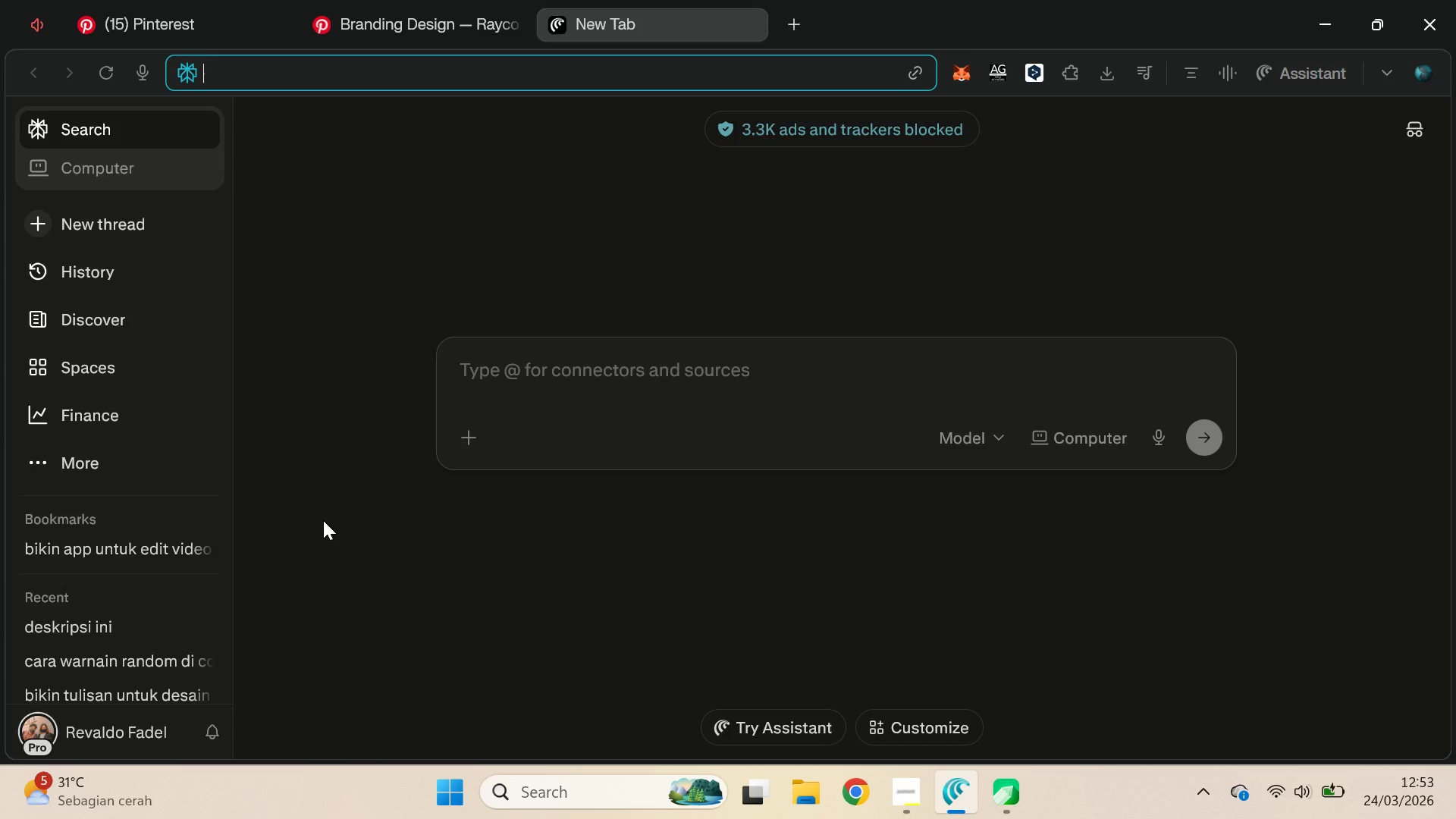 
wait(5.52)
 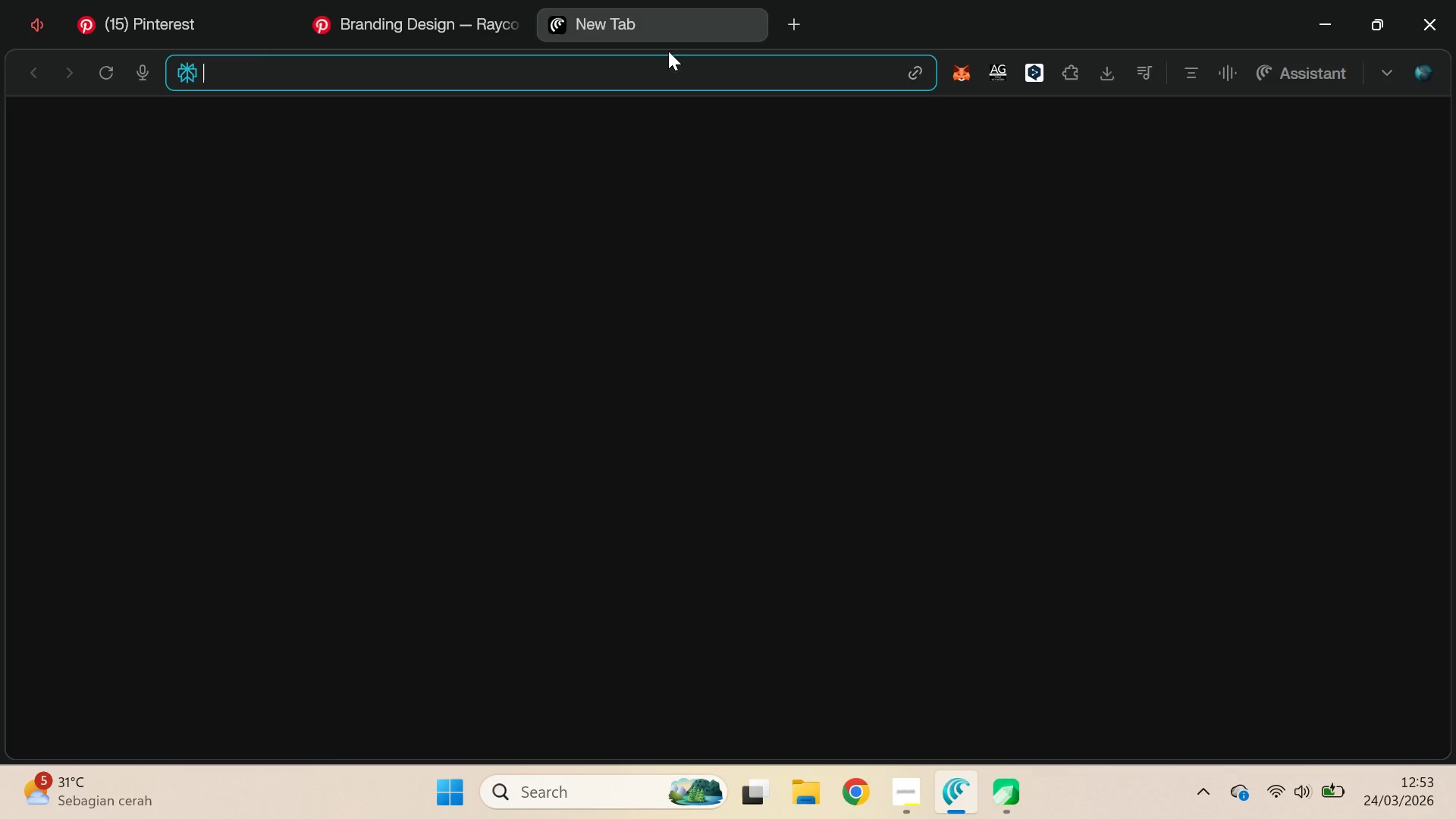 
mouse_move([160, 624])
 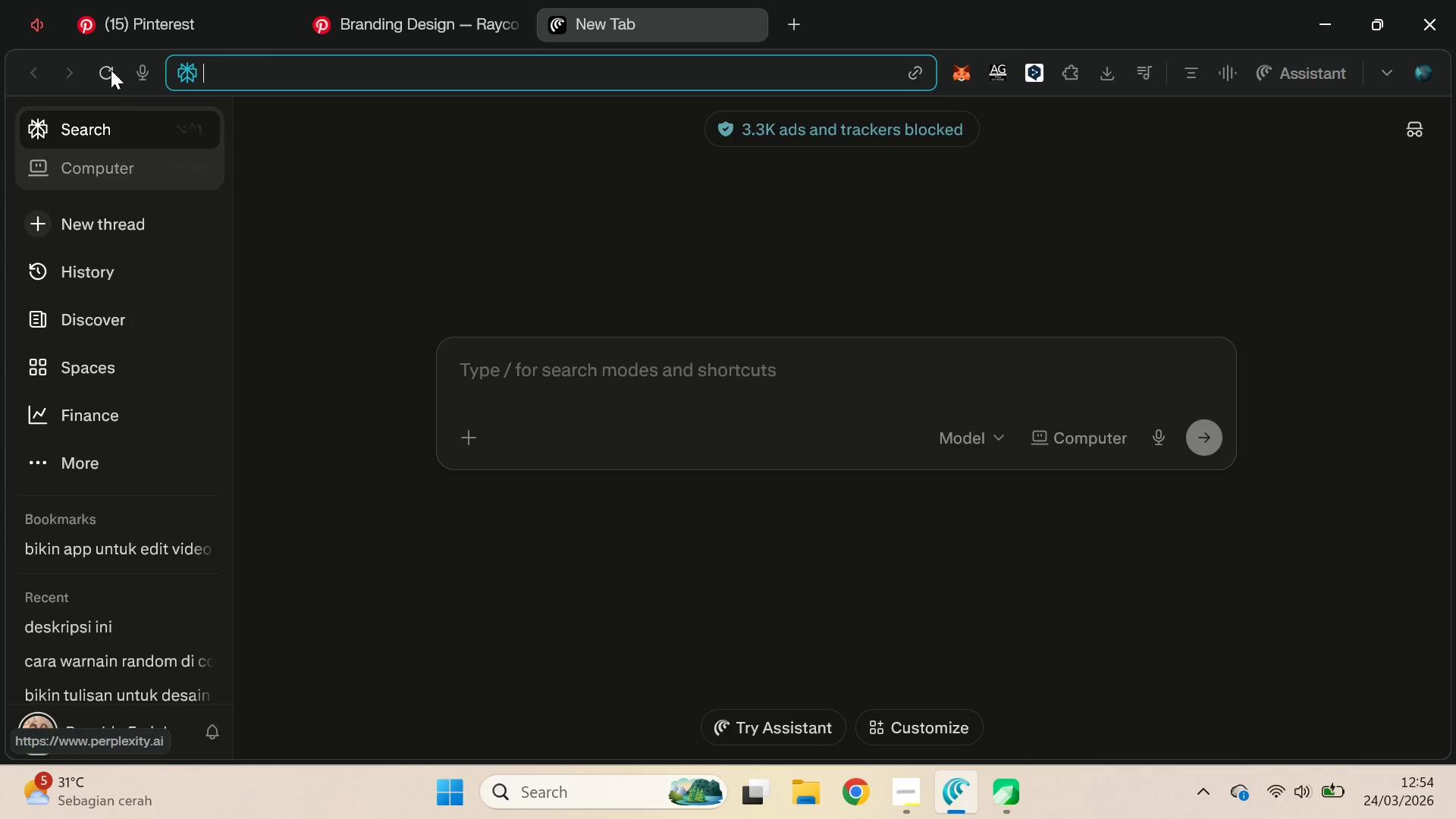 
left_click([111, 69])
 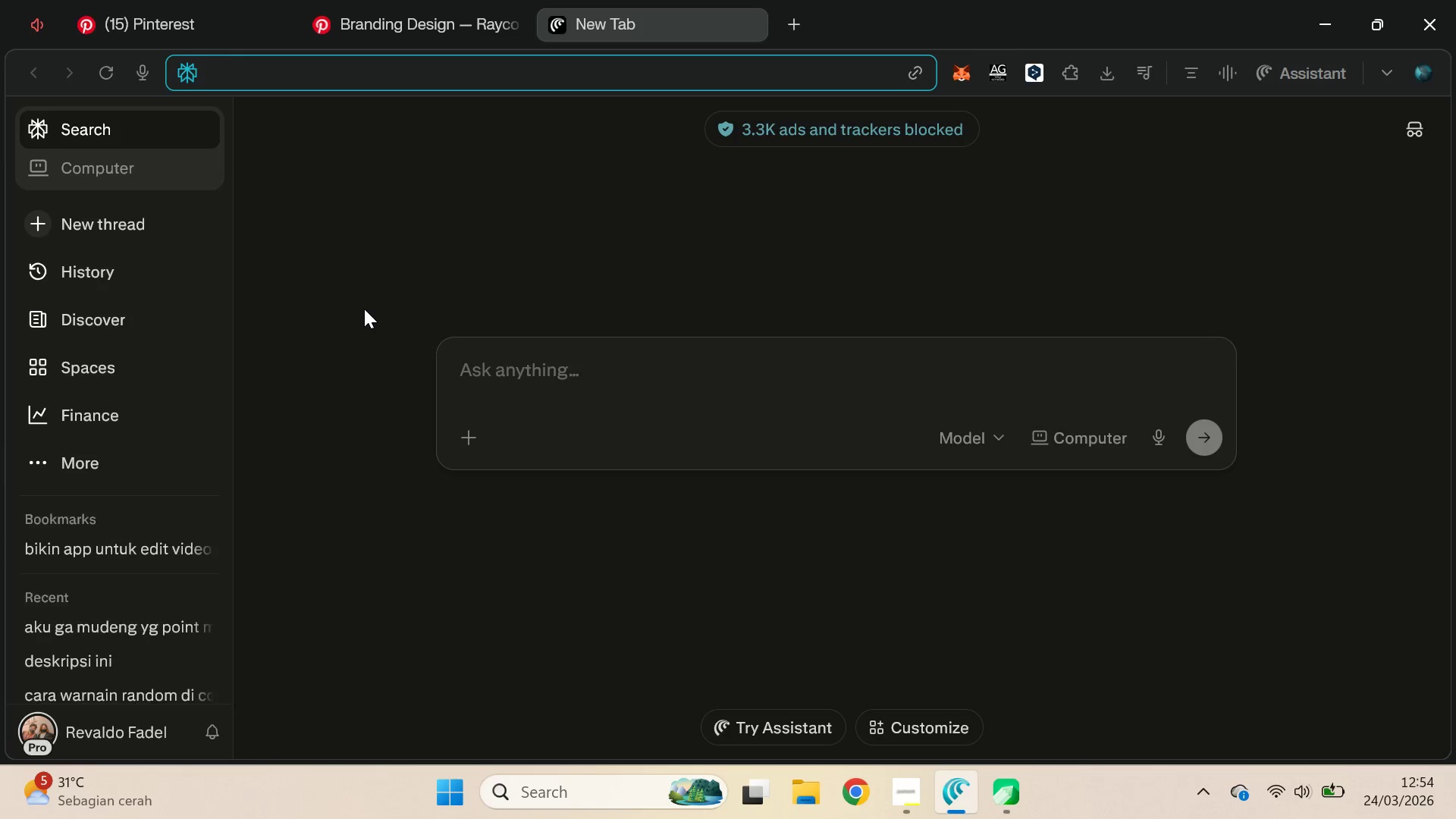 
mouse_move([139, 629])
 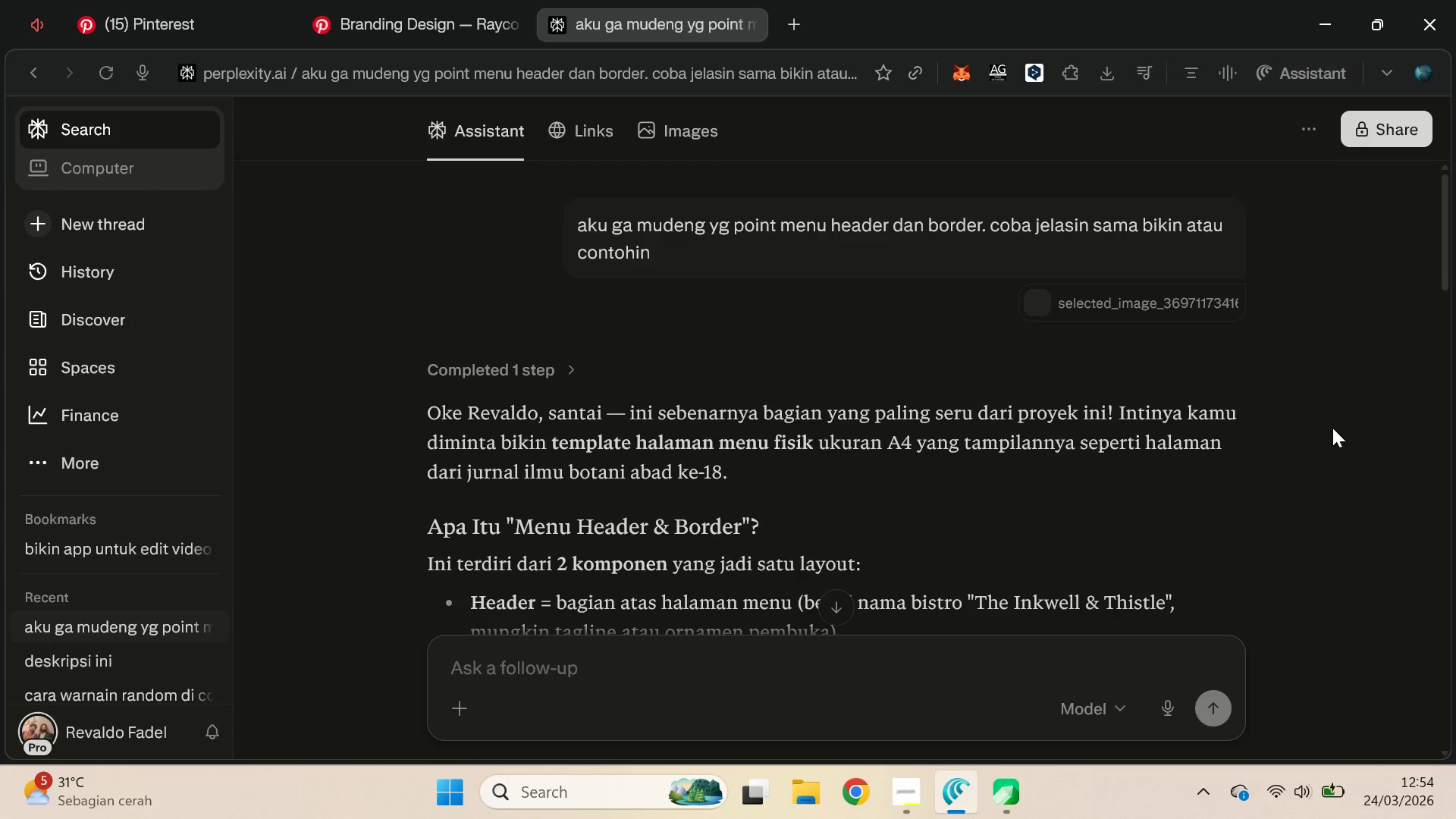 
left_click_drag(start_coordinate=[1439, 222], to_coordinate=[1404, 661])
 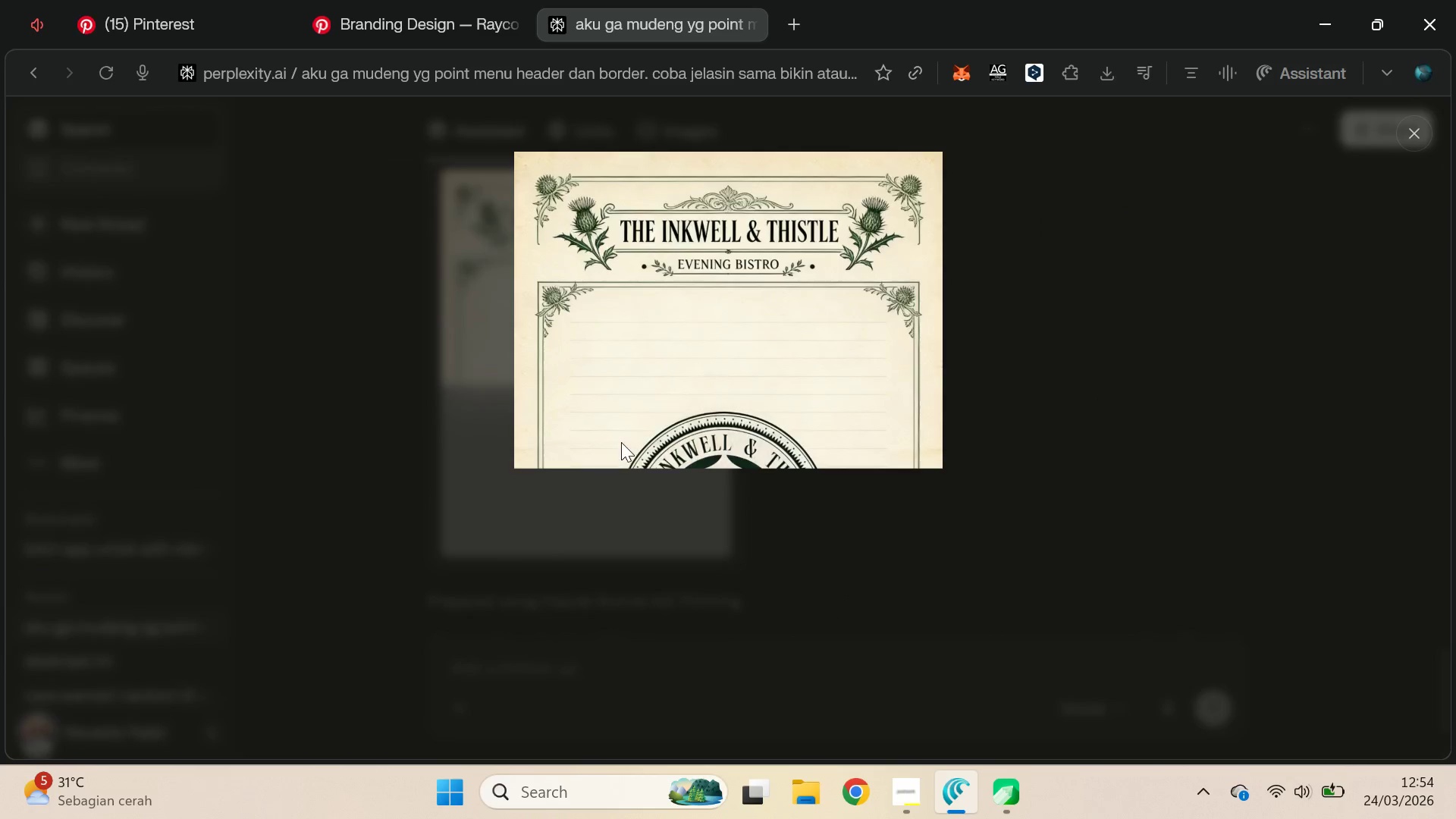 
right_click([698, 347])
 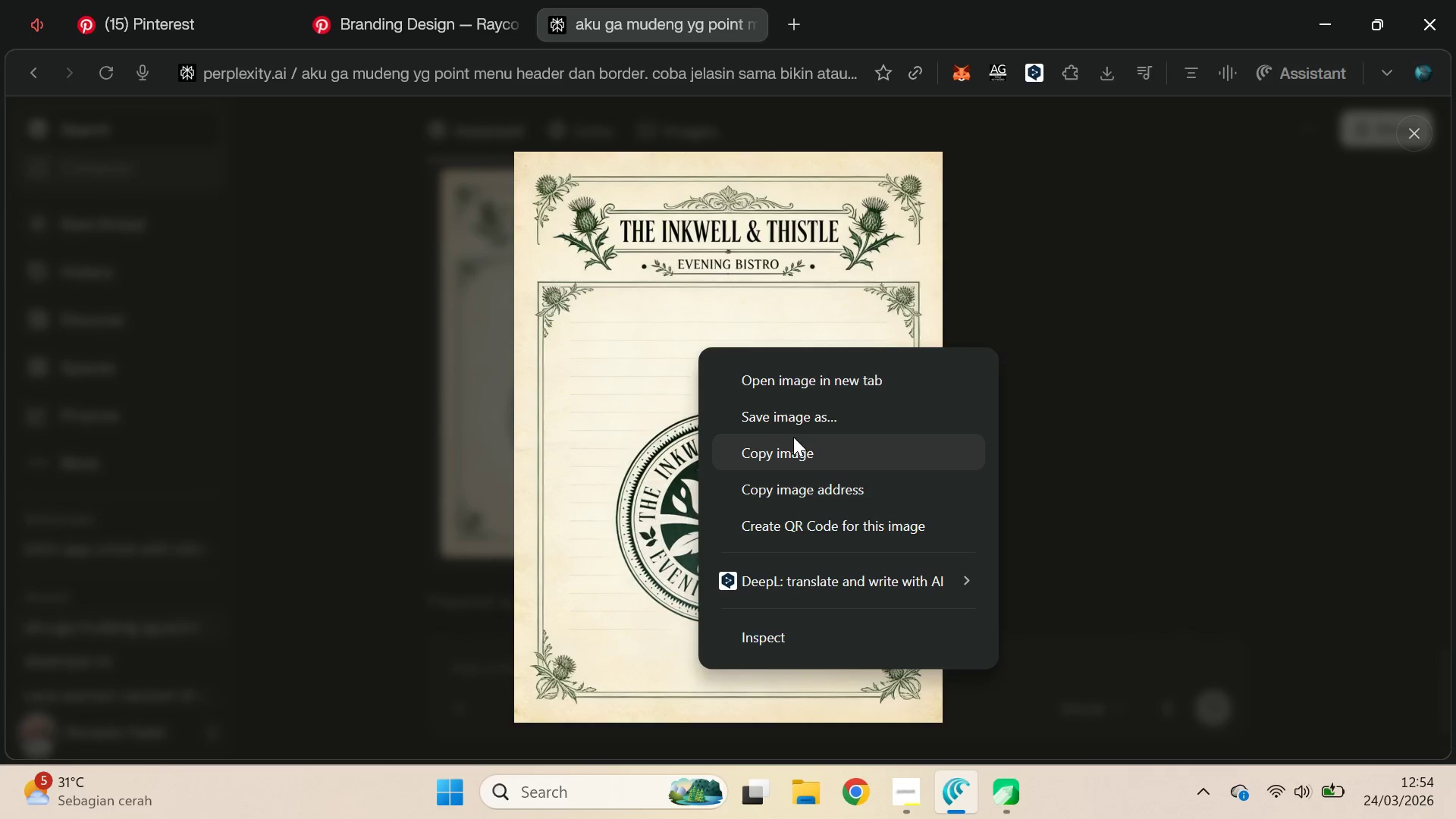 
left_click([797, 450])
 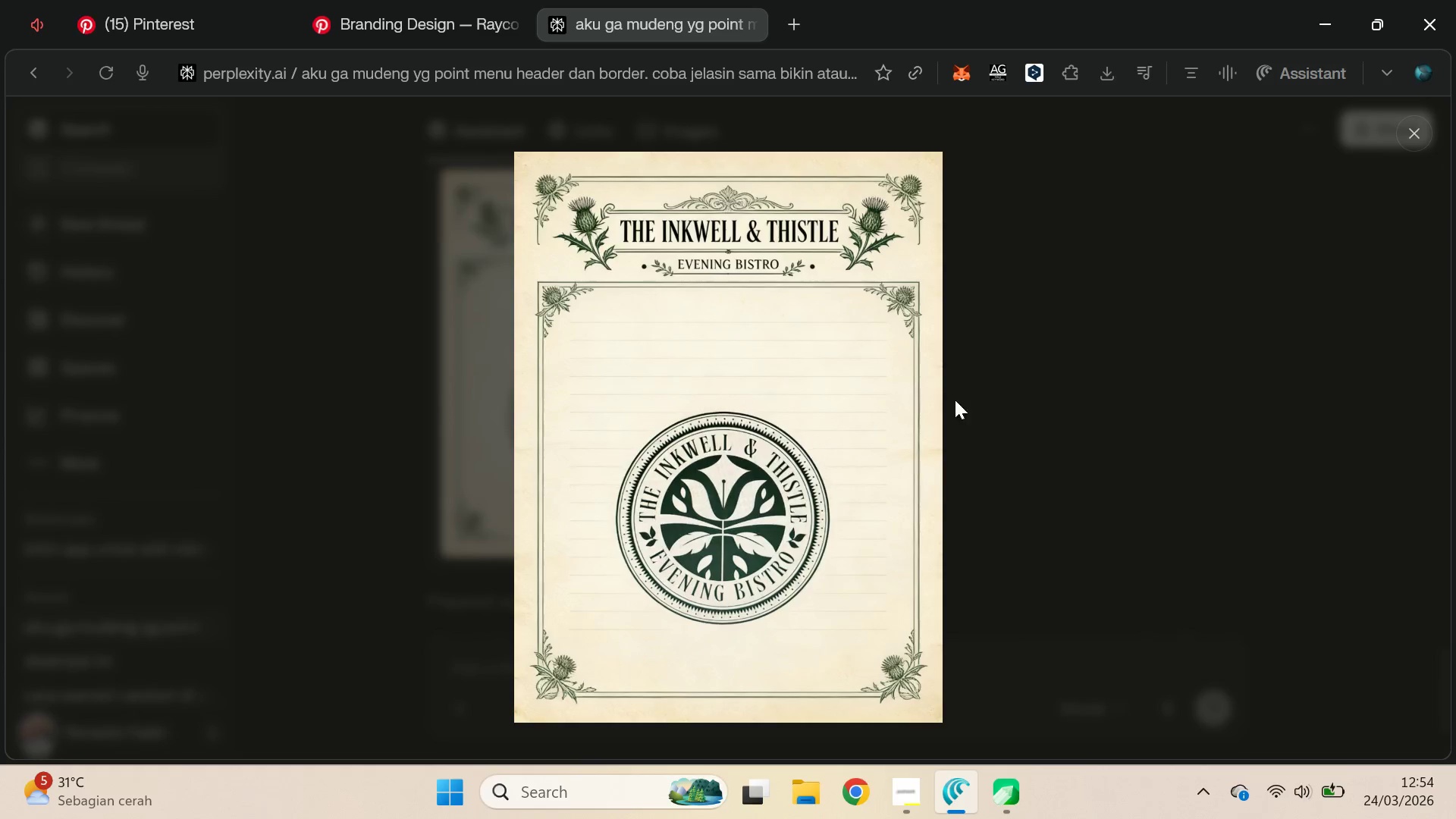 
key(Alt+AltLeft)
 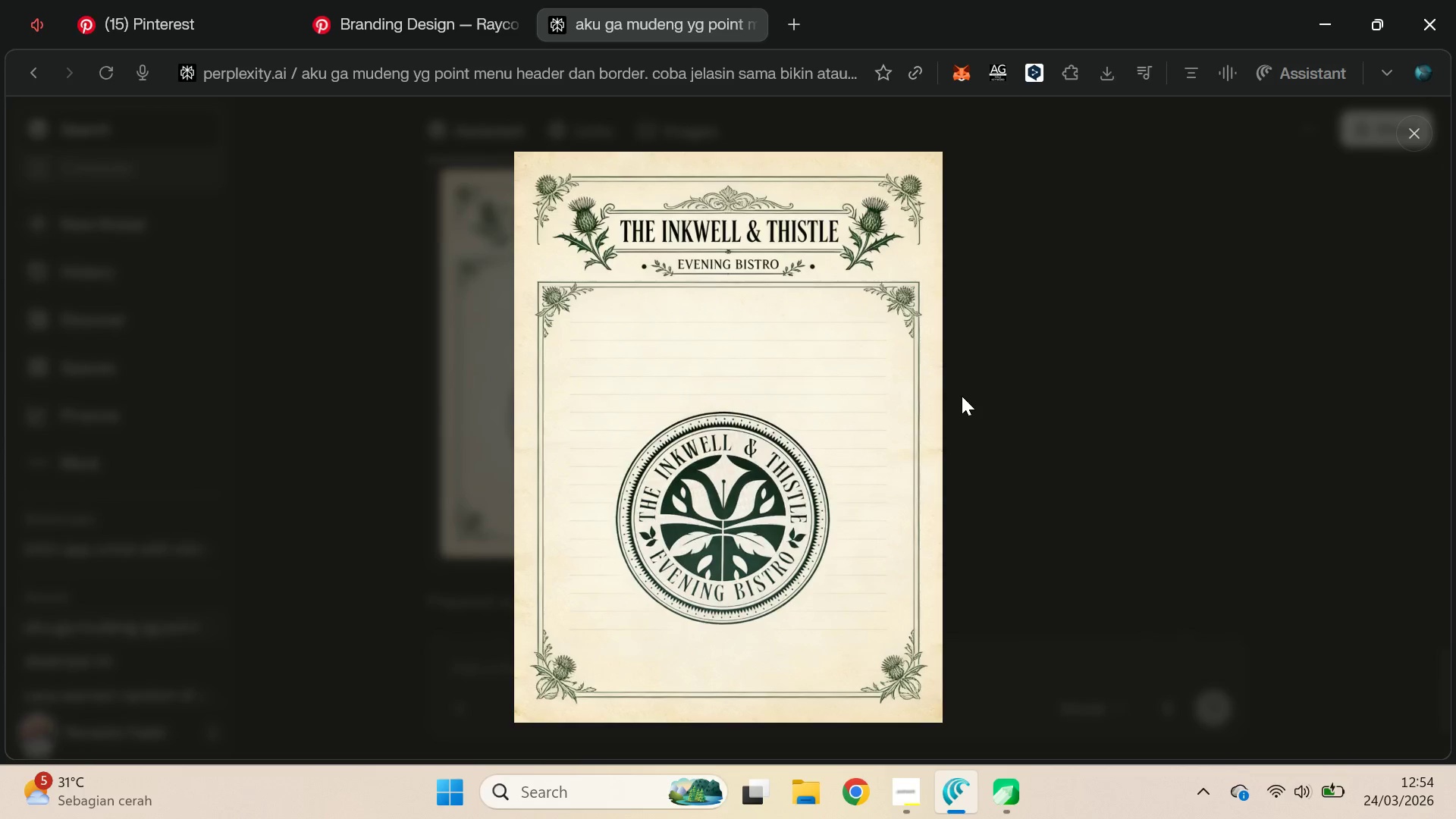 
key(Alt+Tab)
 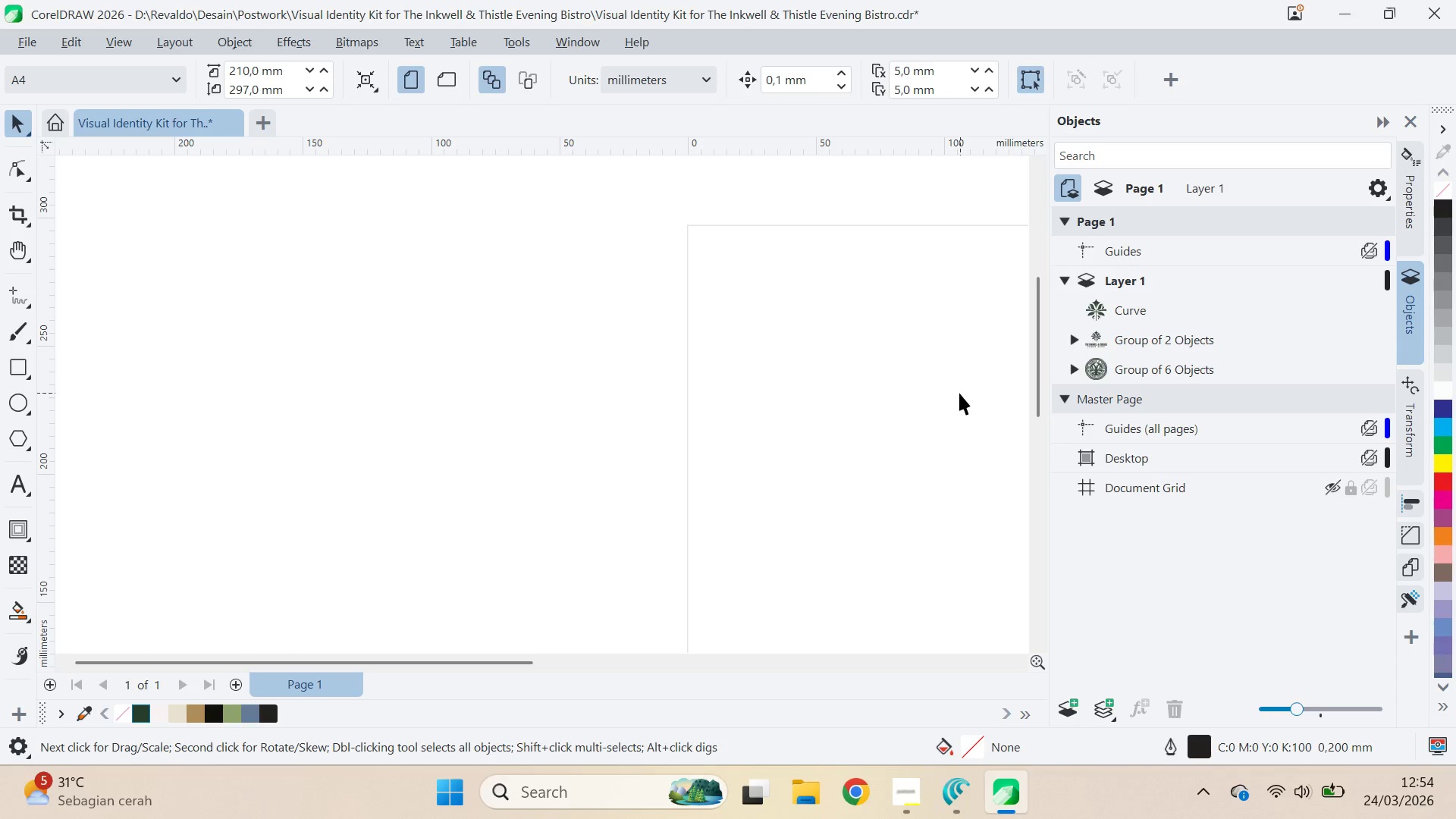 
hold_key(key=ControlLeft, duration=0.45)
 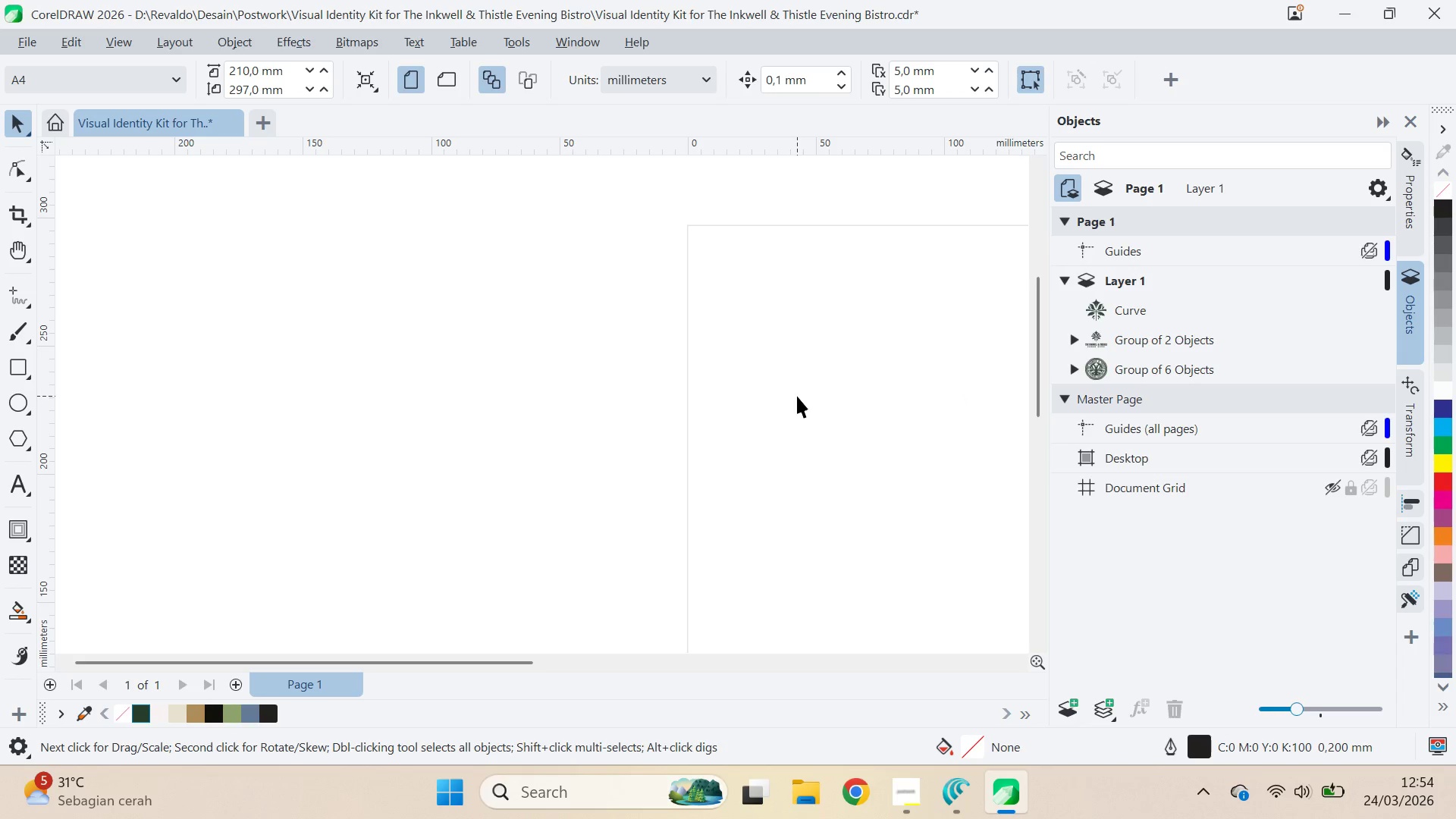 
key(Control+V)
 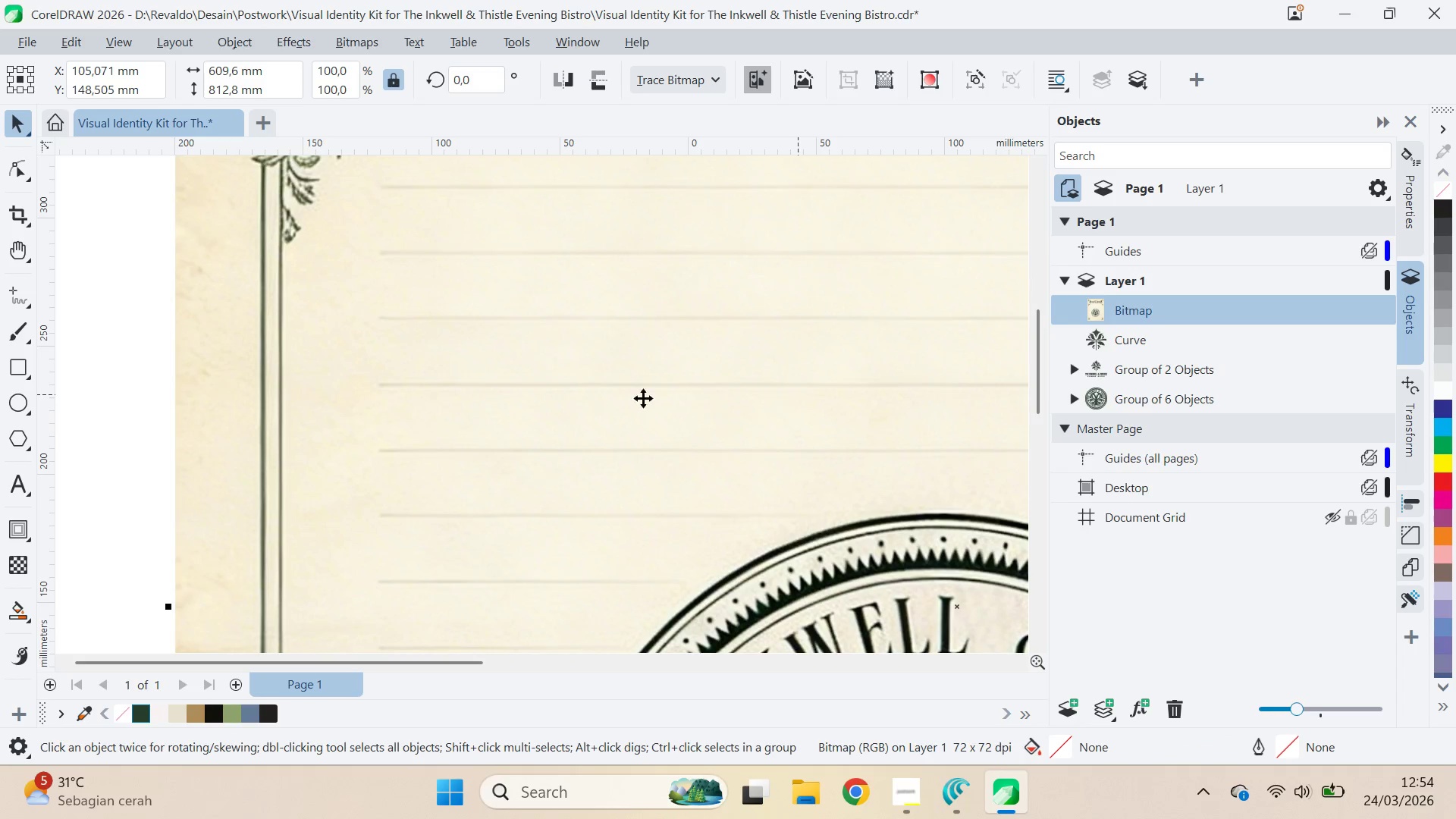 
left_click_drag(start_coordinate=[604, 342], to_coordinate=[690, 586])
 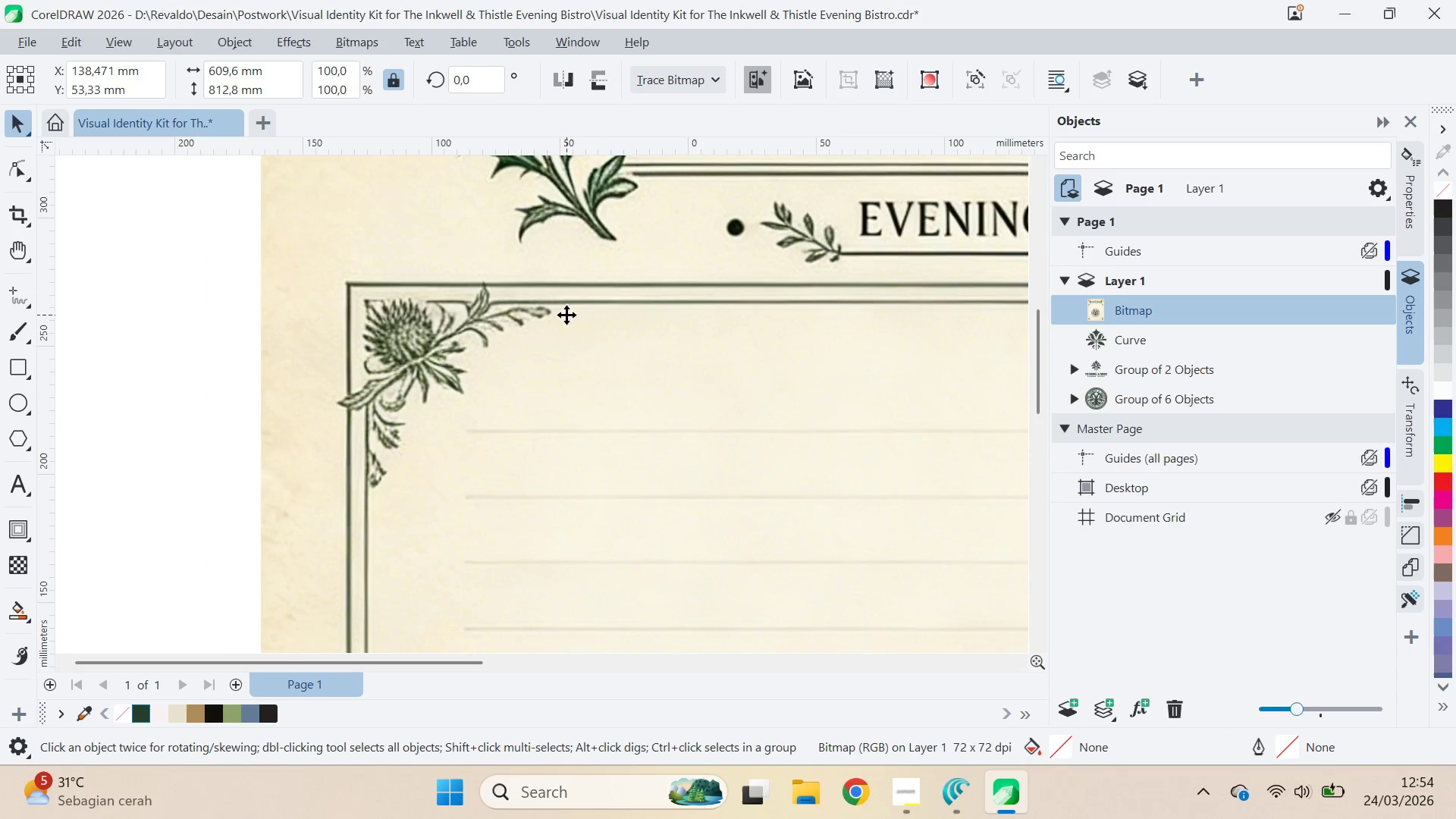 
left_click_drag(start_coordinate=[582, 340], to_coordinate=[643, 469])
 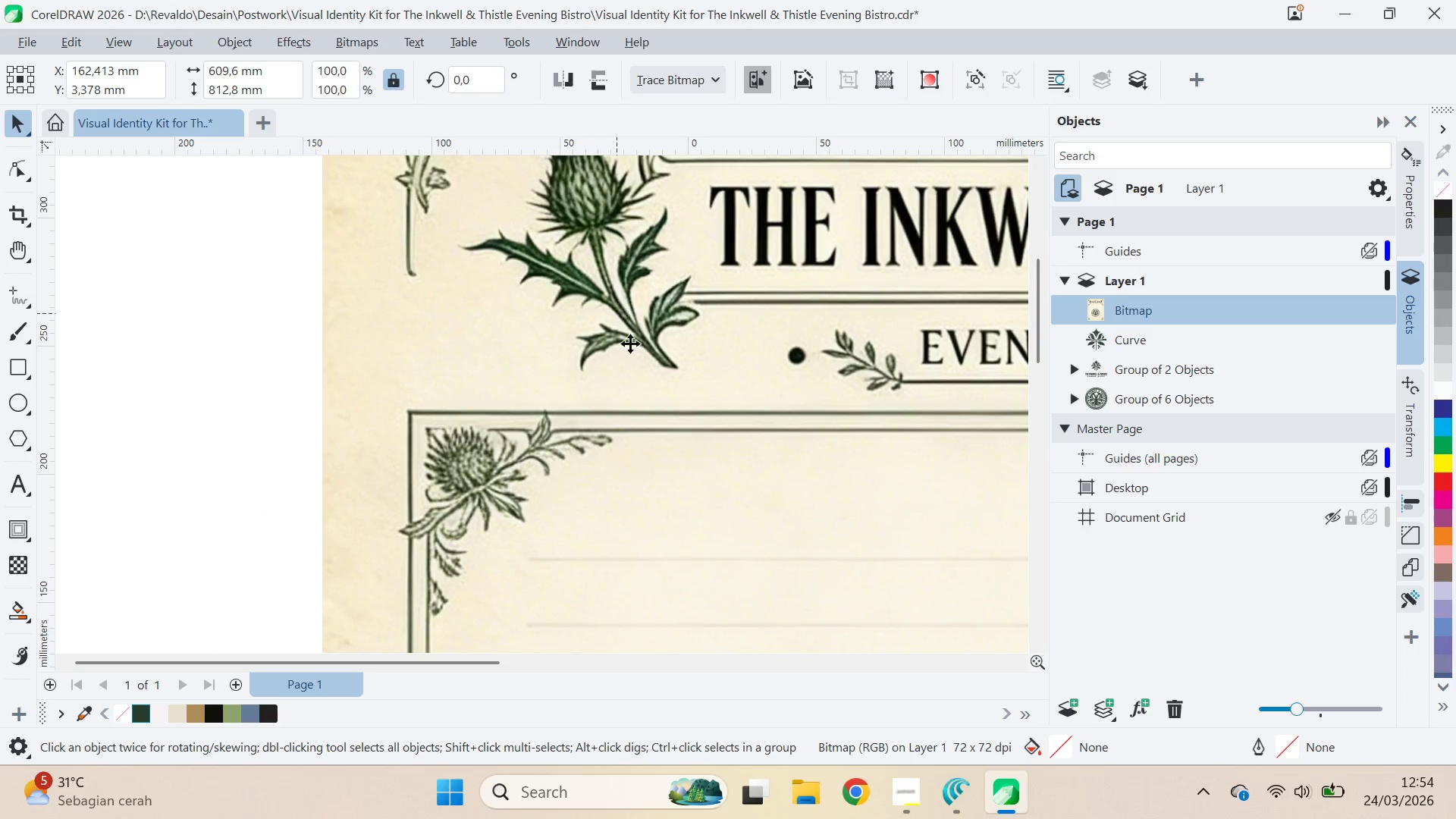 
left_click_drag(start_coordinate=[623, 326], to_coordinate=[686, 487])
 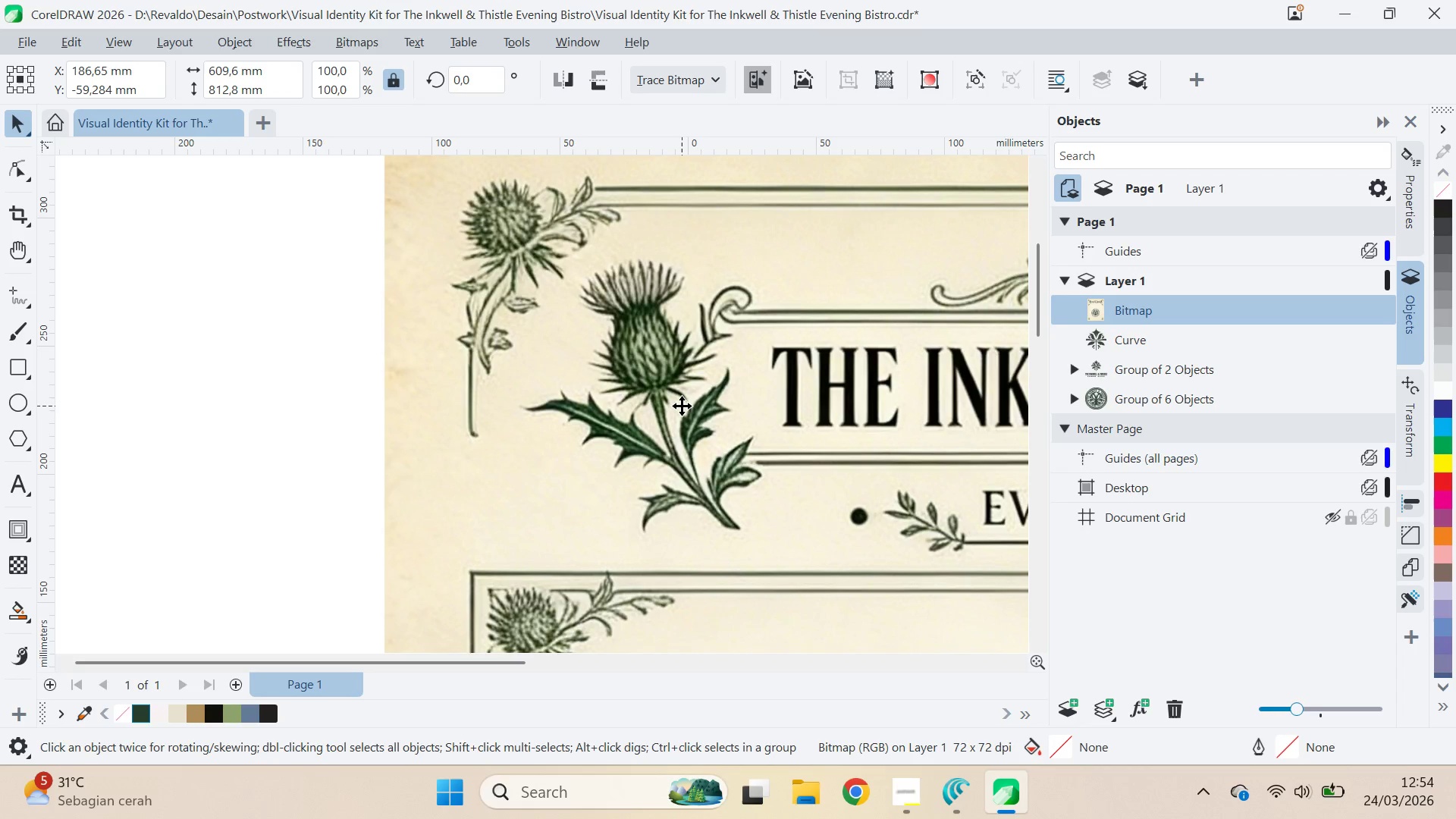 
left_click_drag(start_coordinate=[682, 406], to_coordinate=[627, 438])
 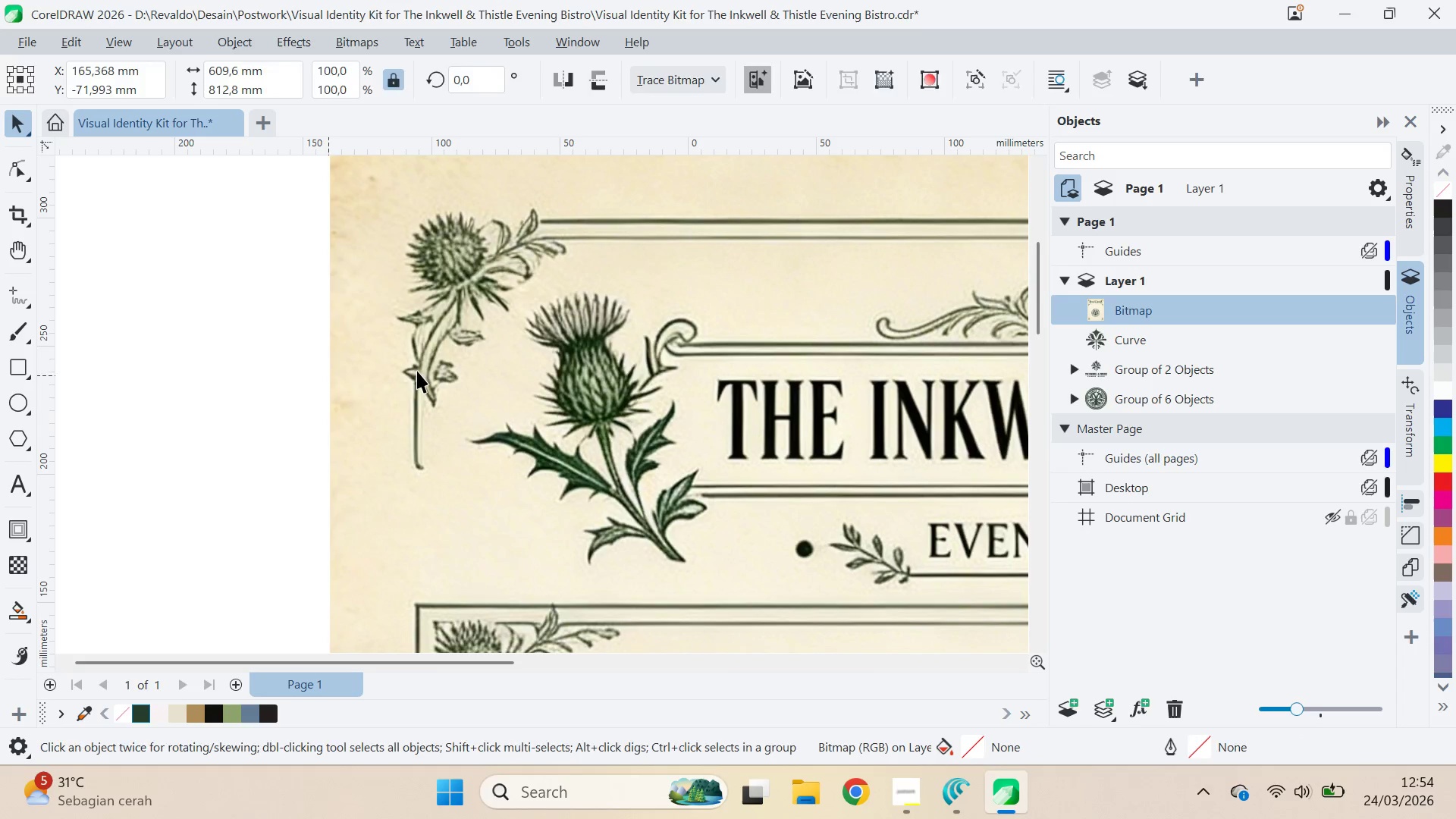 
double_click([559, 363])
 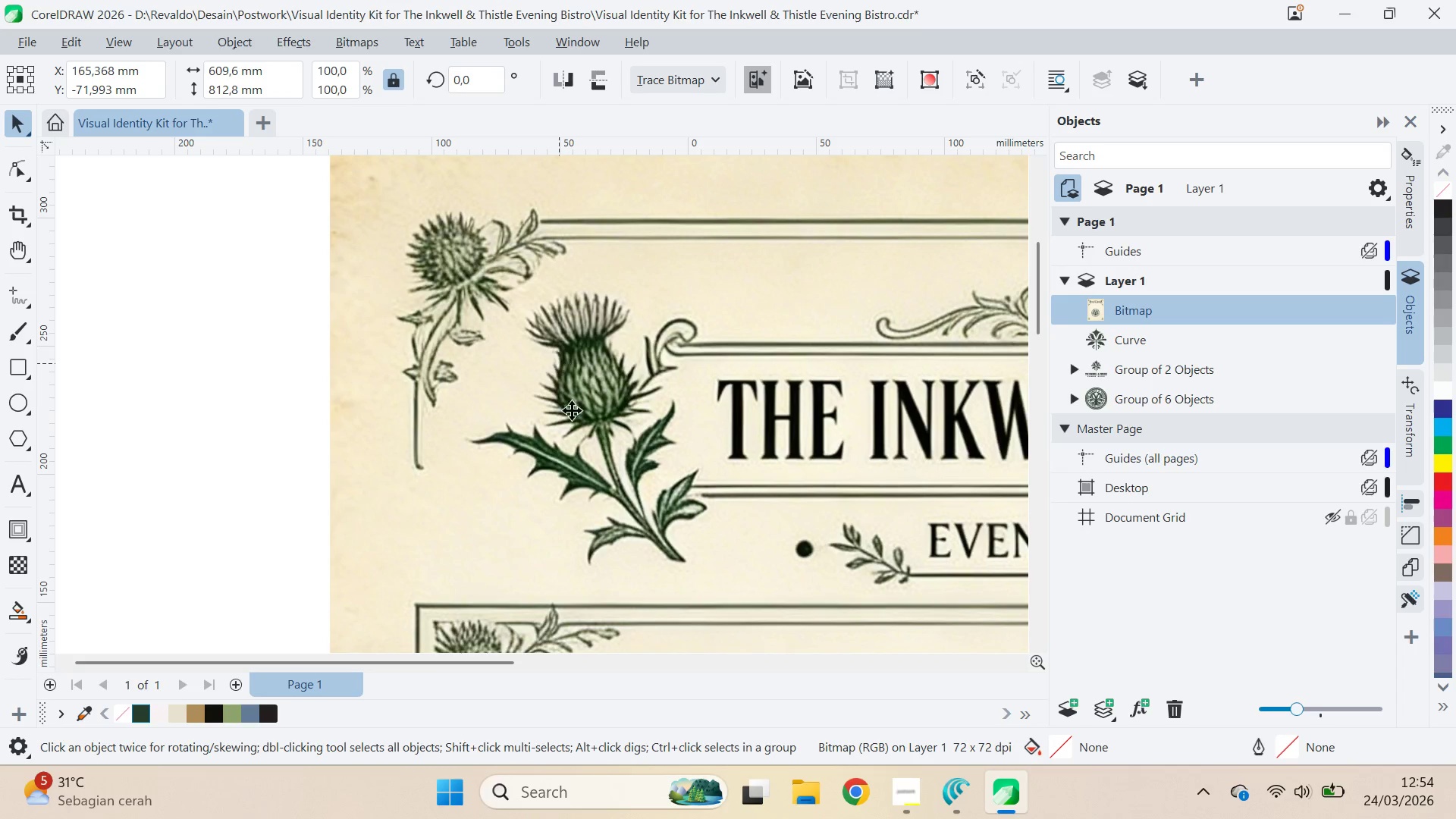 
left_click_drag(start_coordinate=[610, 498], to_coordinate=[551, 347])
 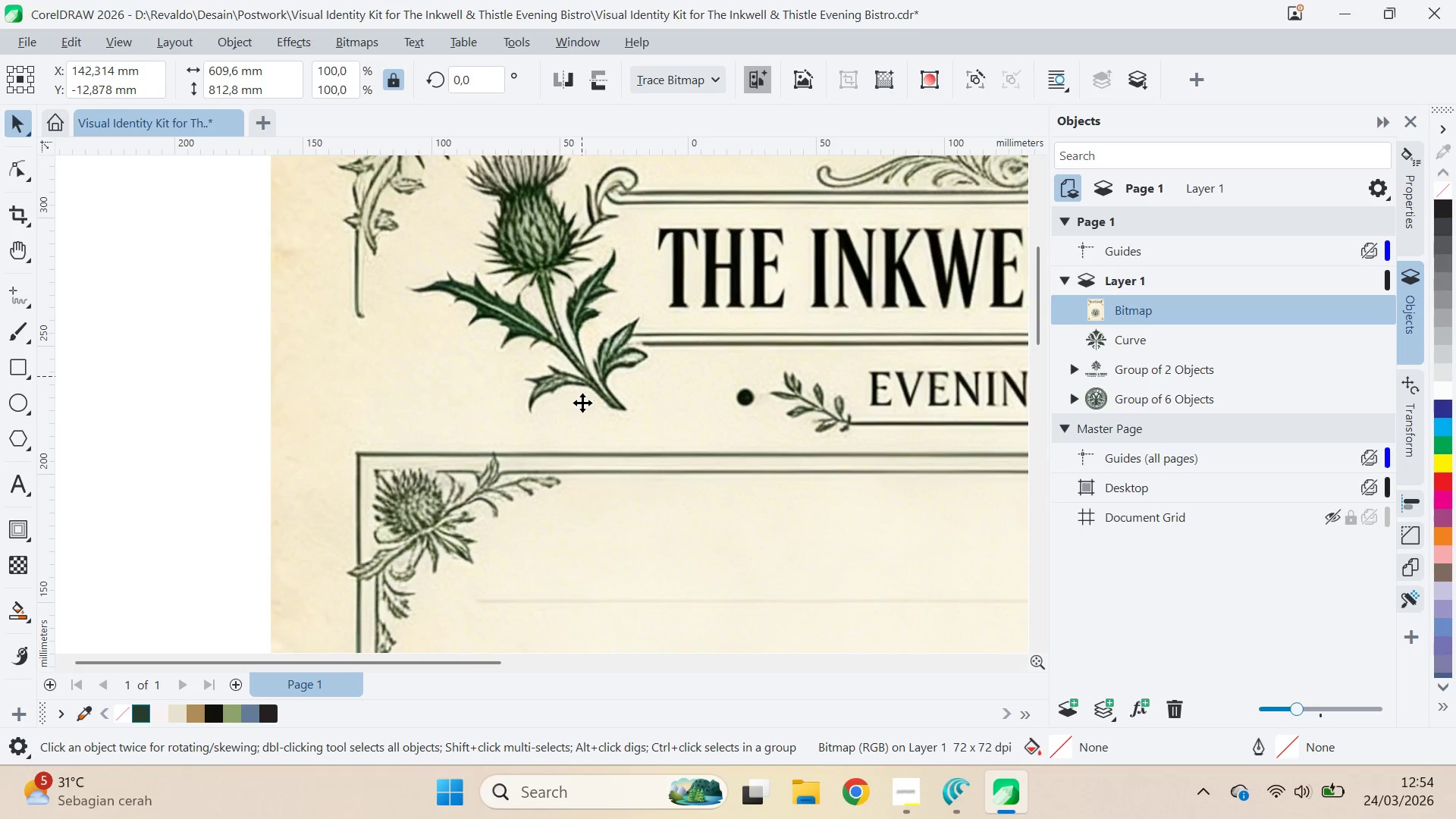 
left_click_drag(start_coordinate=[582, 403], to_coordinate=[590, 316])
 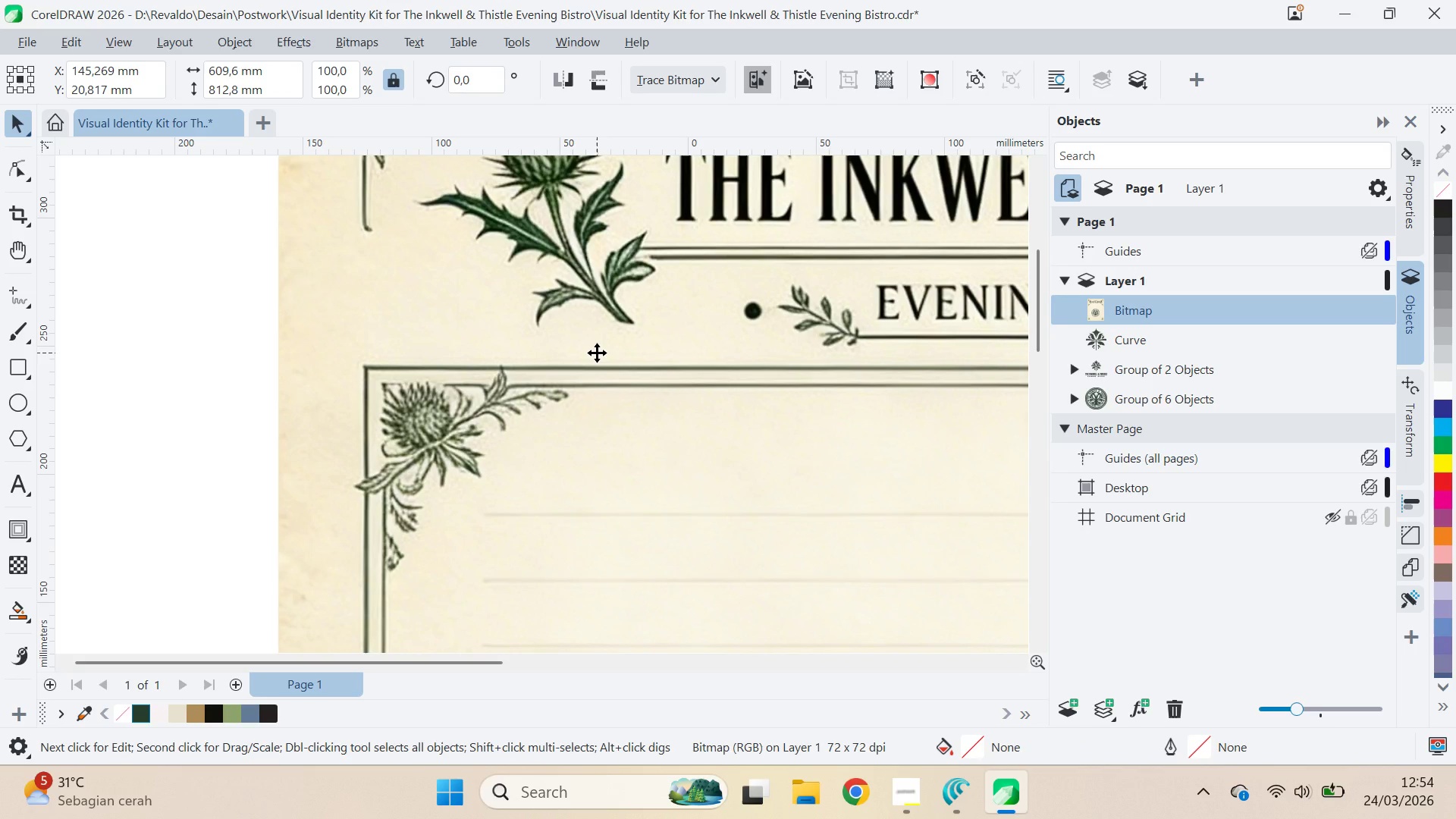 
key(Control+Delete)
 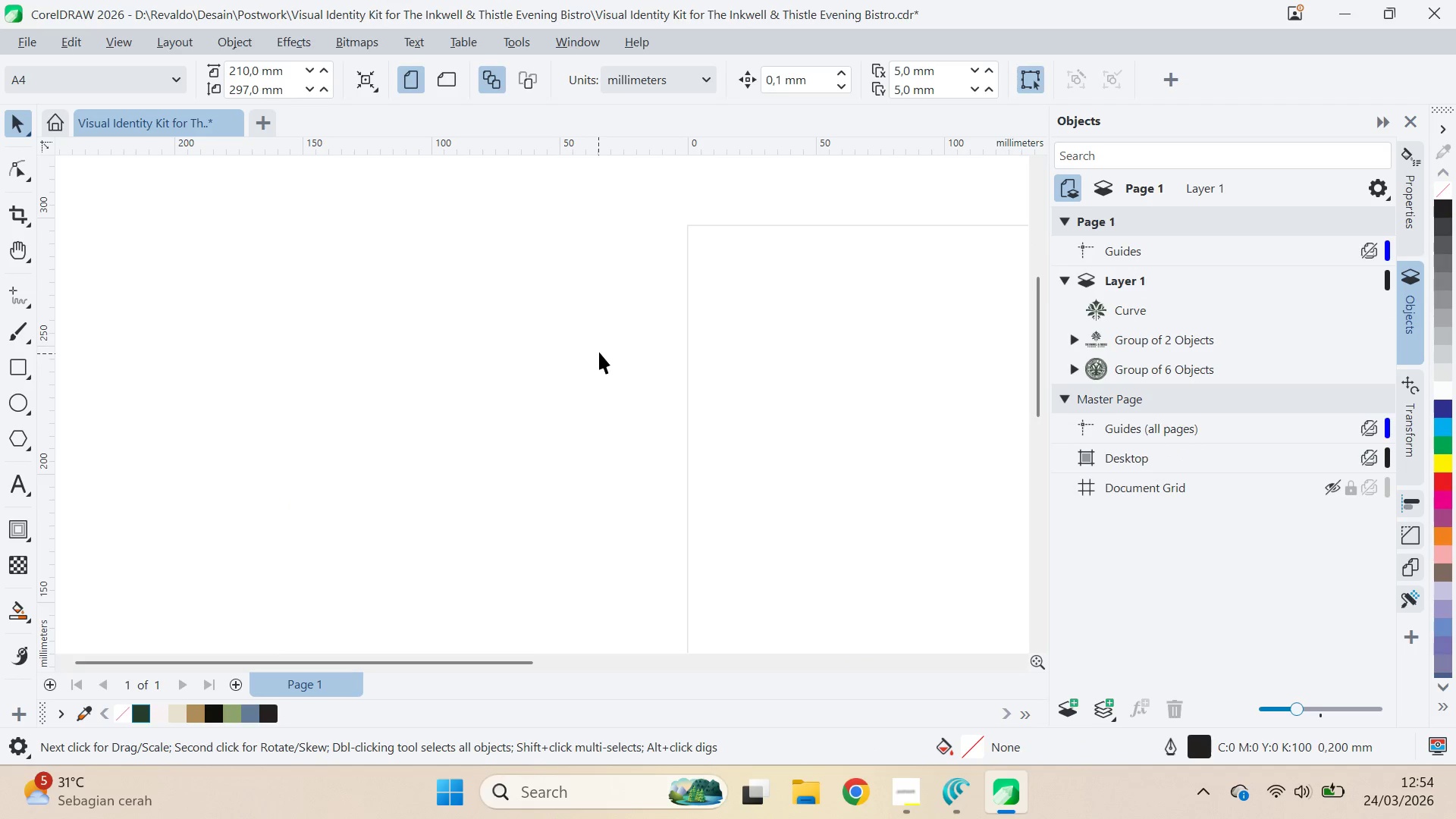 
key(Control+ControlLeft)
 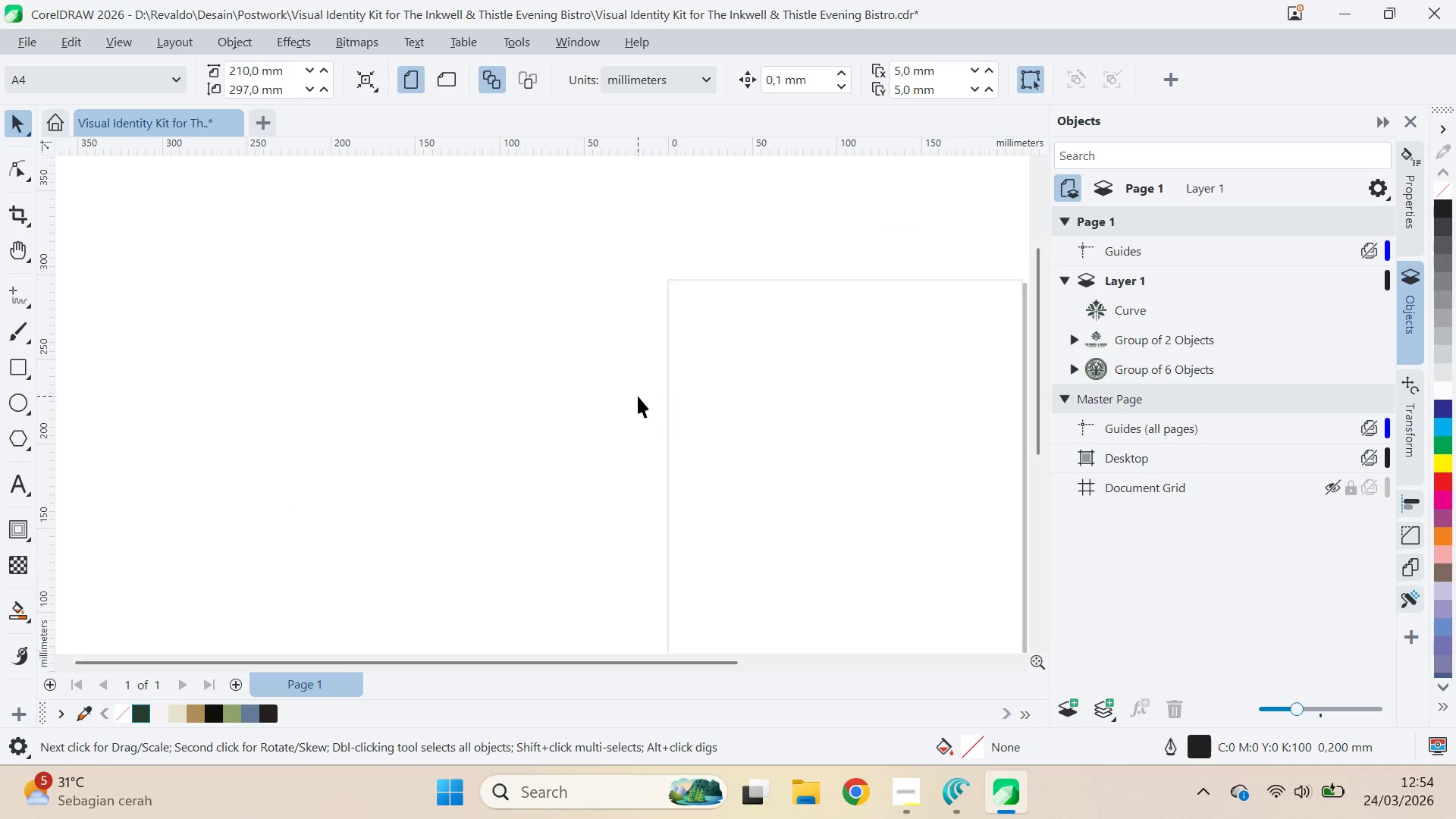 
key(Control+S)
 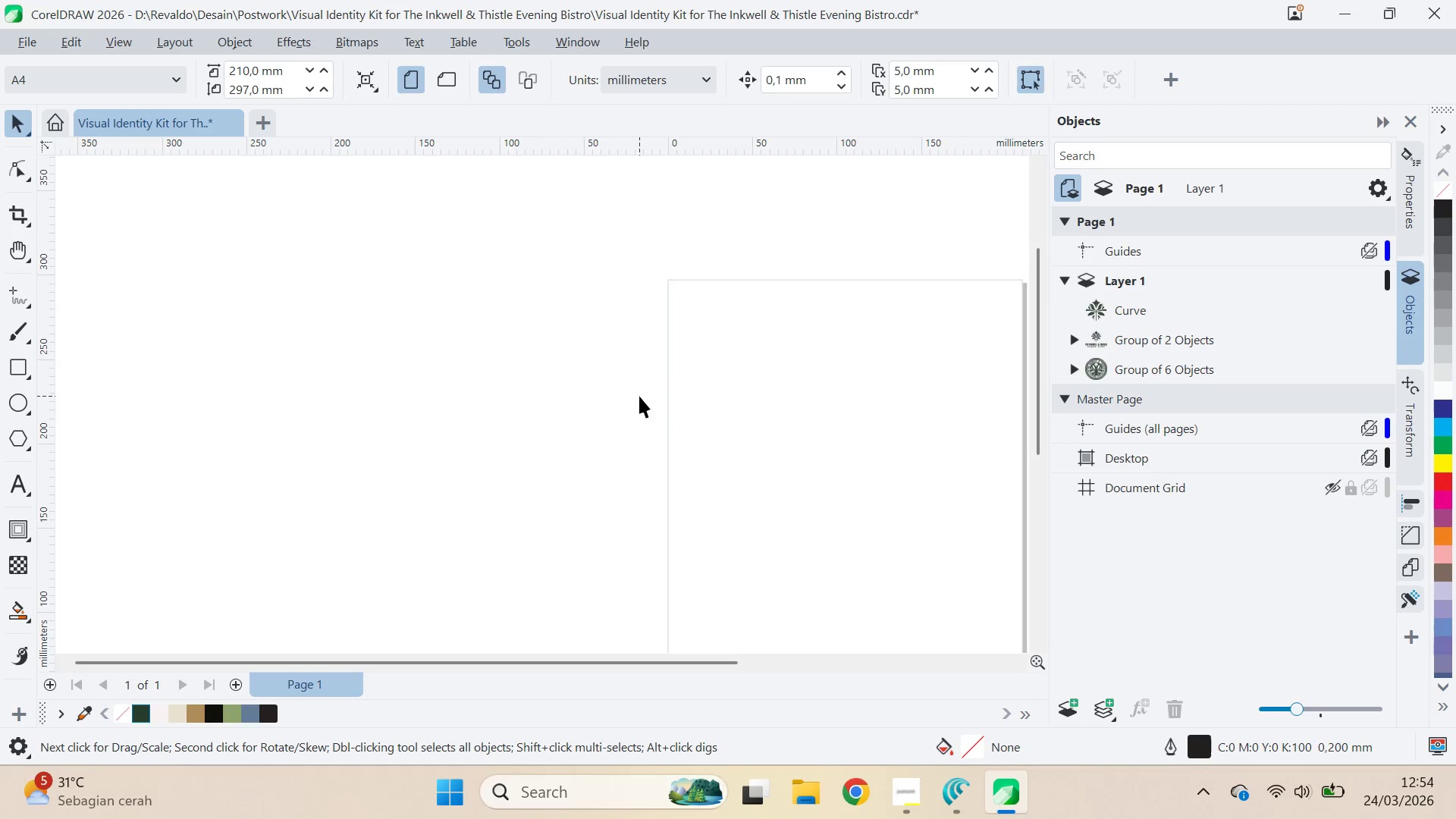 
scroll: coordinate [638, 394], scroll_direction: down, amount: 3.0
 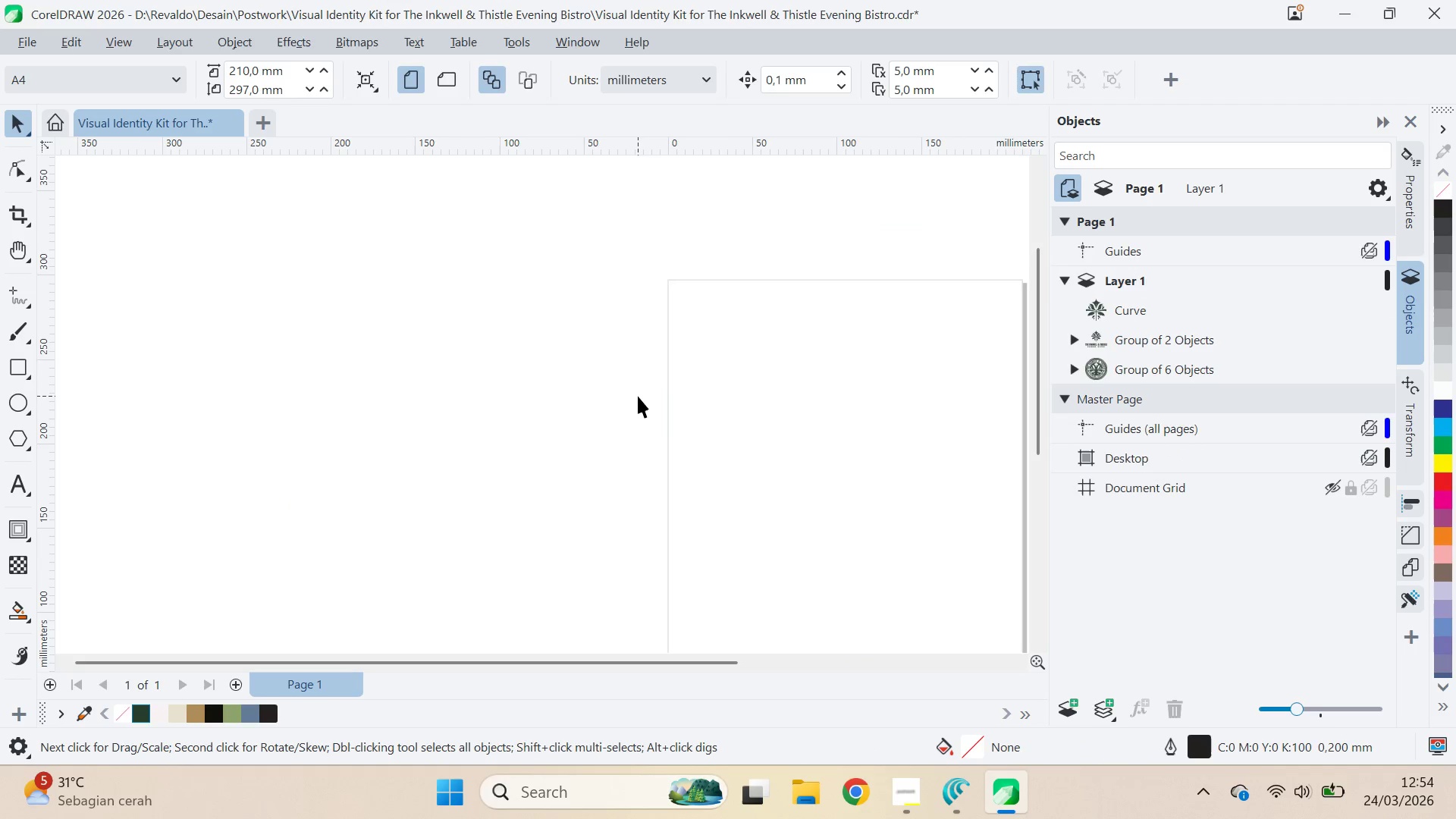 
key(Alt+Tab)
 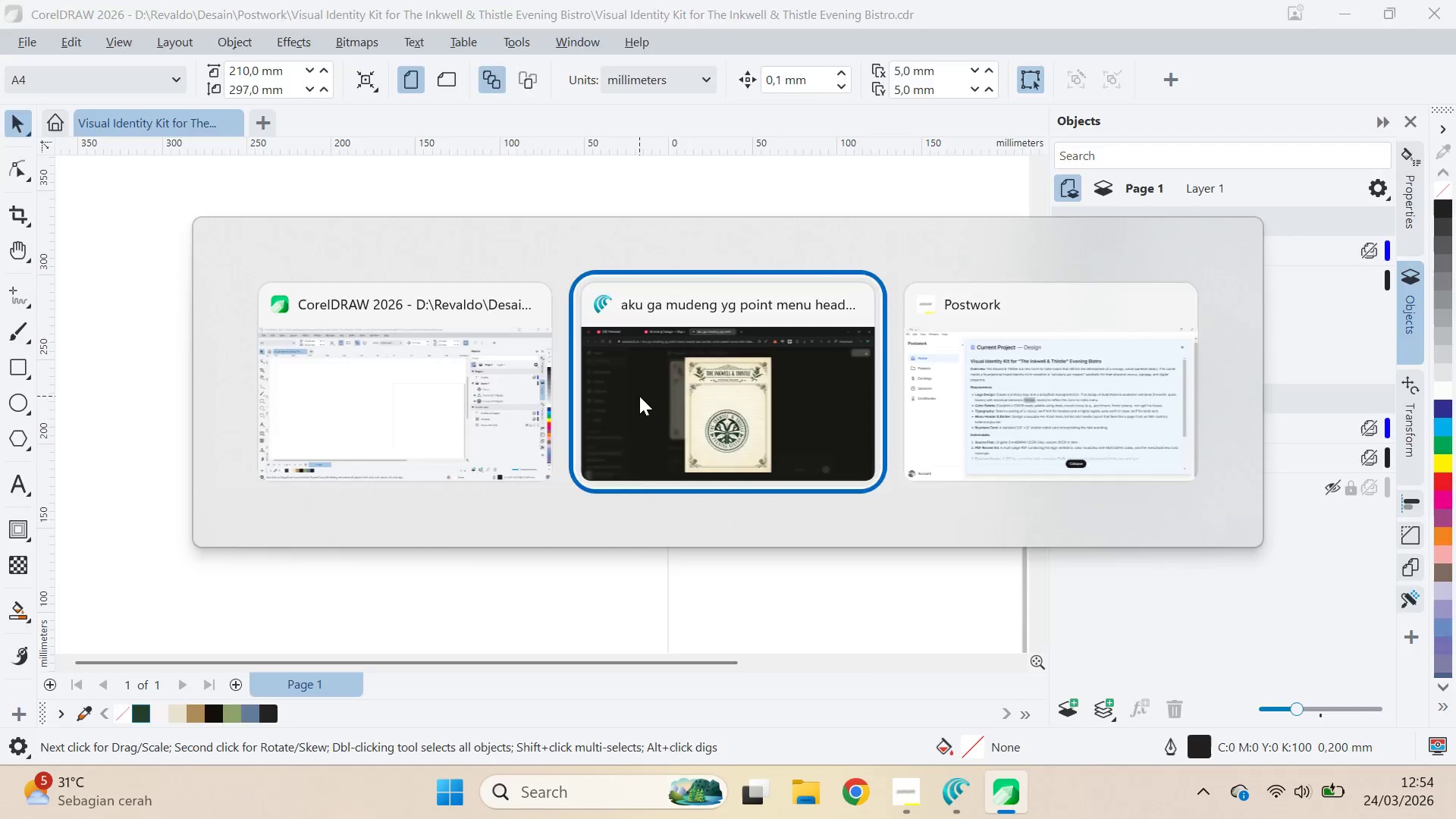 
key(Control+ControlLeft)
 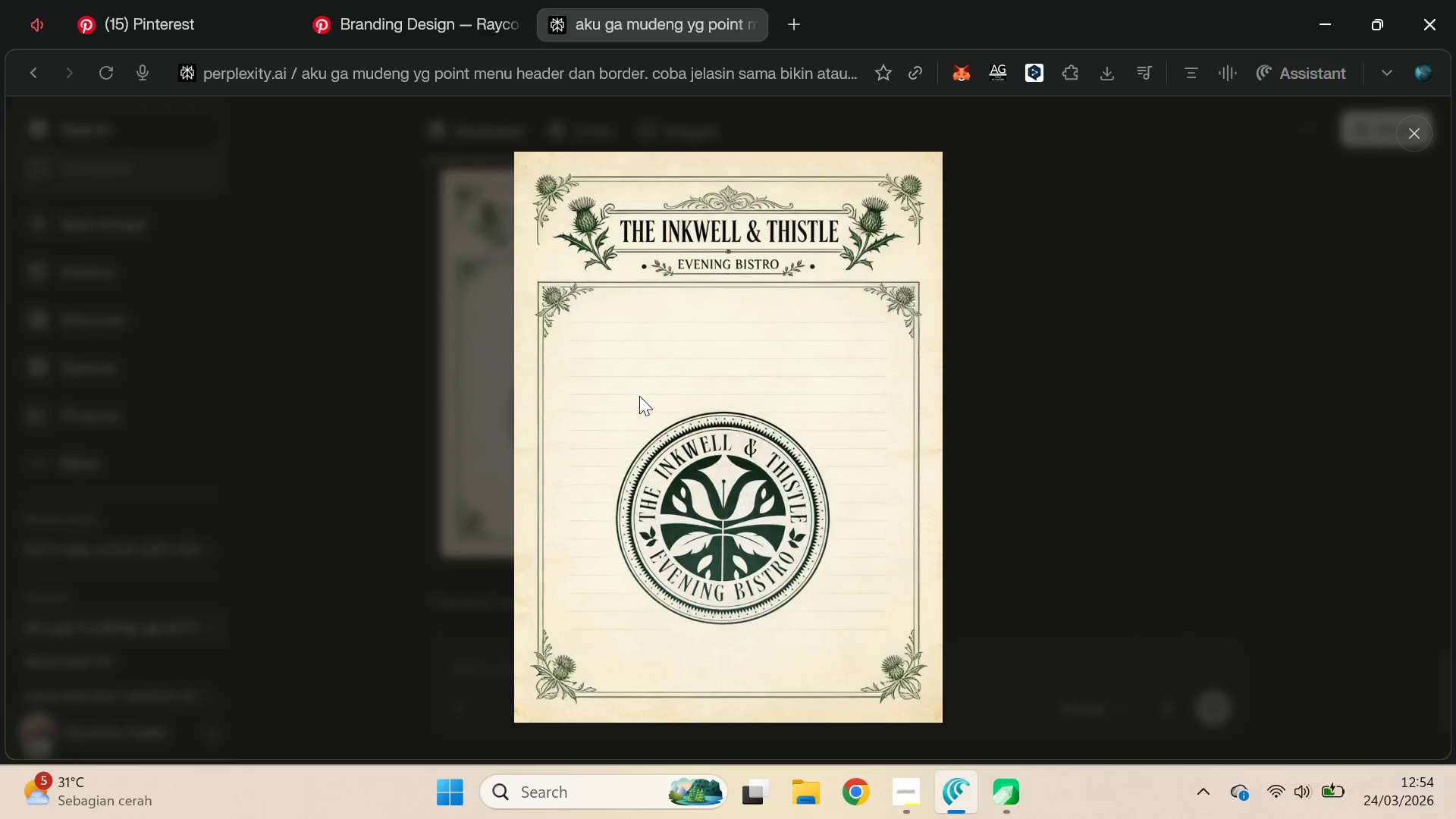 
key(Control+W)
 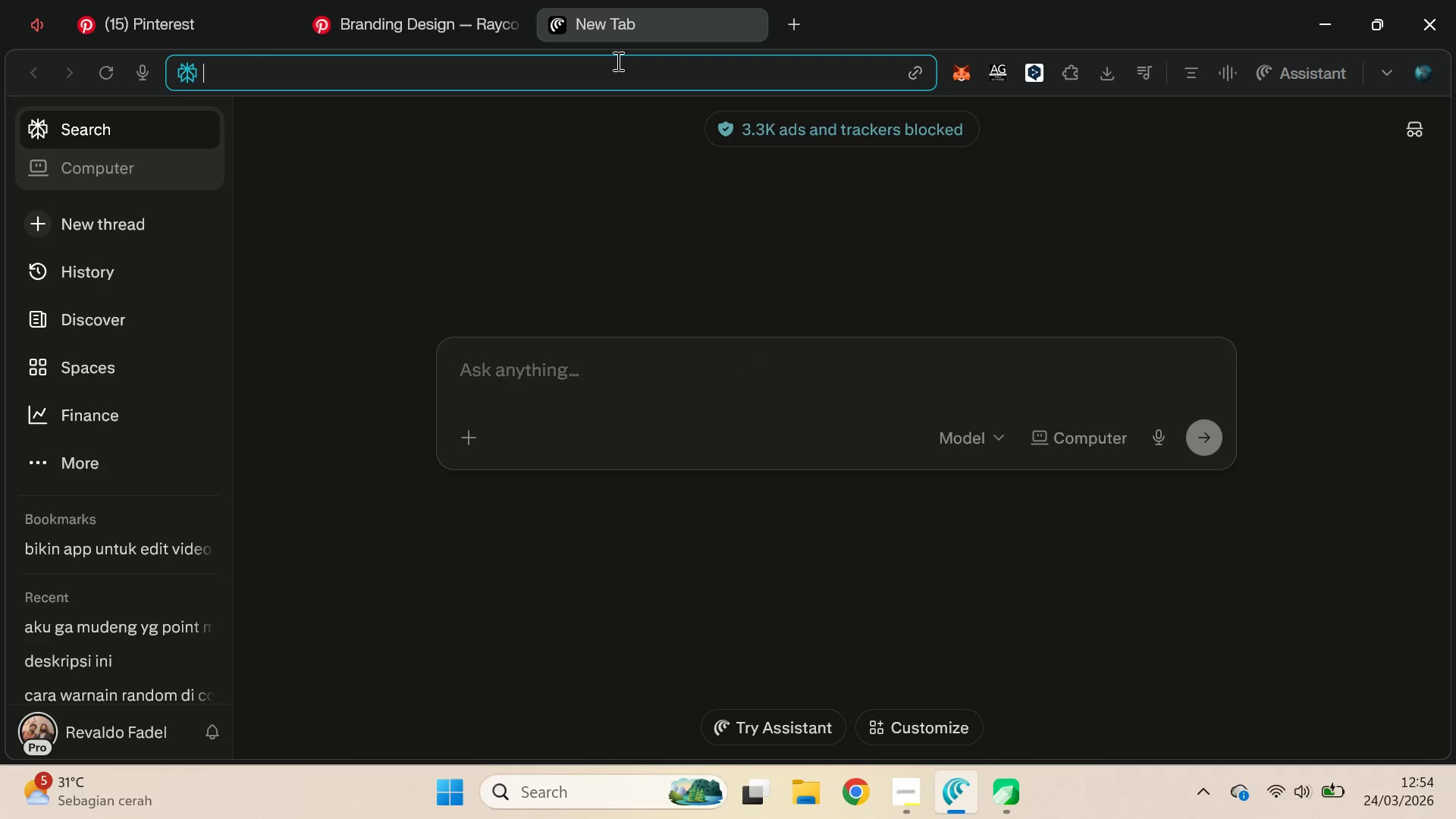 
type(fe)
key(Backspace)
key(Backspace)
key(Backspace)
 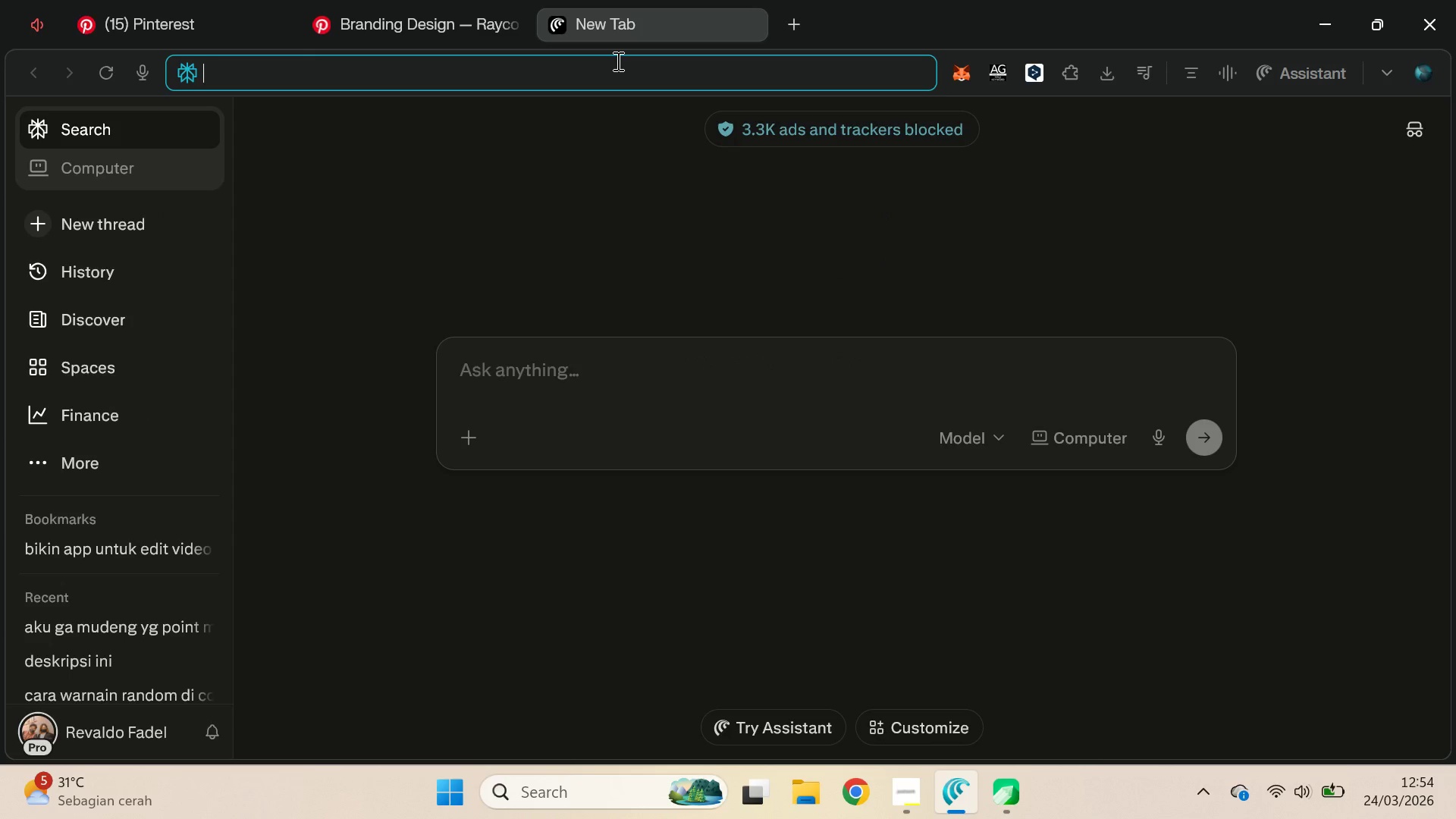 
key(Control+H)
 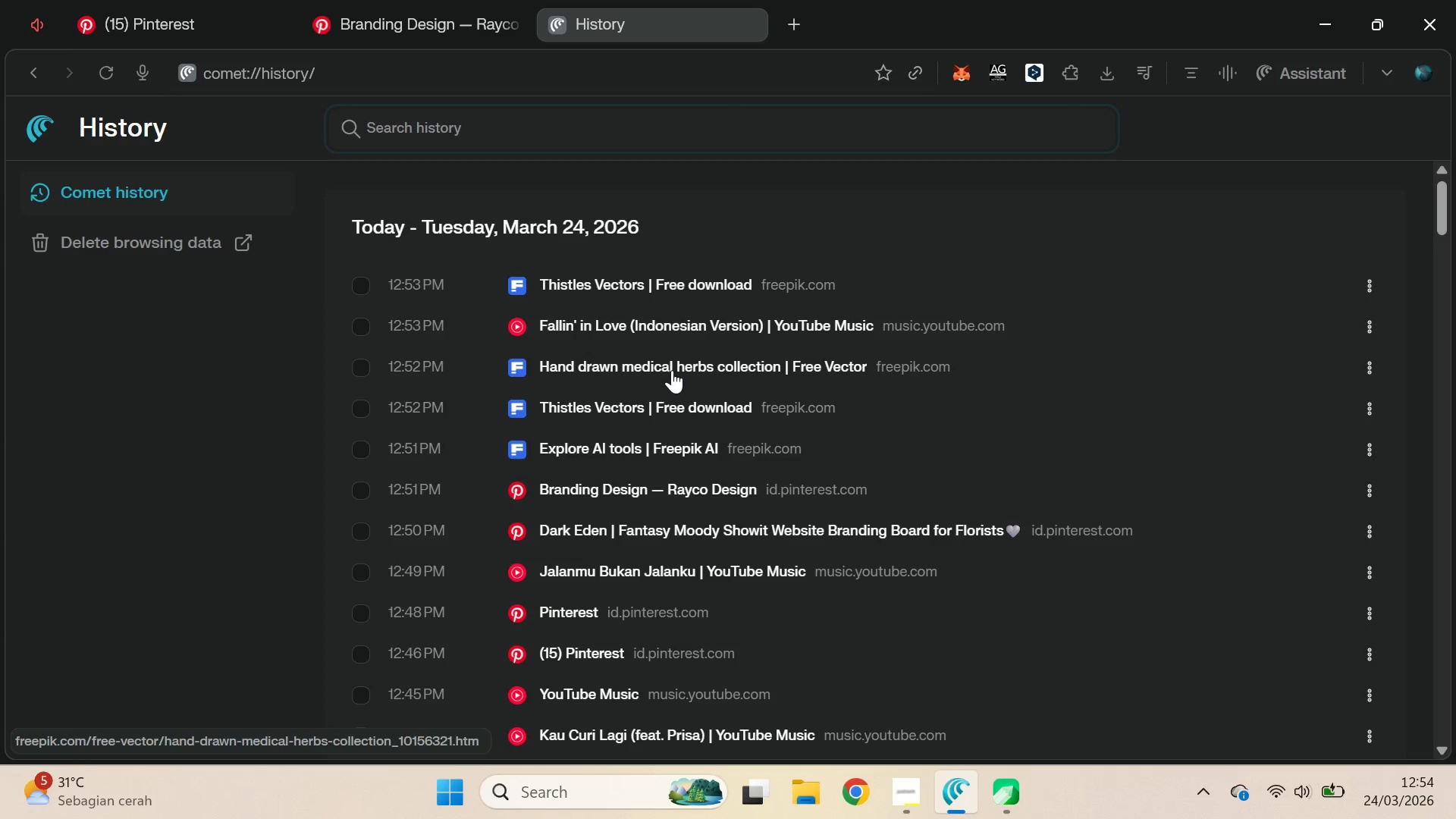 
left_click([673, 399])
 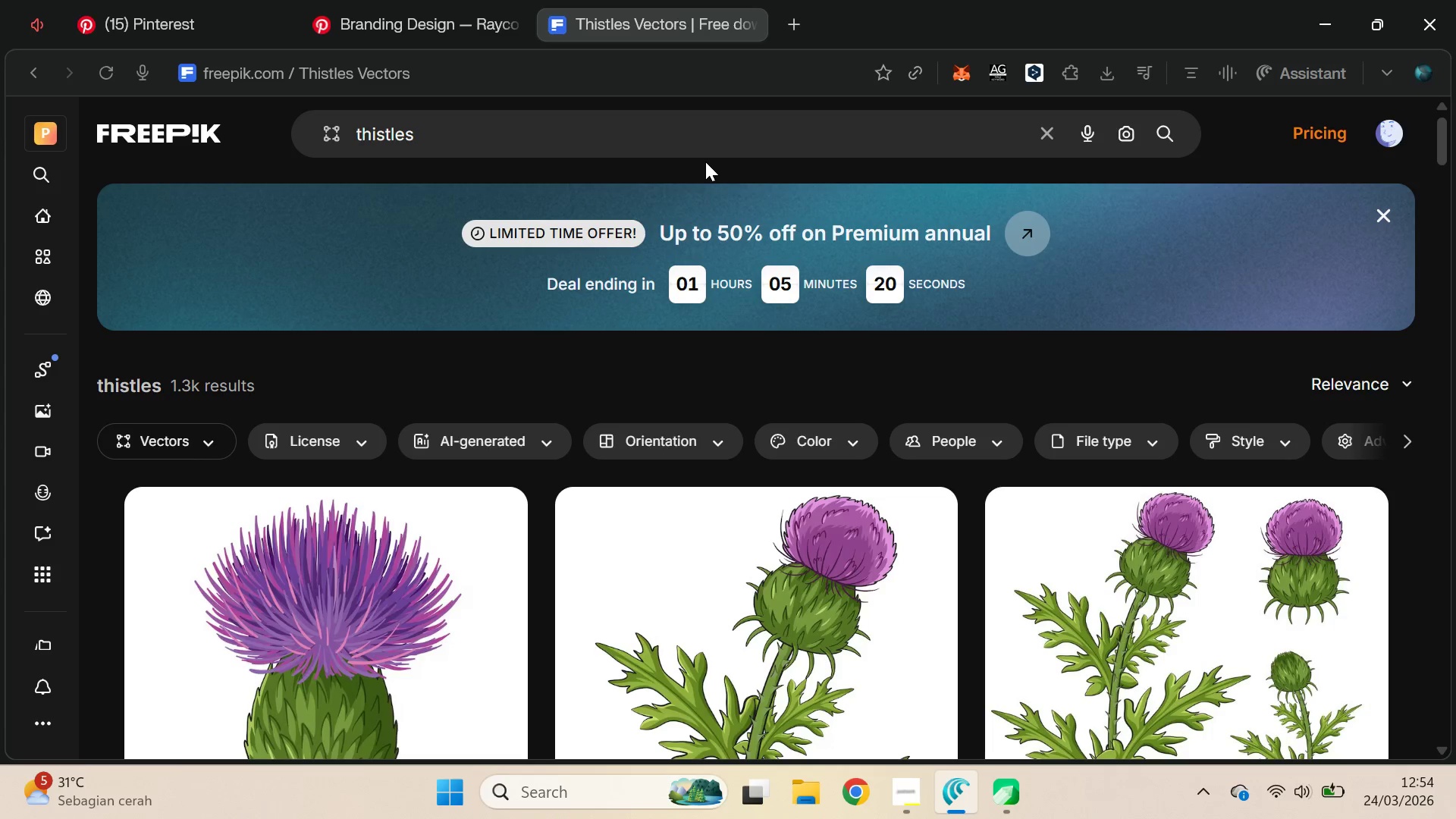 
wait(10.16)
 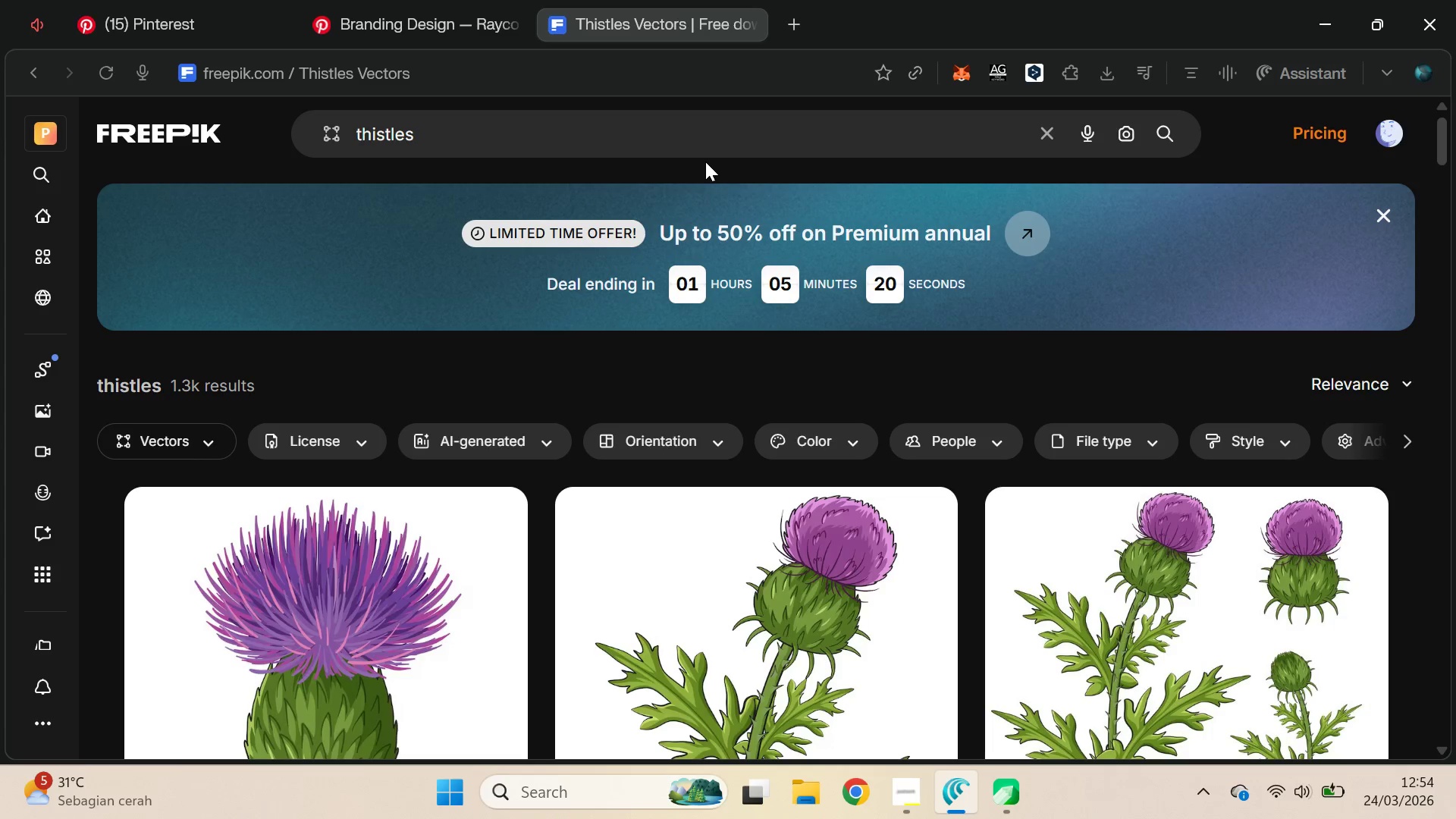 
left_click([362, 481])
 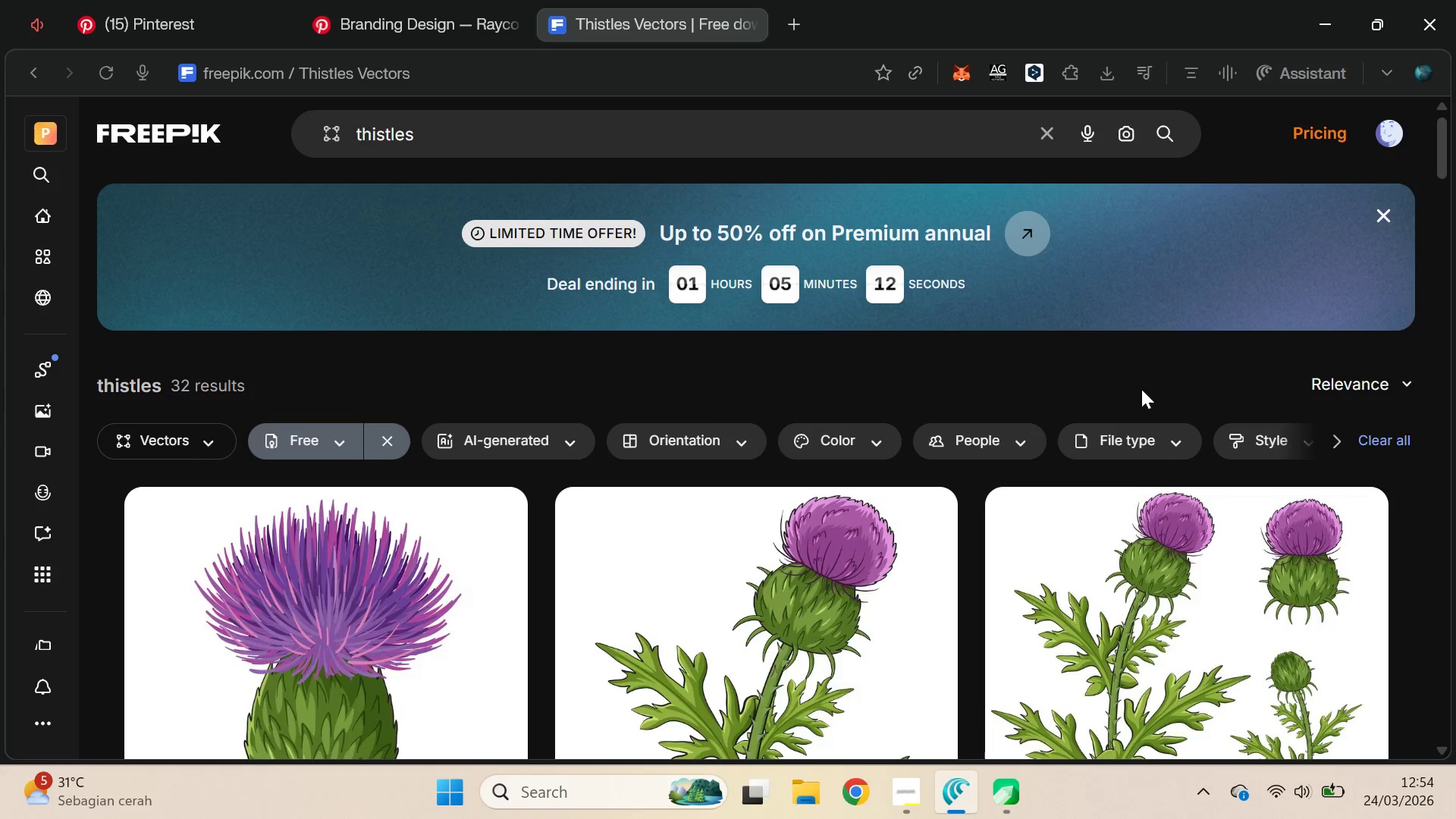 
left_click_drag(start_coordinate=[1447, 155], to_coordinate=[1451, 340])
 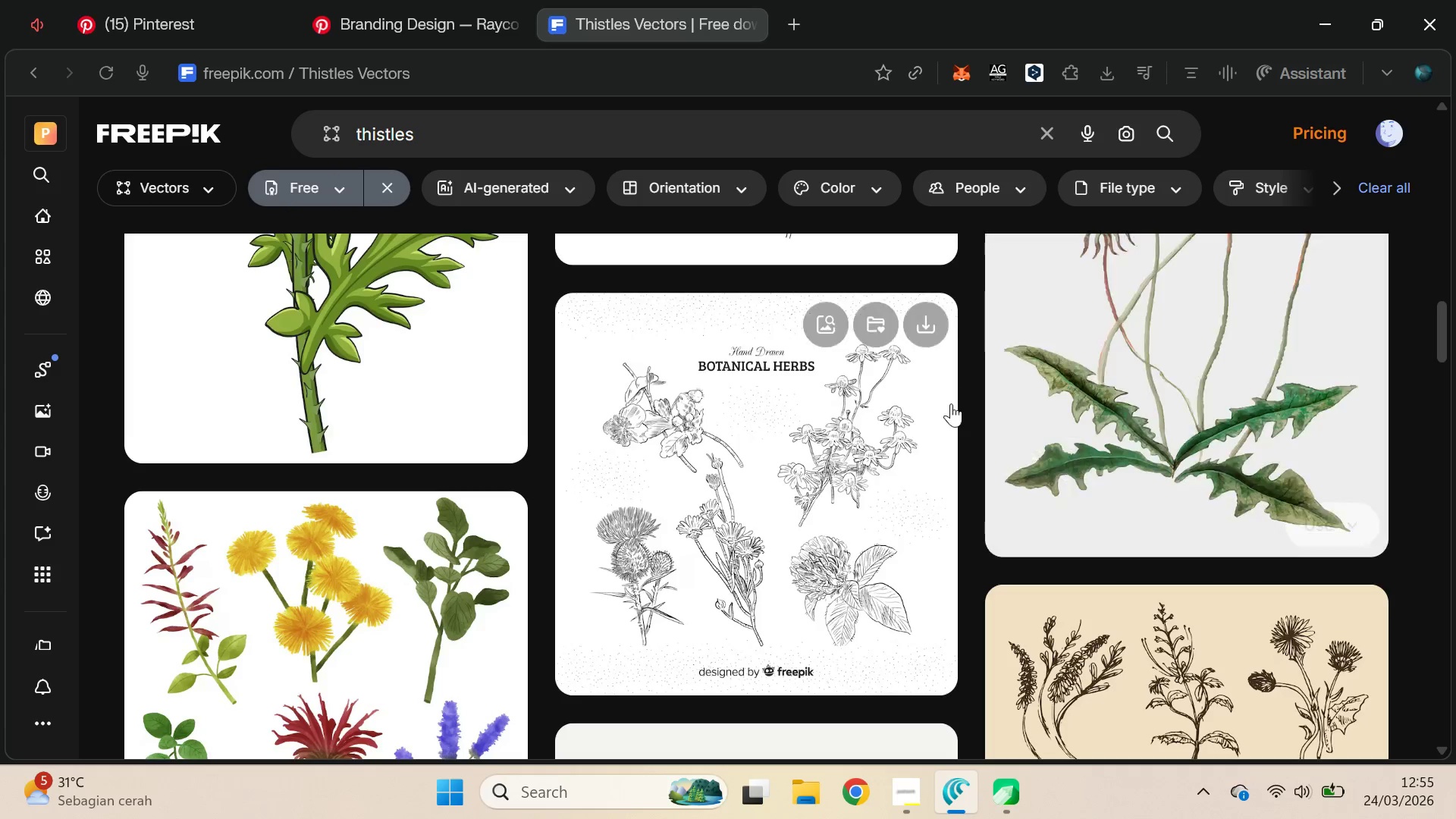 
key(Alt+AltLeft)
 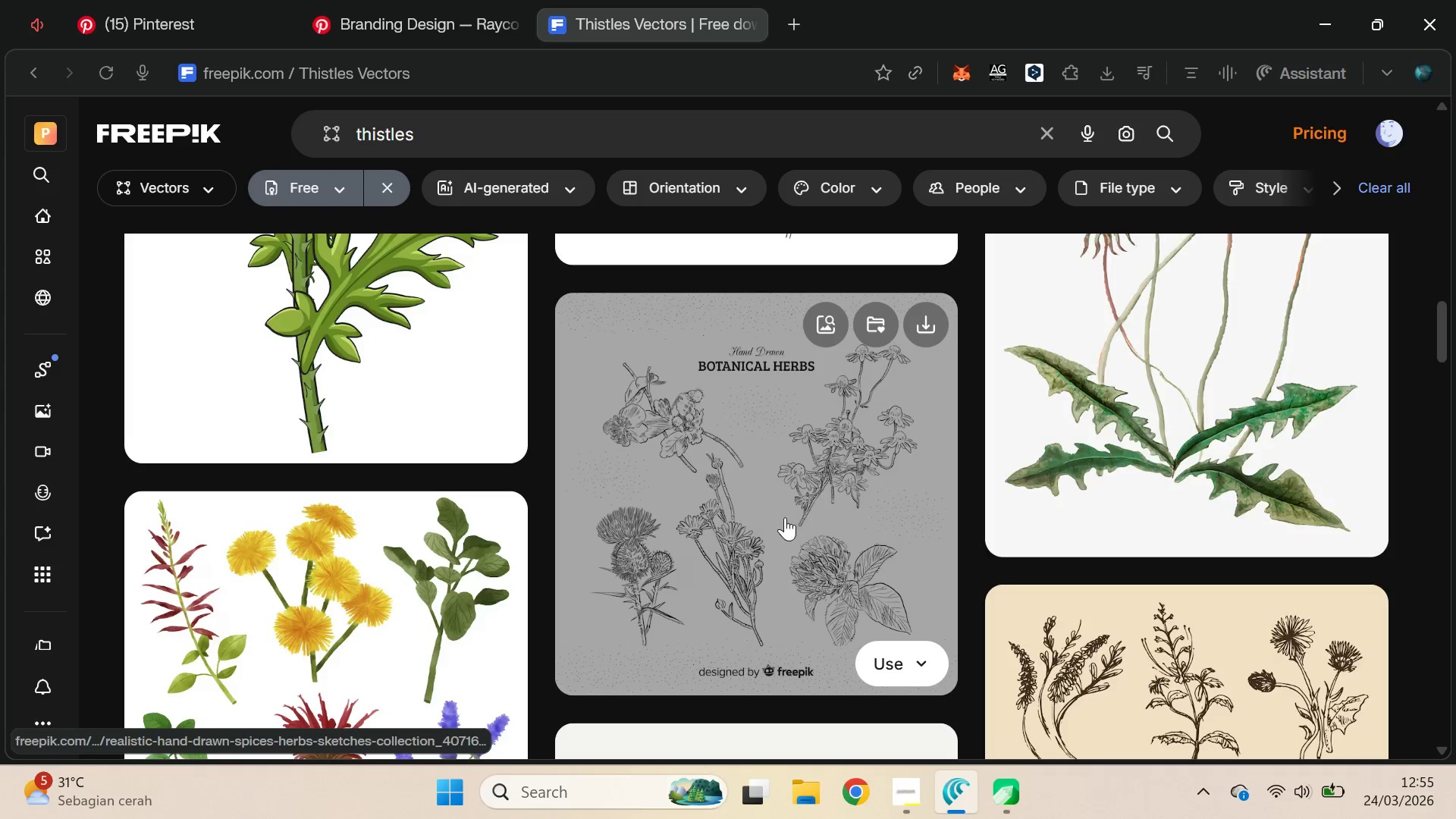 
key(Alt+Tab)
 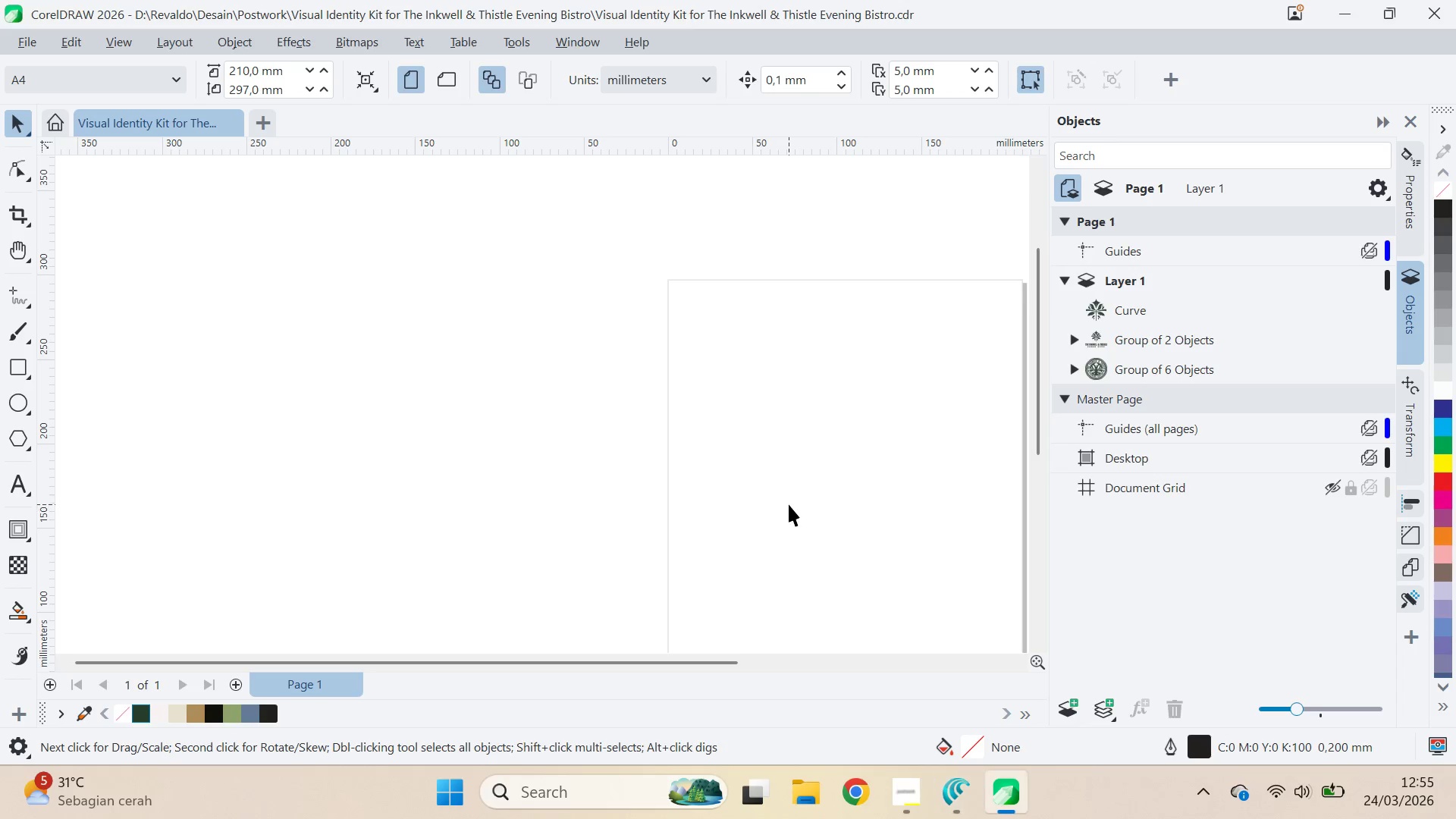 
key(Alt+AltLeft)
 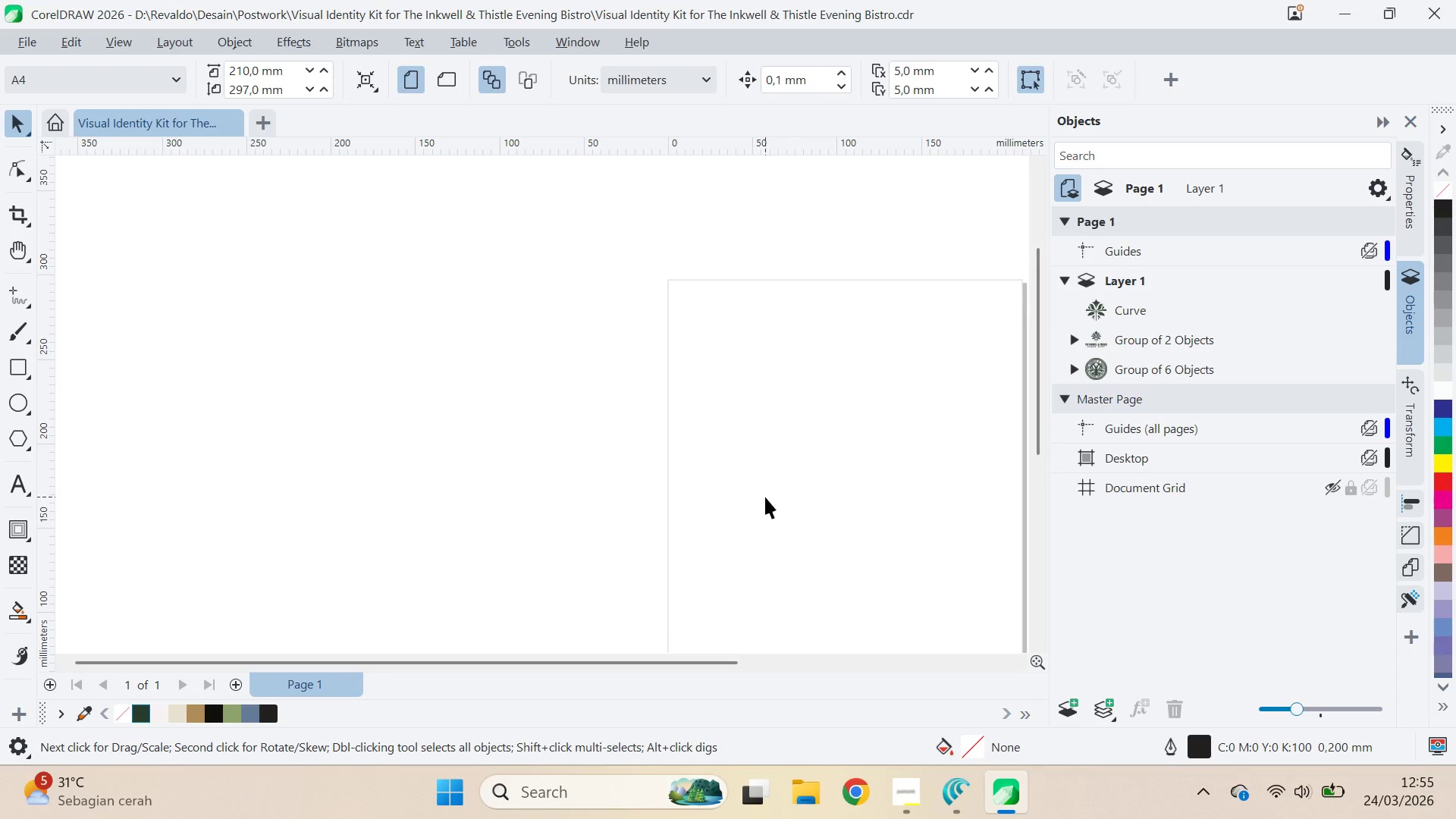 
key(Alt+Tab)
 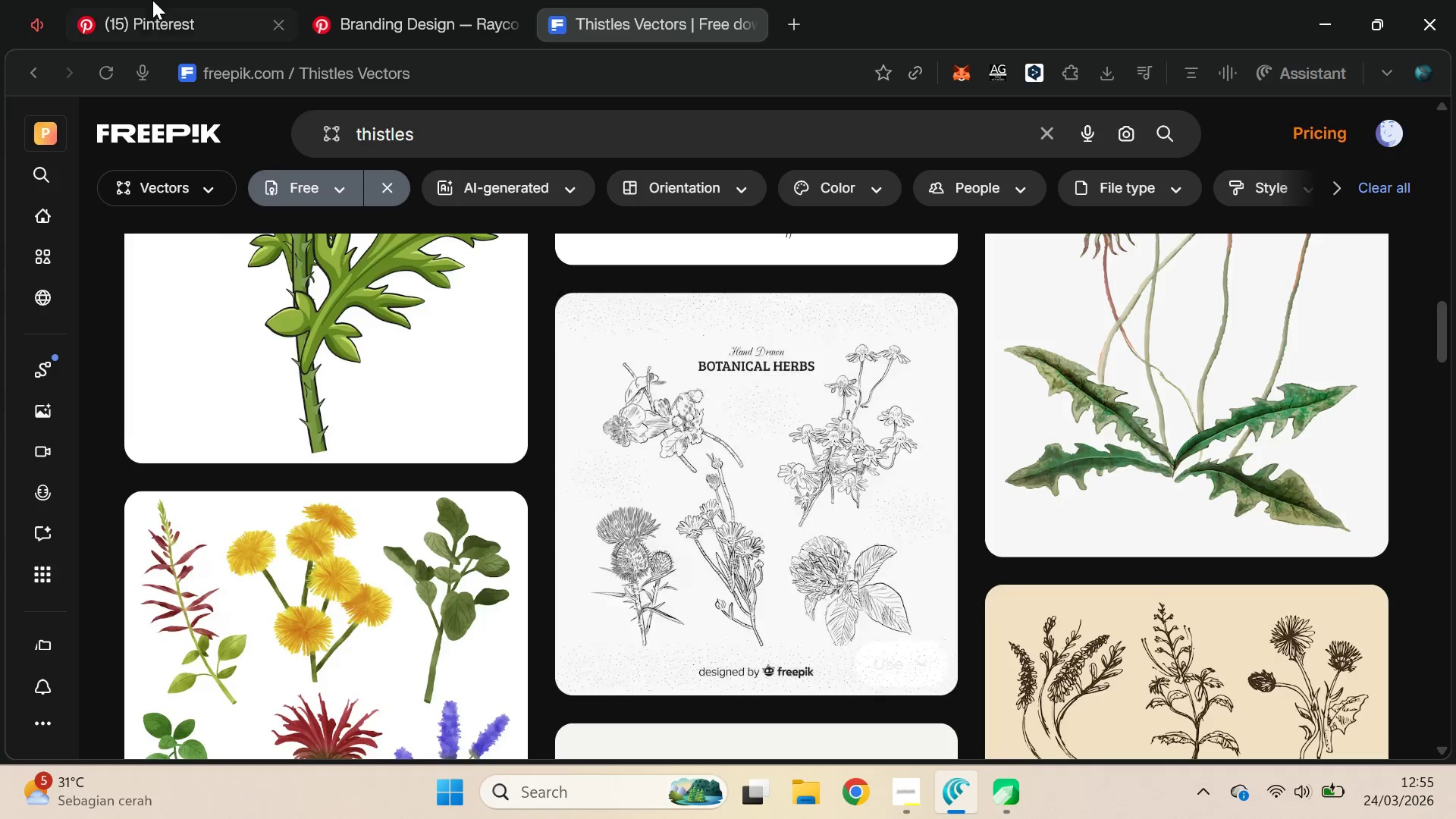 
left_click([140, 0])
 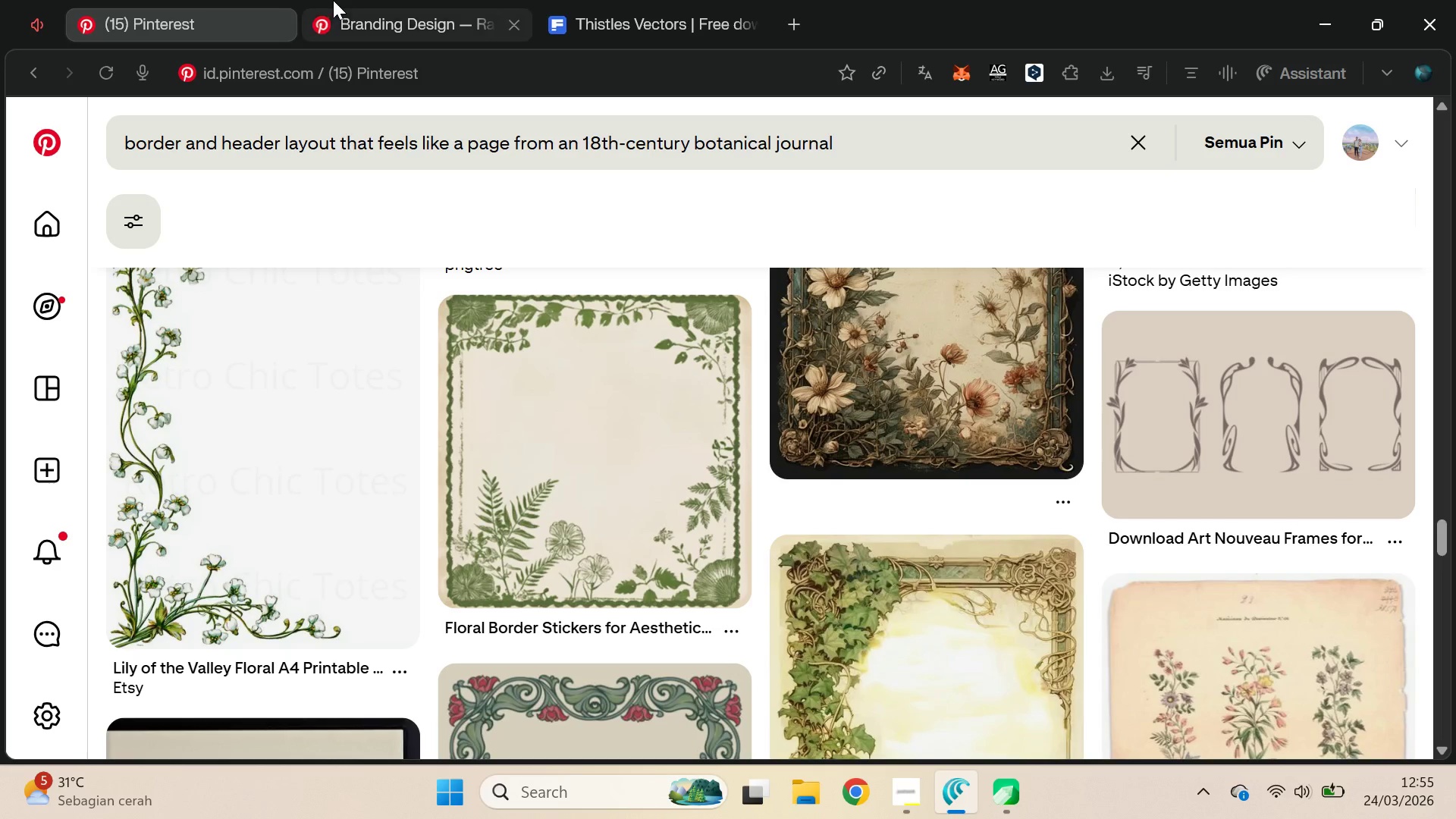 
left_click([337, 0])
 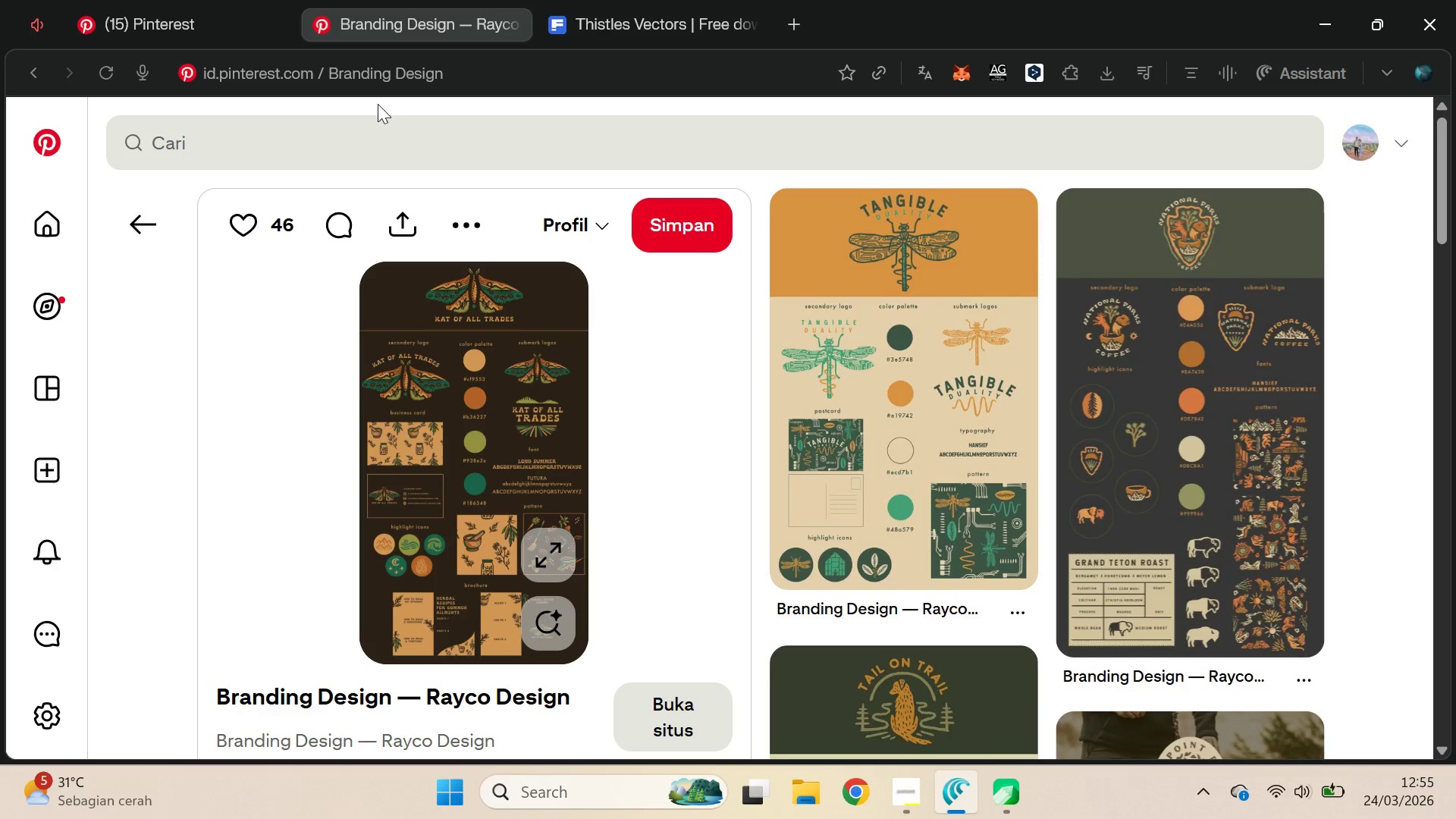 
left_click([193, 0])
 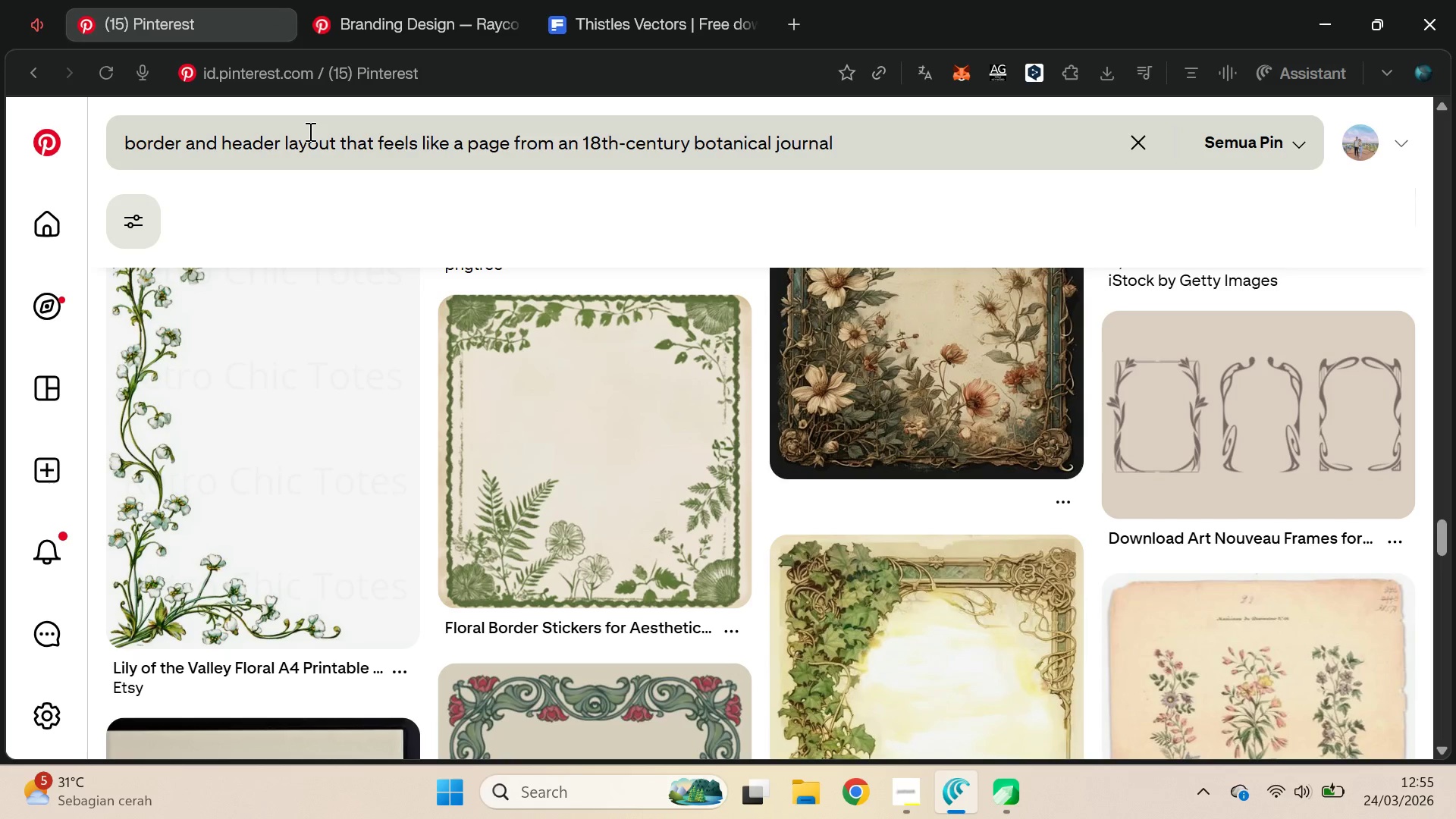 
double_click([309, 131])
 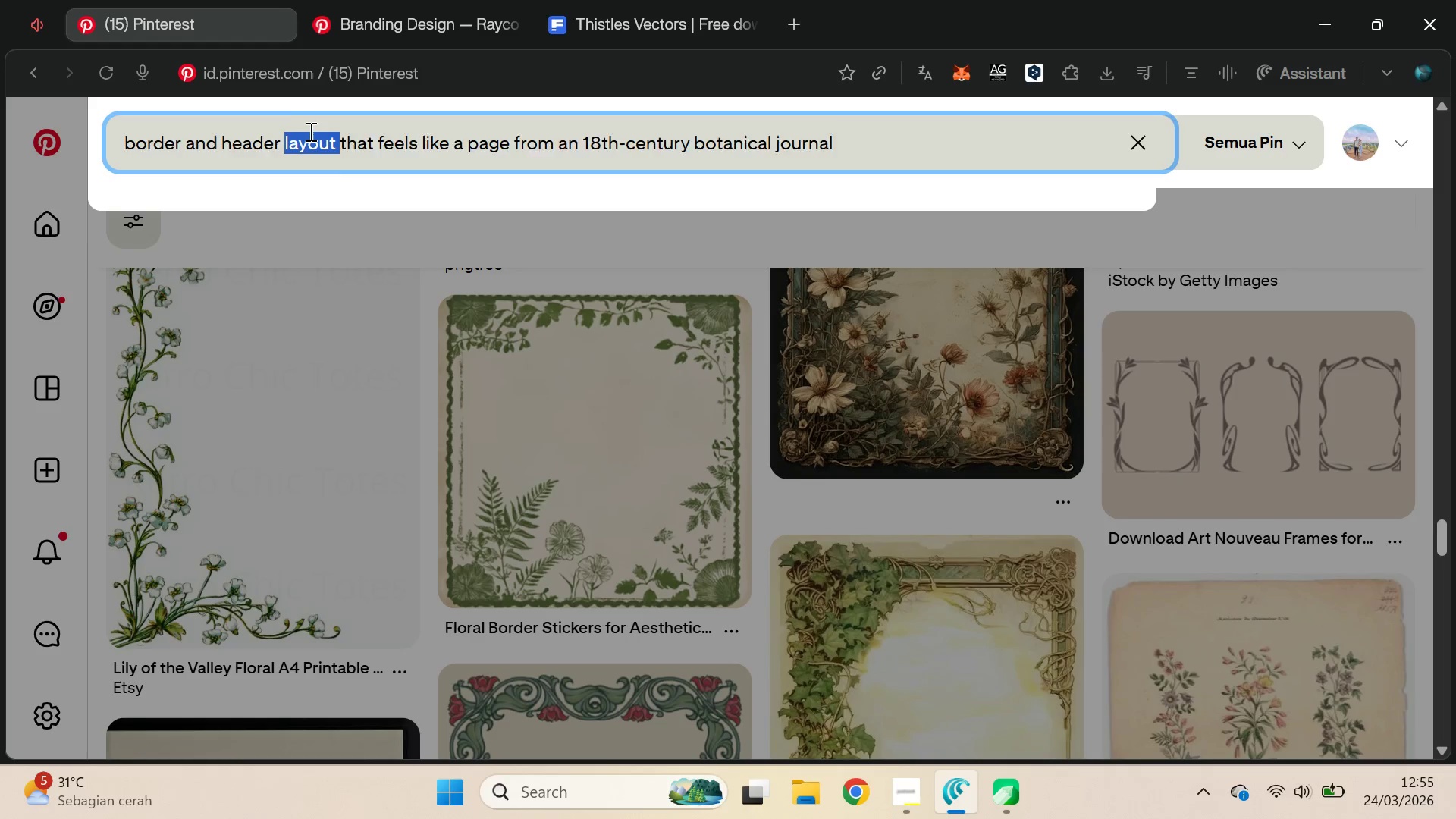 
triple_click([309, 131])
 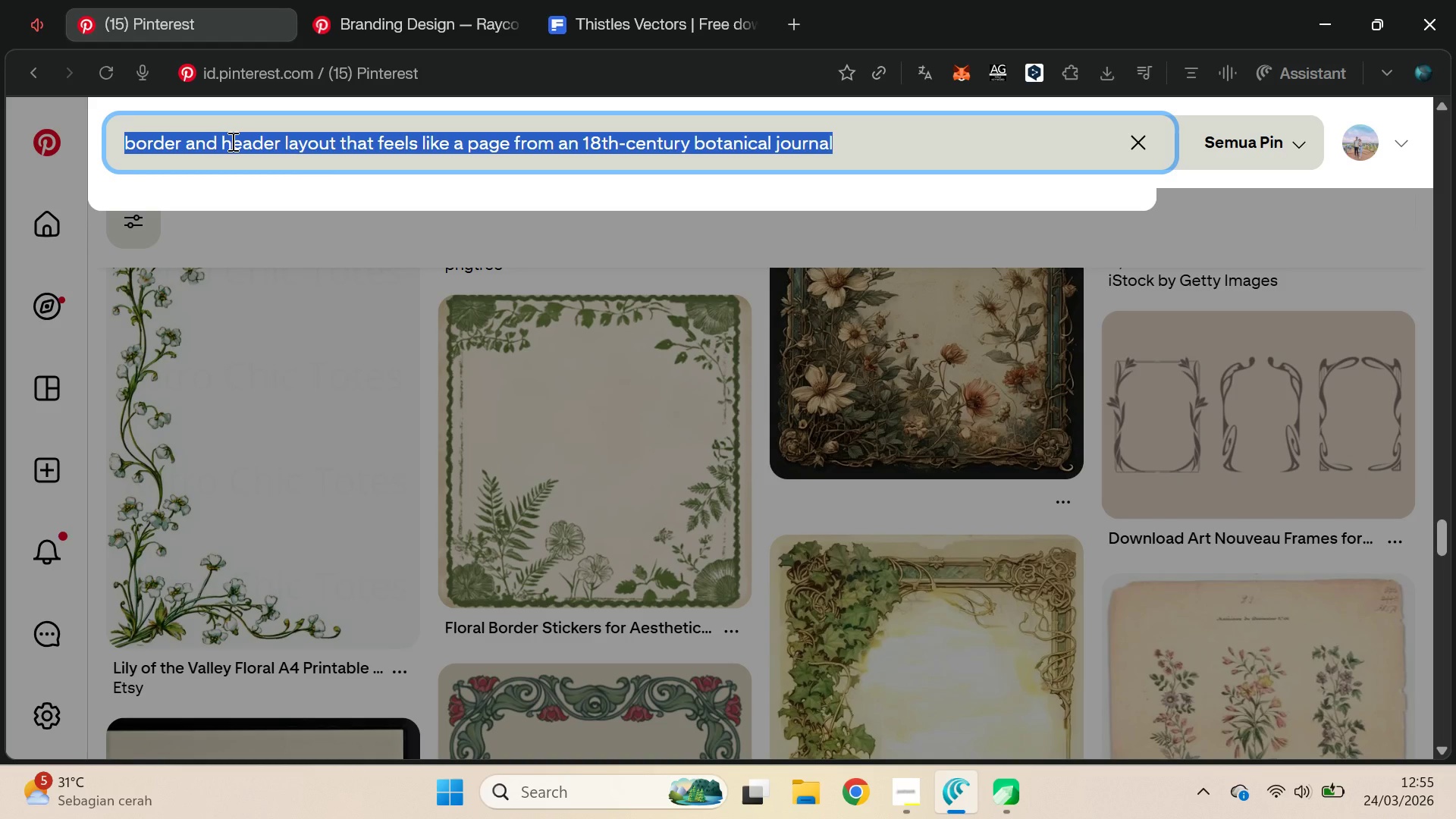 
type(botani)
 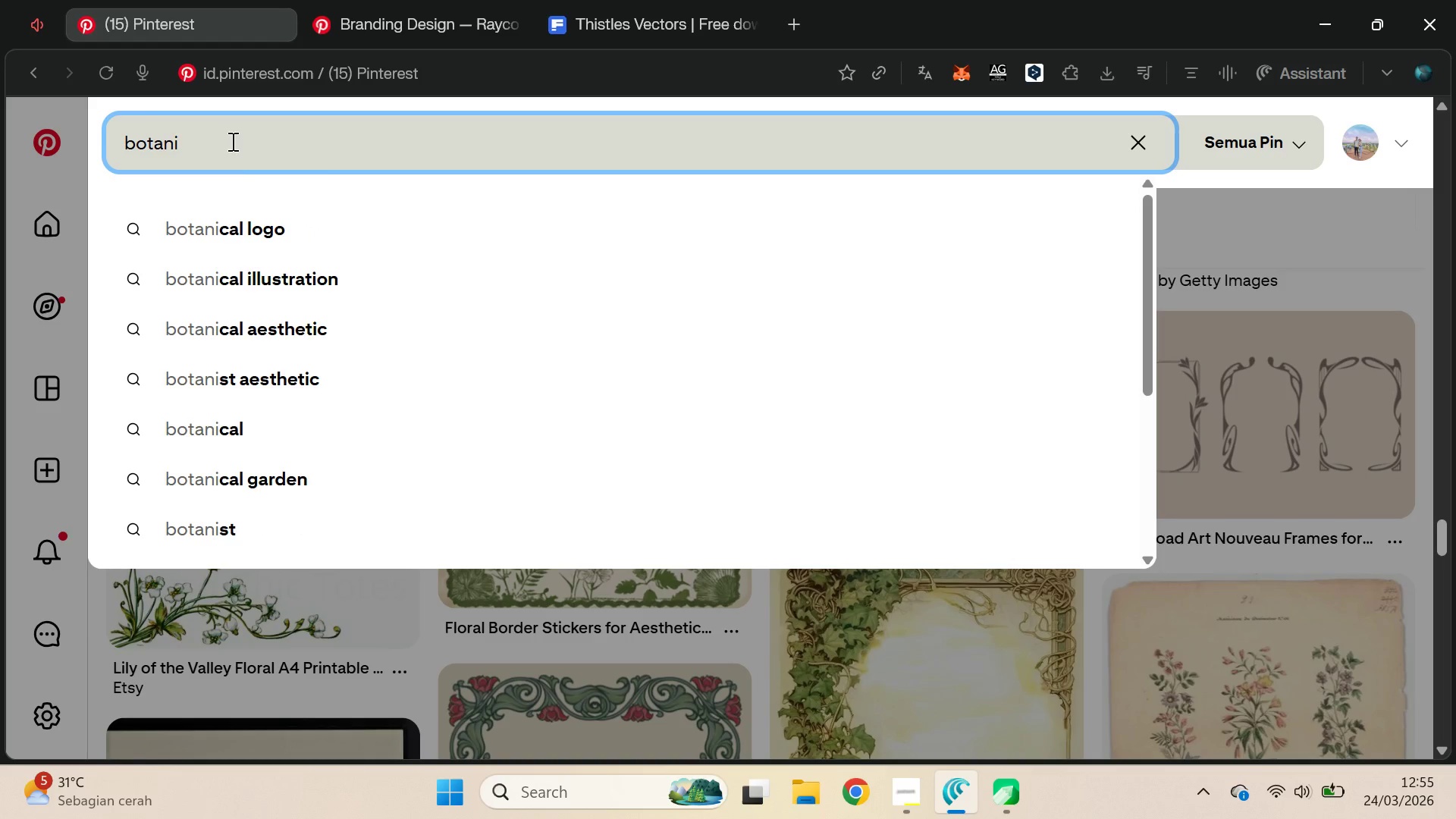 
key(ArrowDown)
 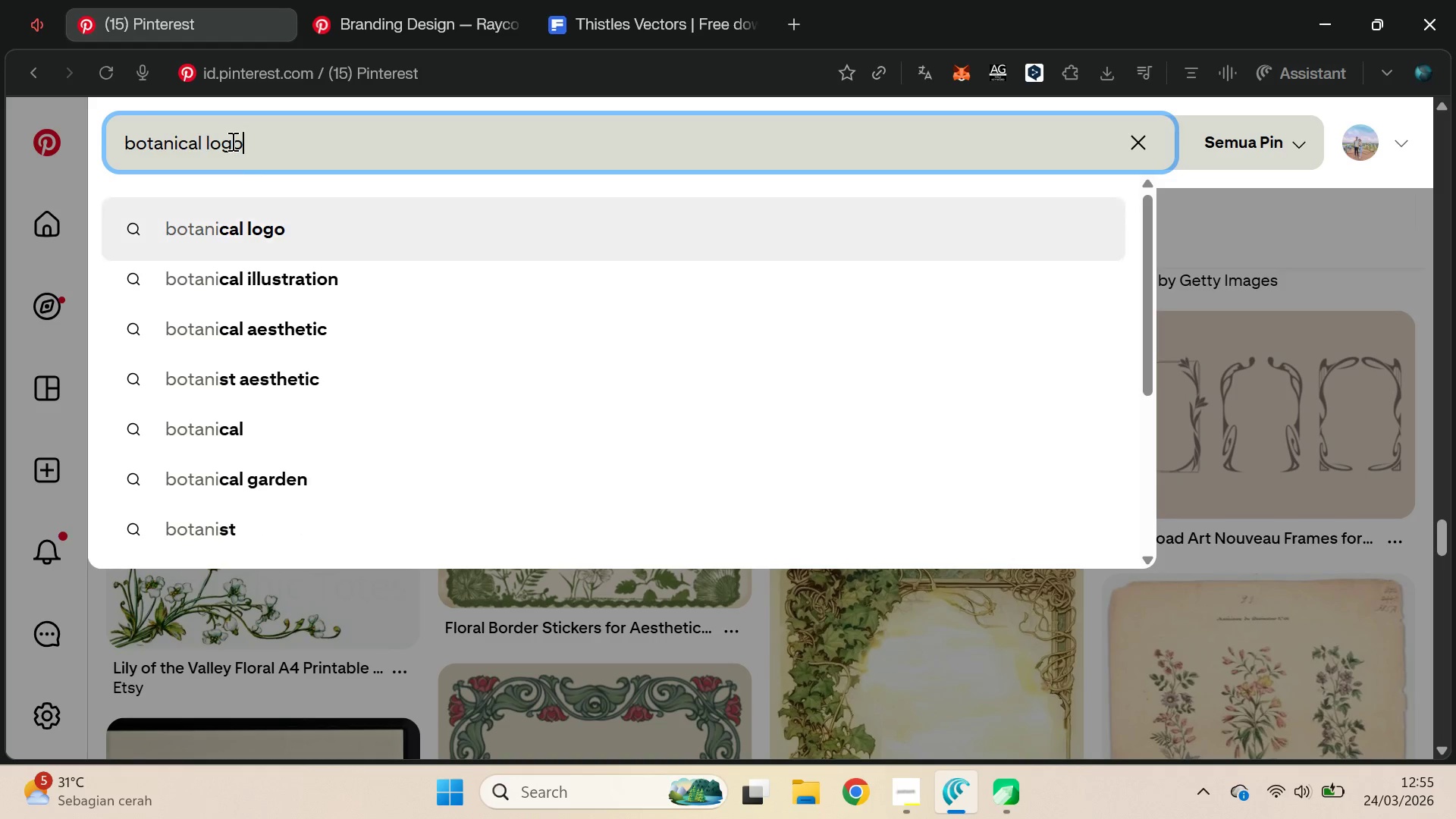 
key(ArrowDown)
 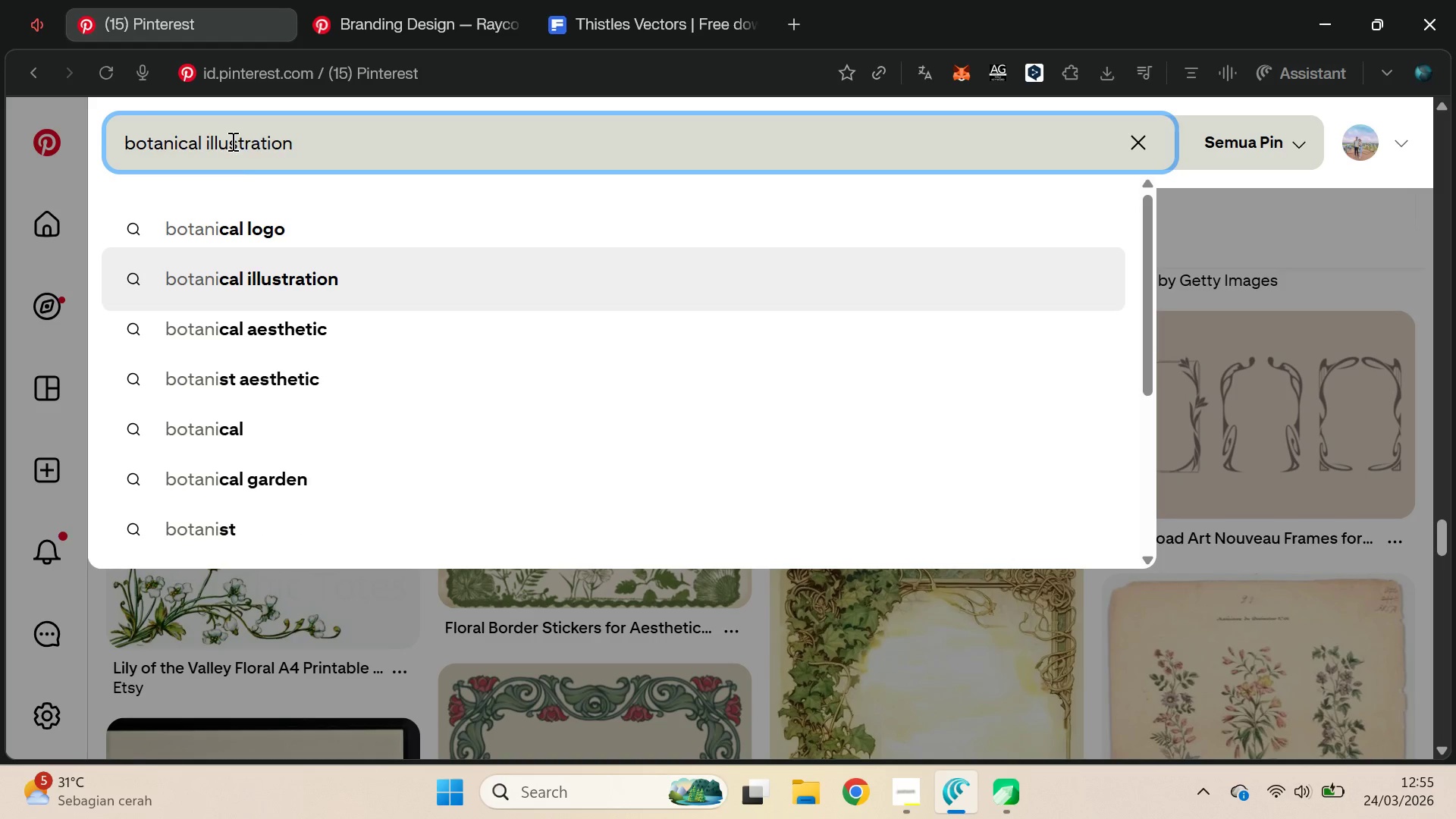 
key(ArrowUp)
 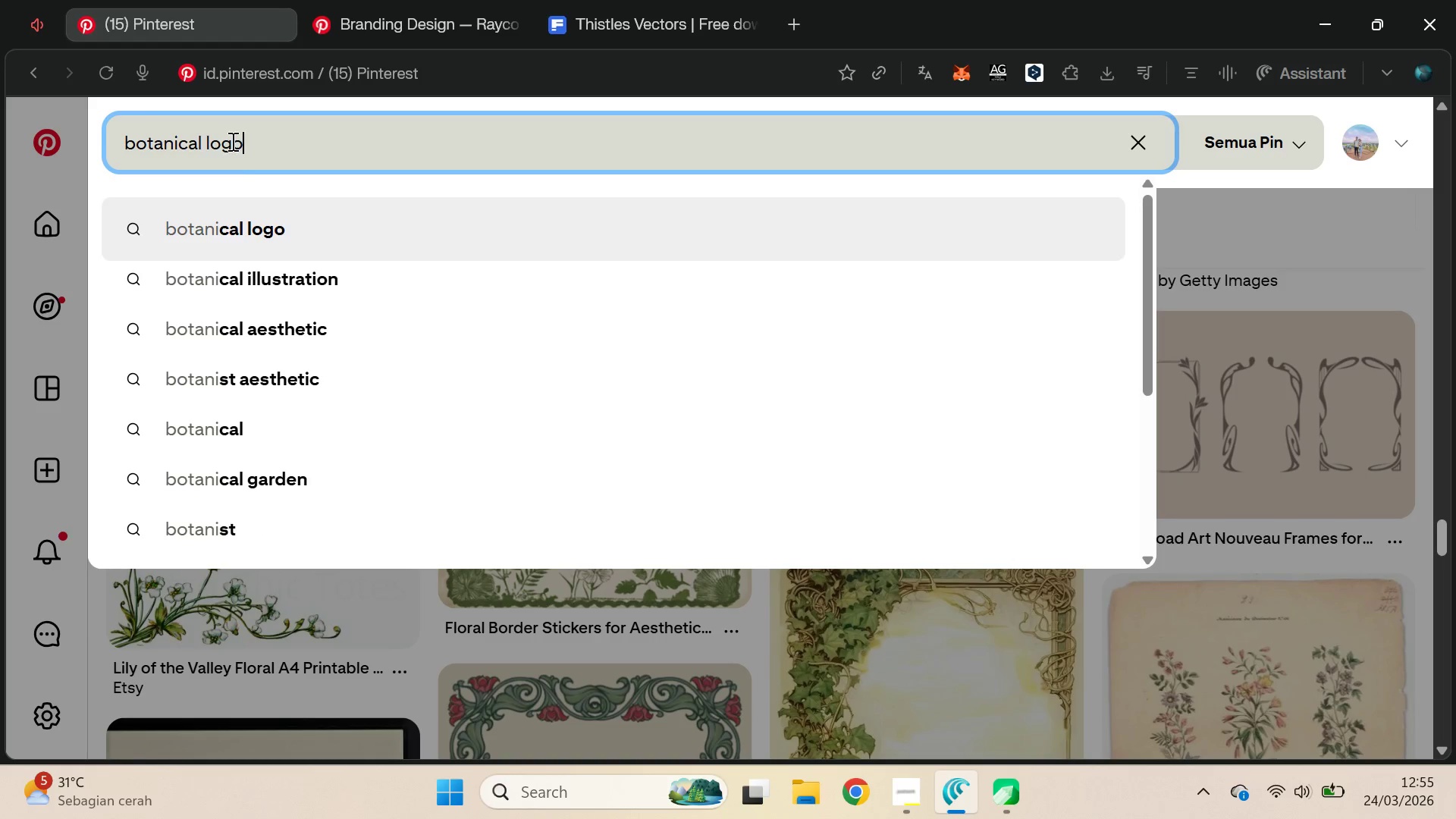 
key(ArrowDown)
 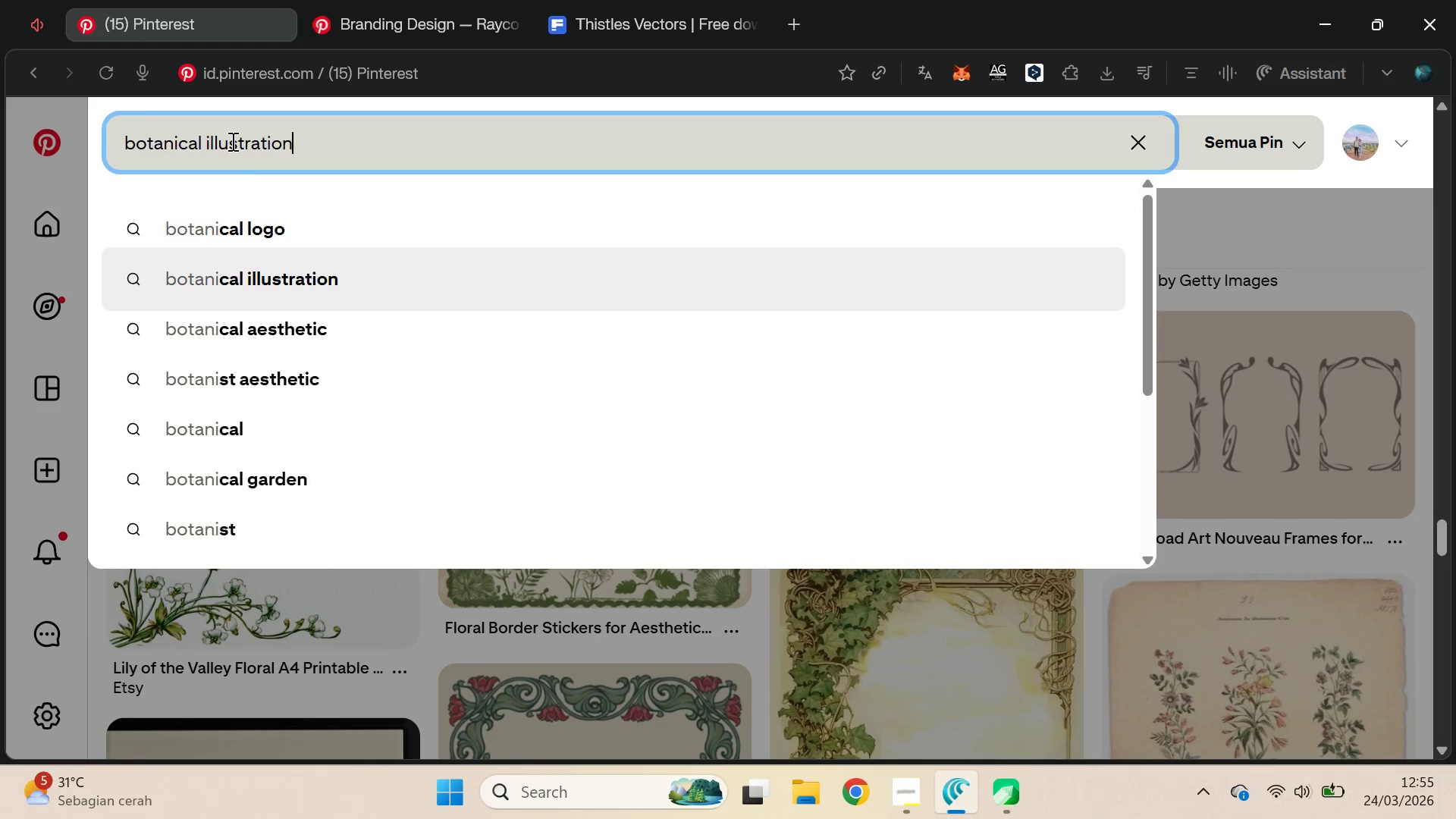 
key(ArrowUp)
 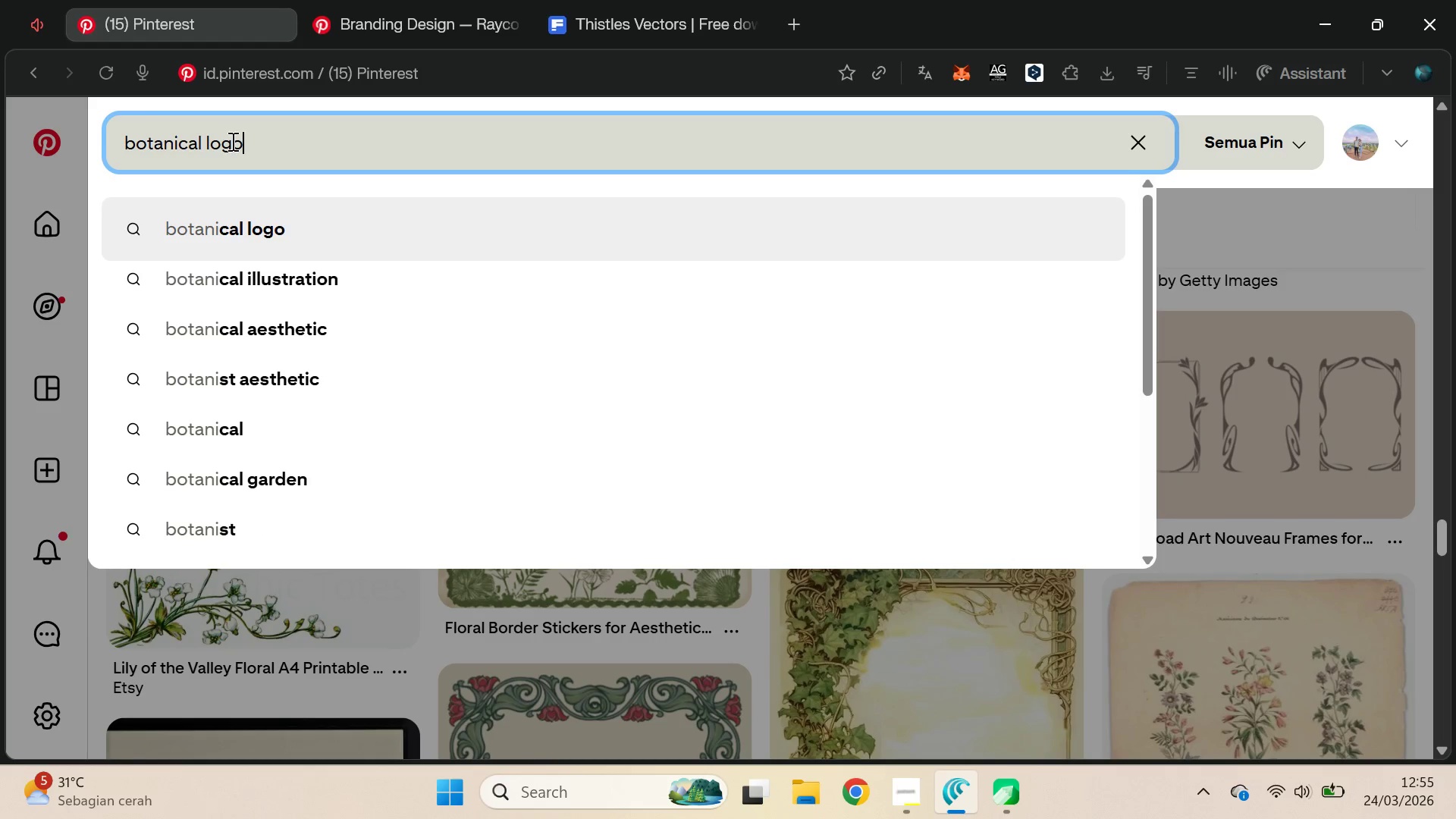 
key(ArrowDown)
 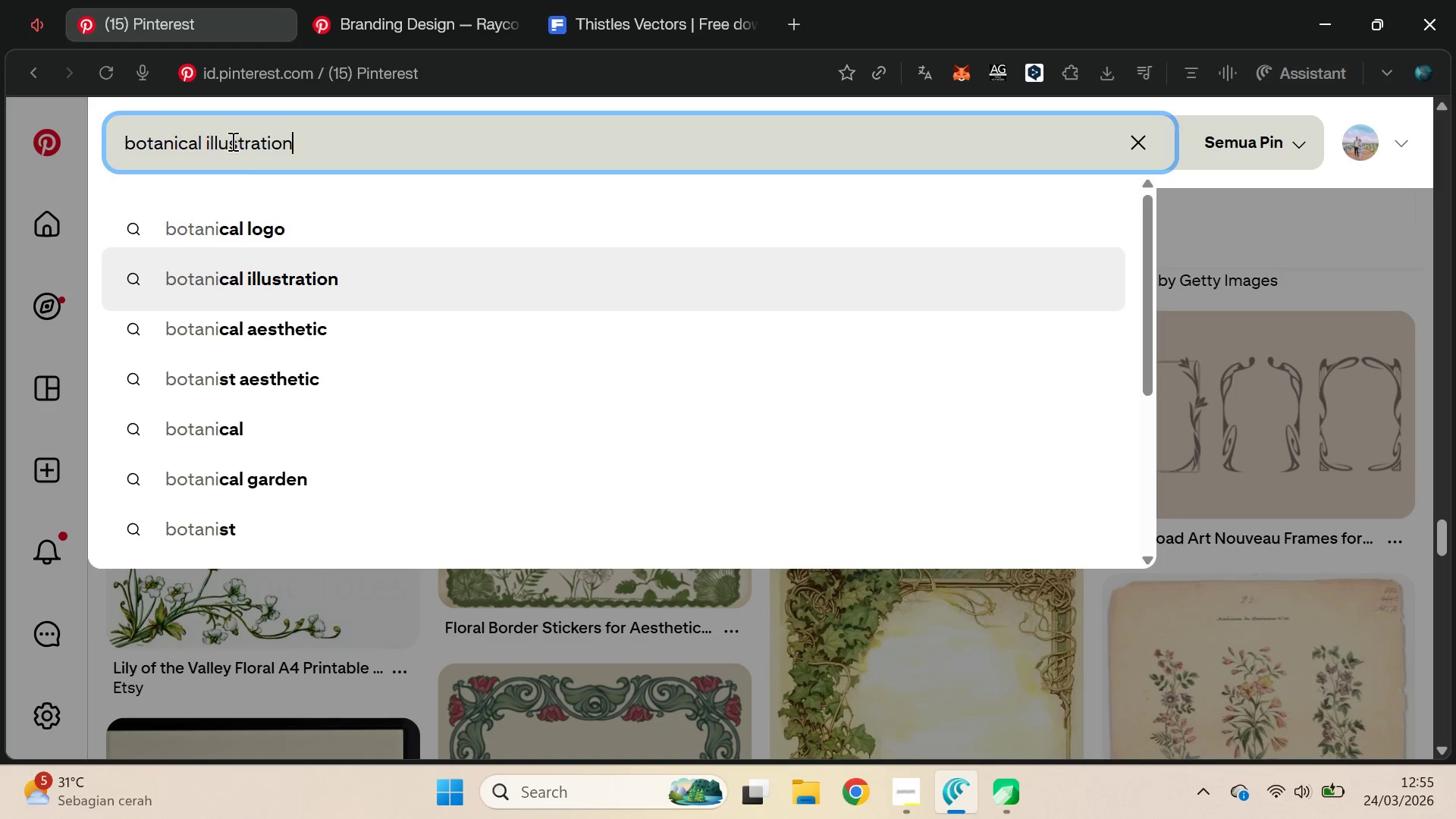 
key(ArrowUp)
 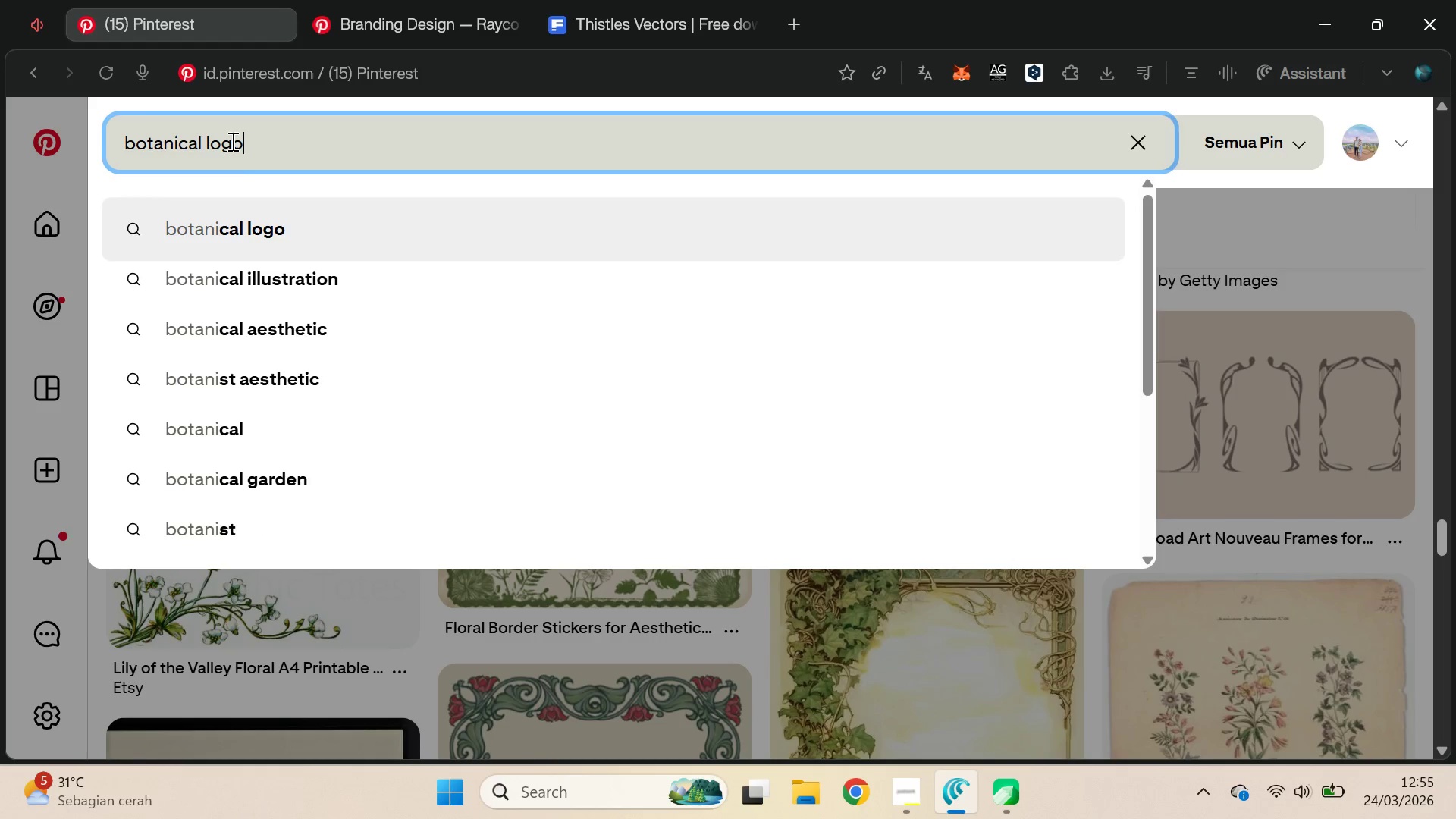 
key(Control+Backspace)
 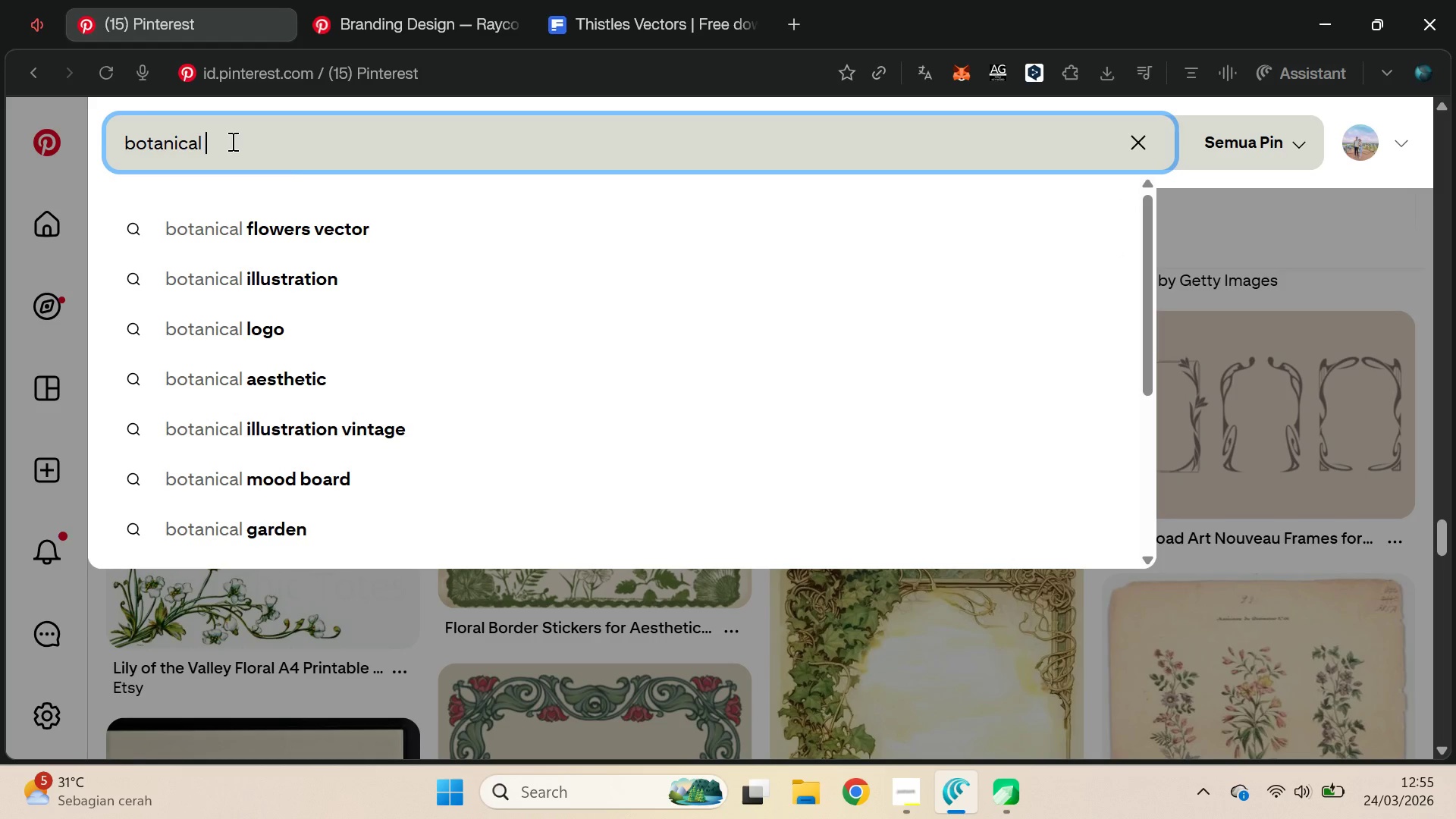 
key(ArrowDown)
 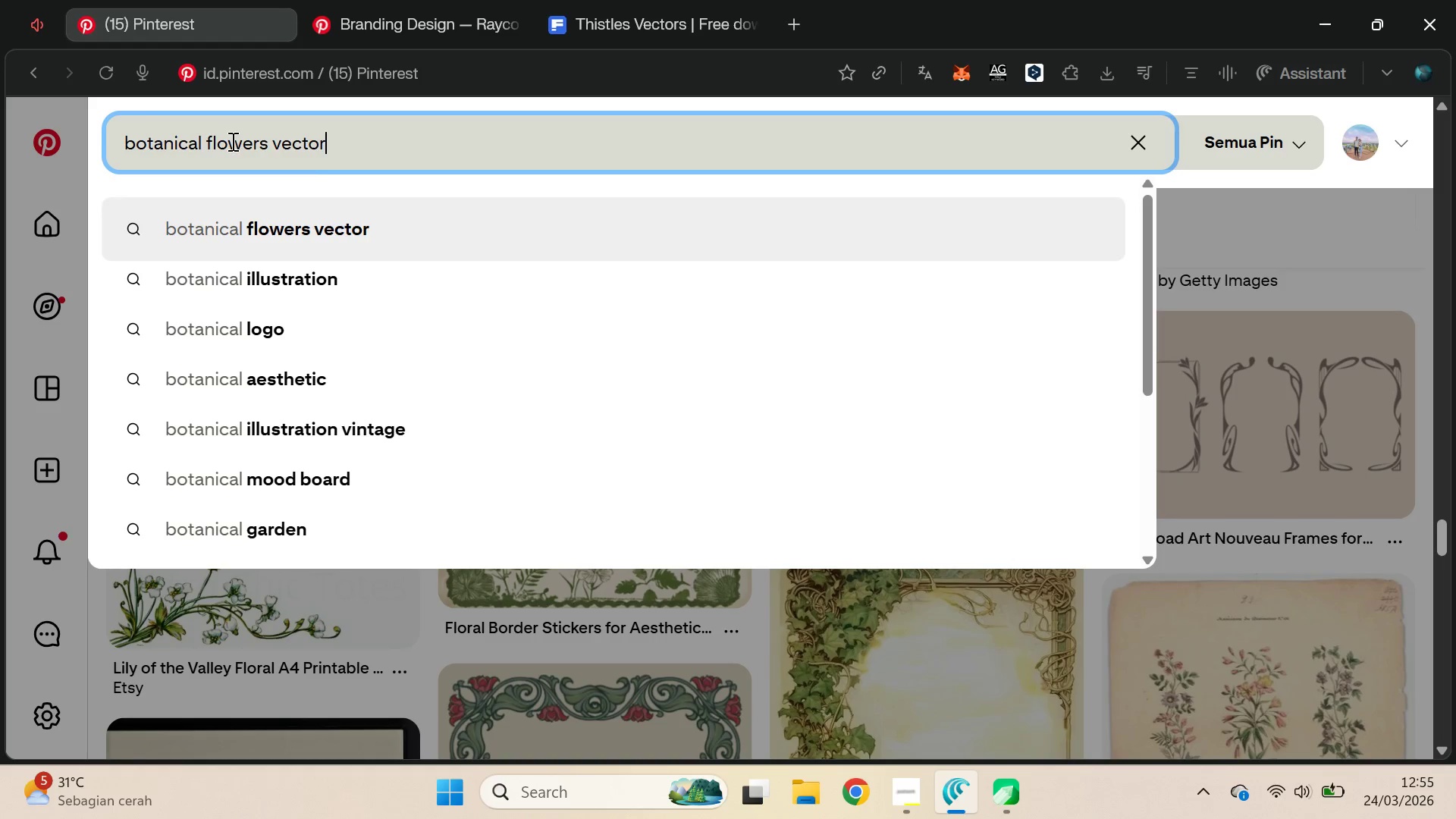 
key(ArrowDown)
 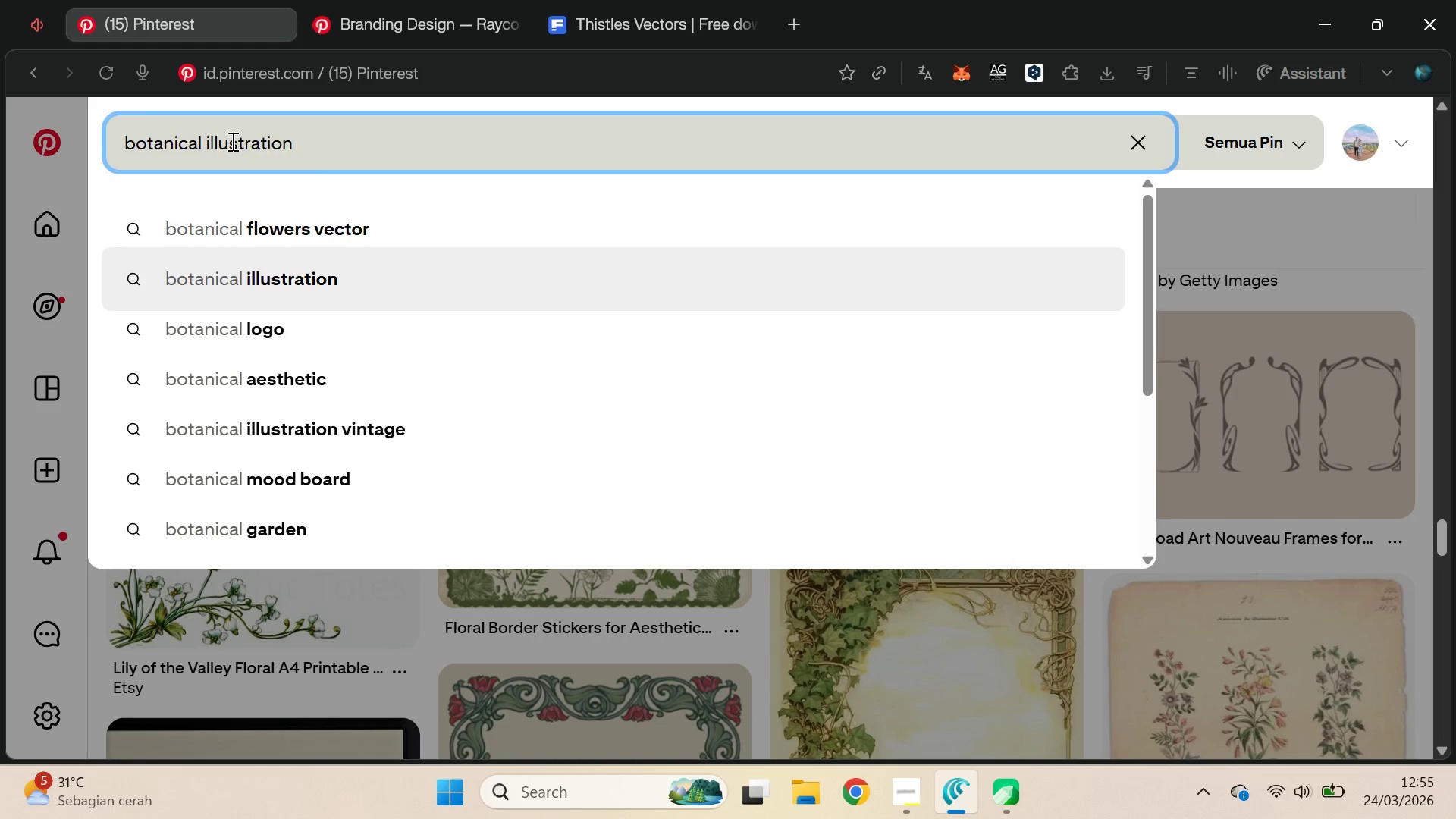 
key(ArrowDown)
 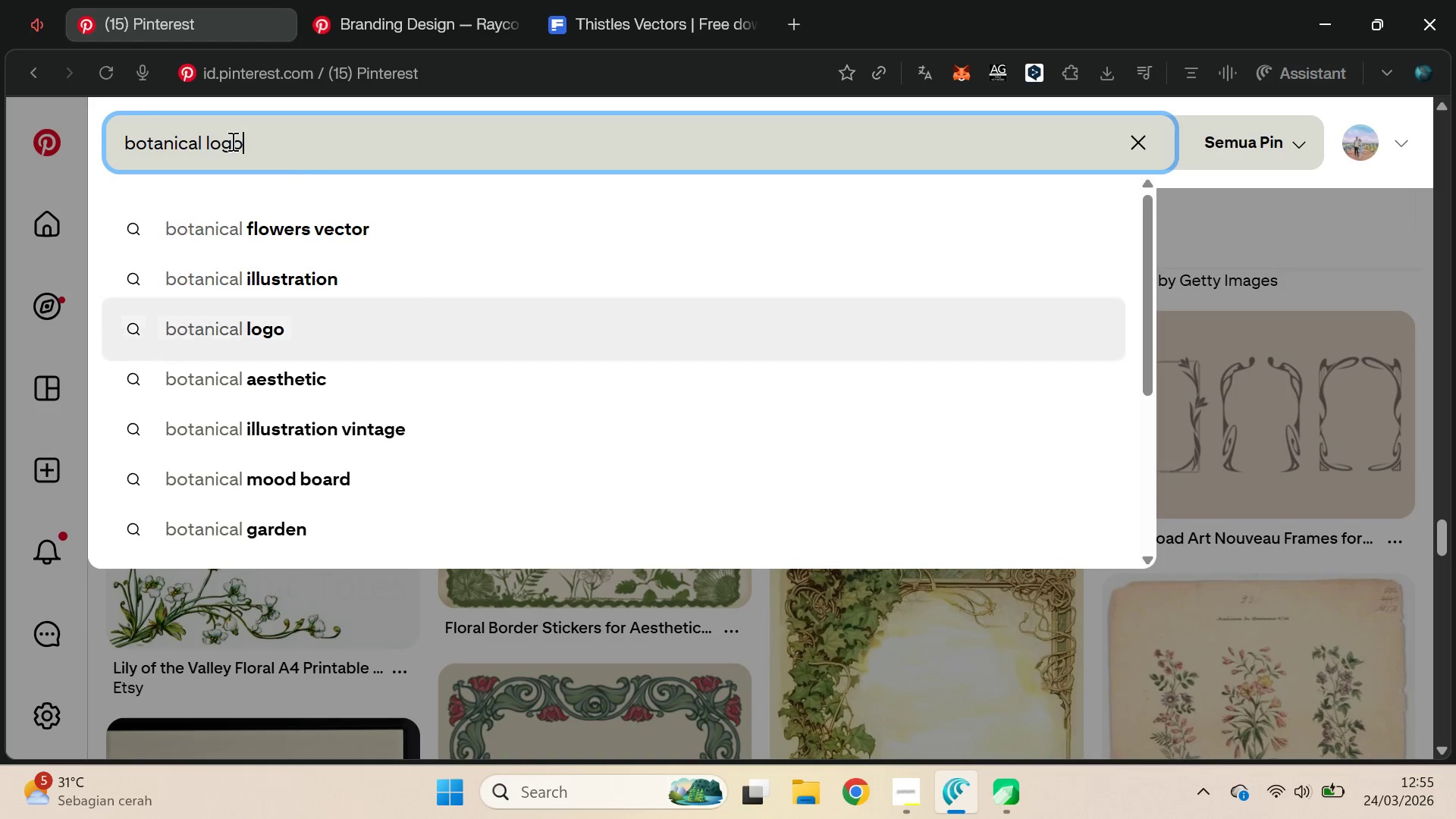 
key(ArrowDown)
 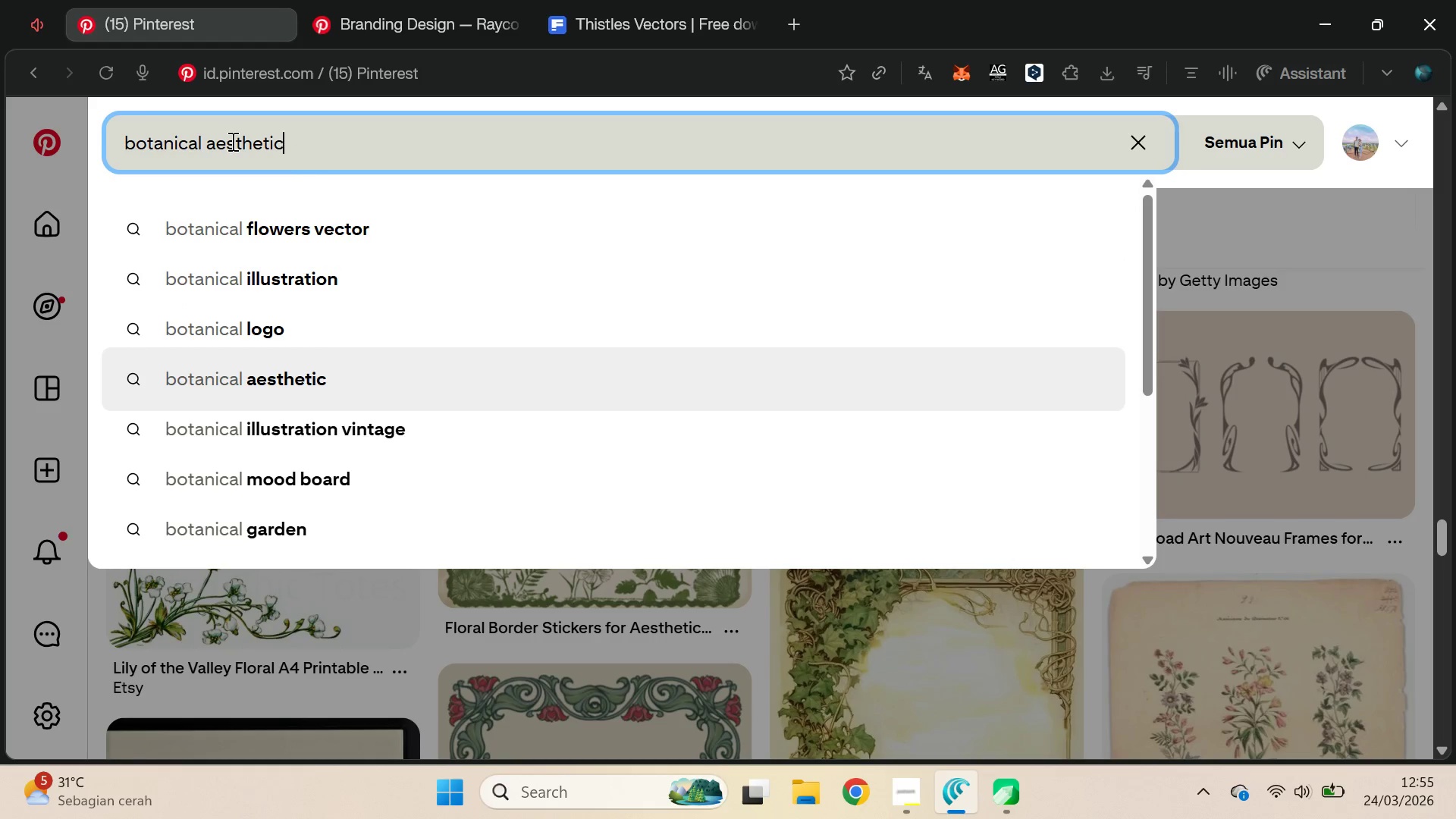 
key(Control+ArrowUp)
 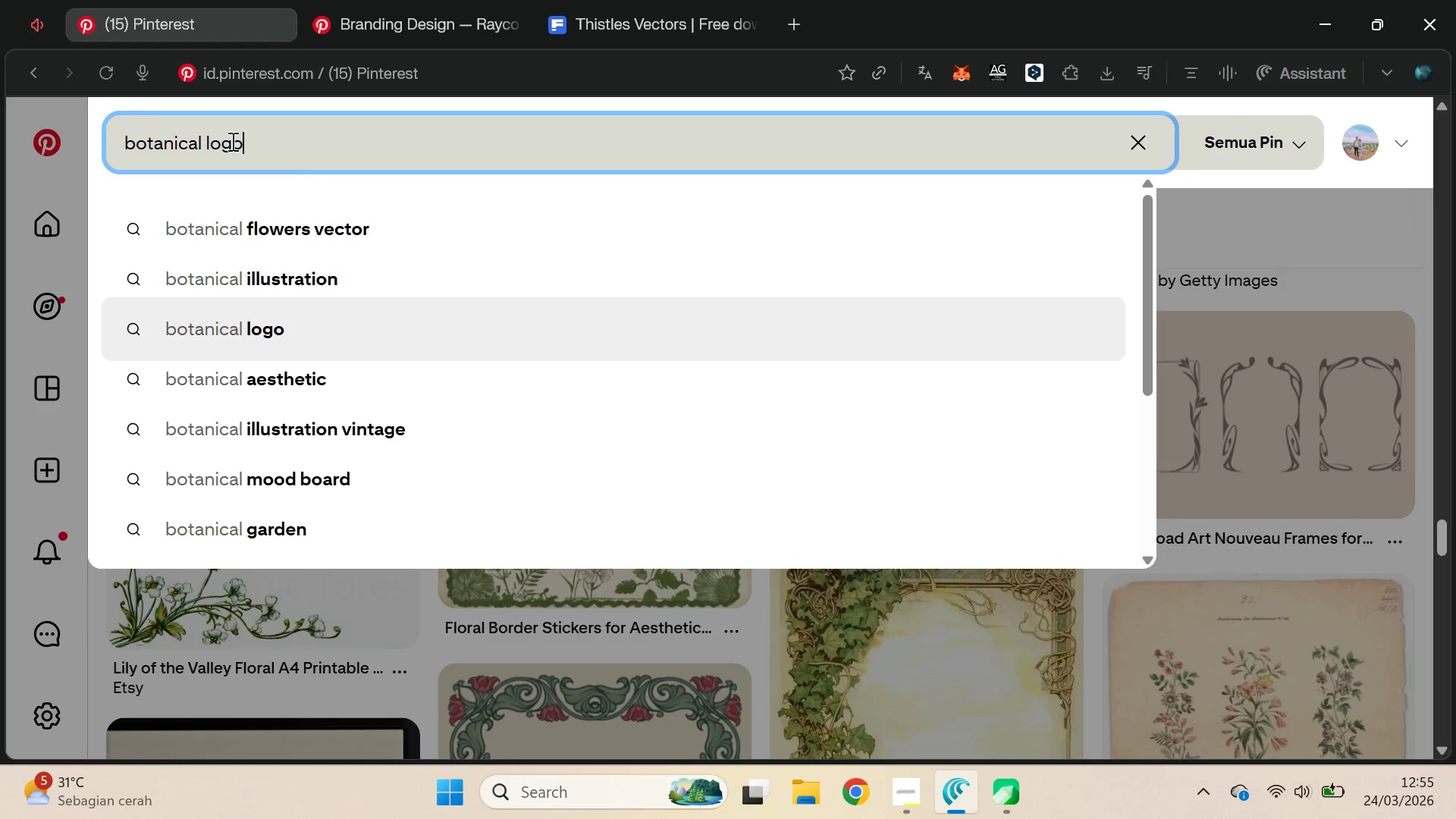 
key(Control+ArrowUp)
 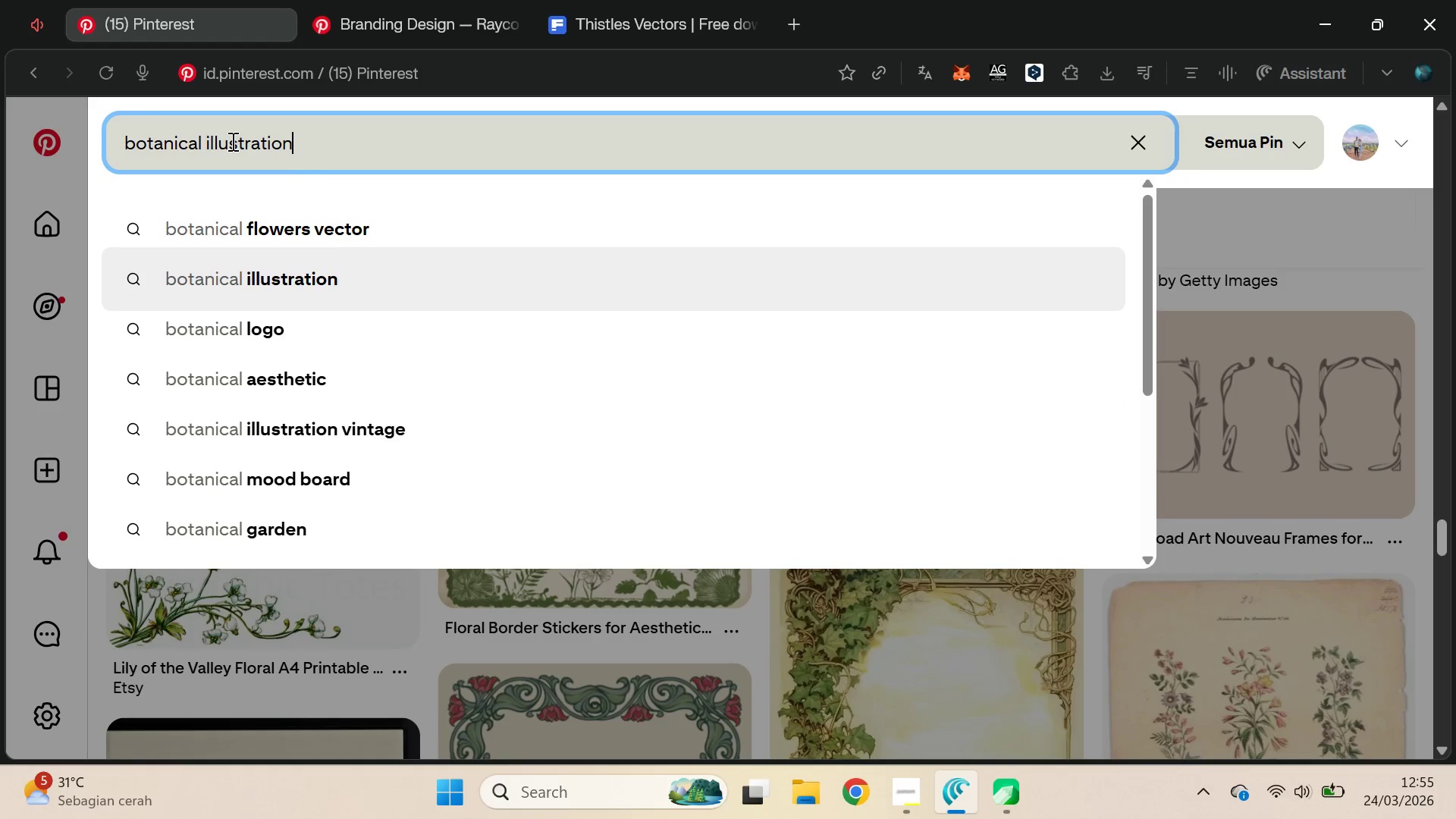 
key(Control+ArrowUp)
 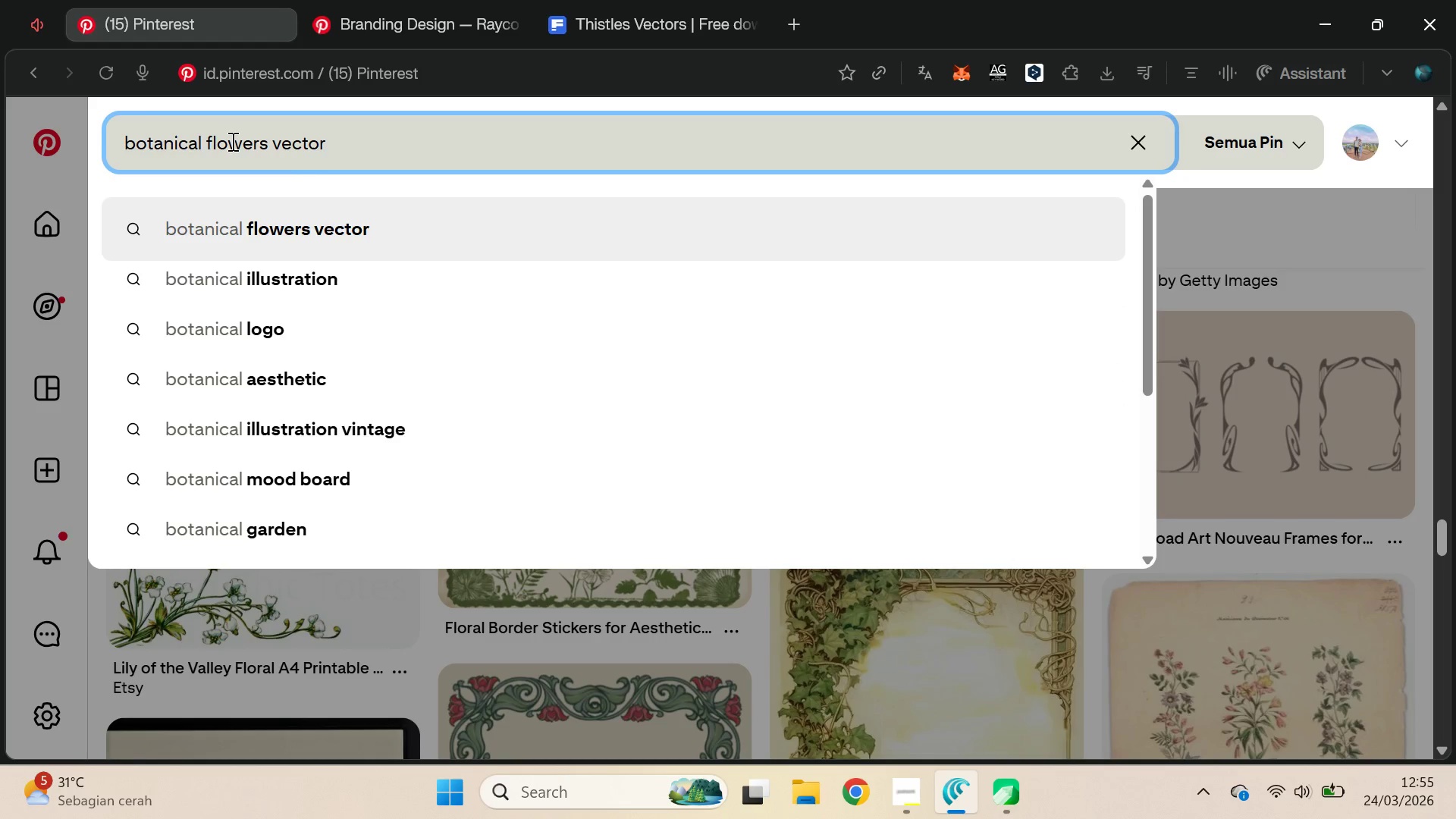 
key(Enter)
 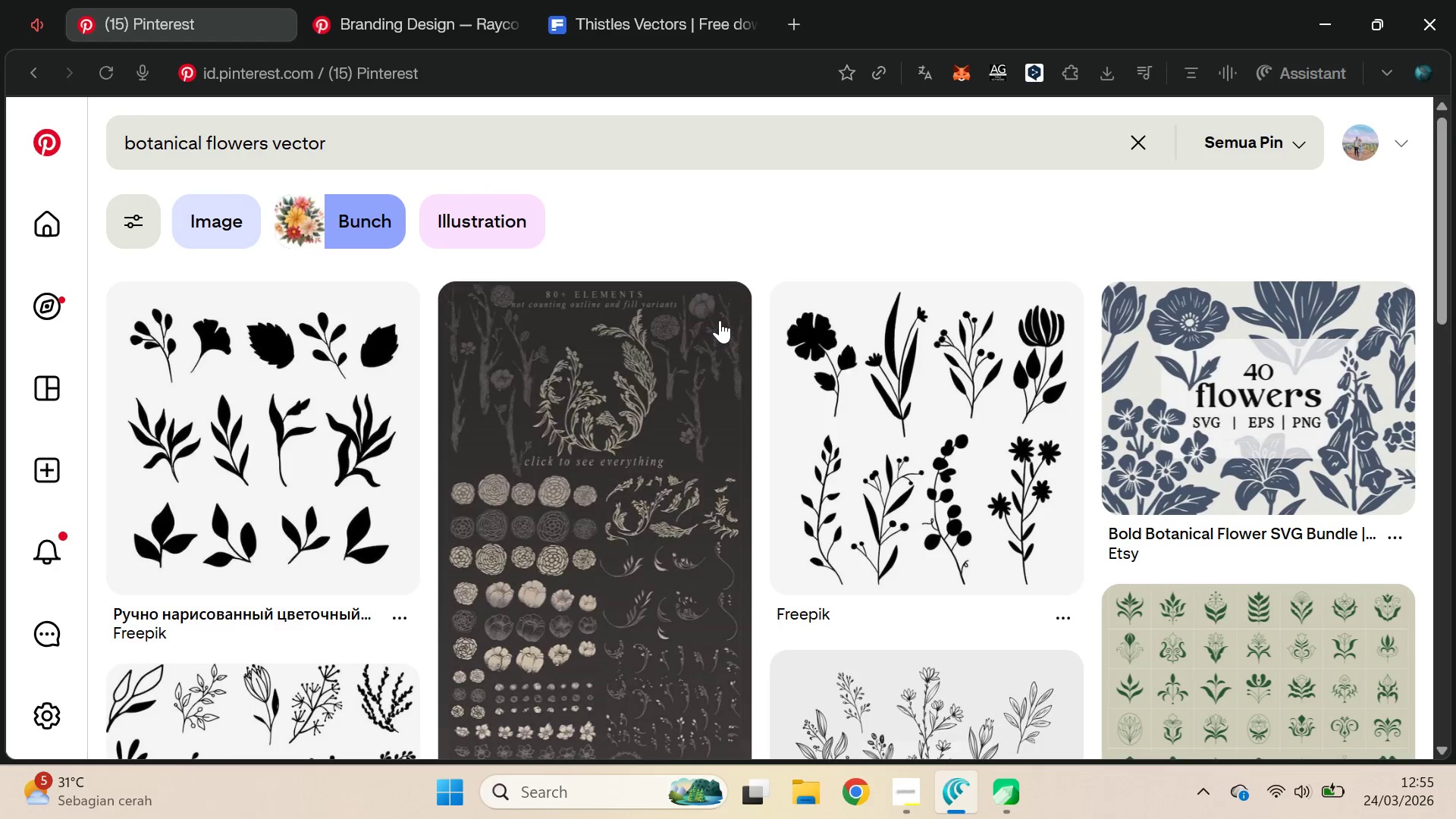 
double_click([217, 149])
 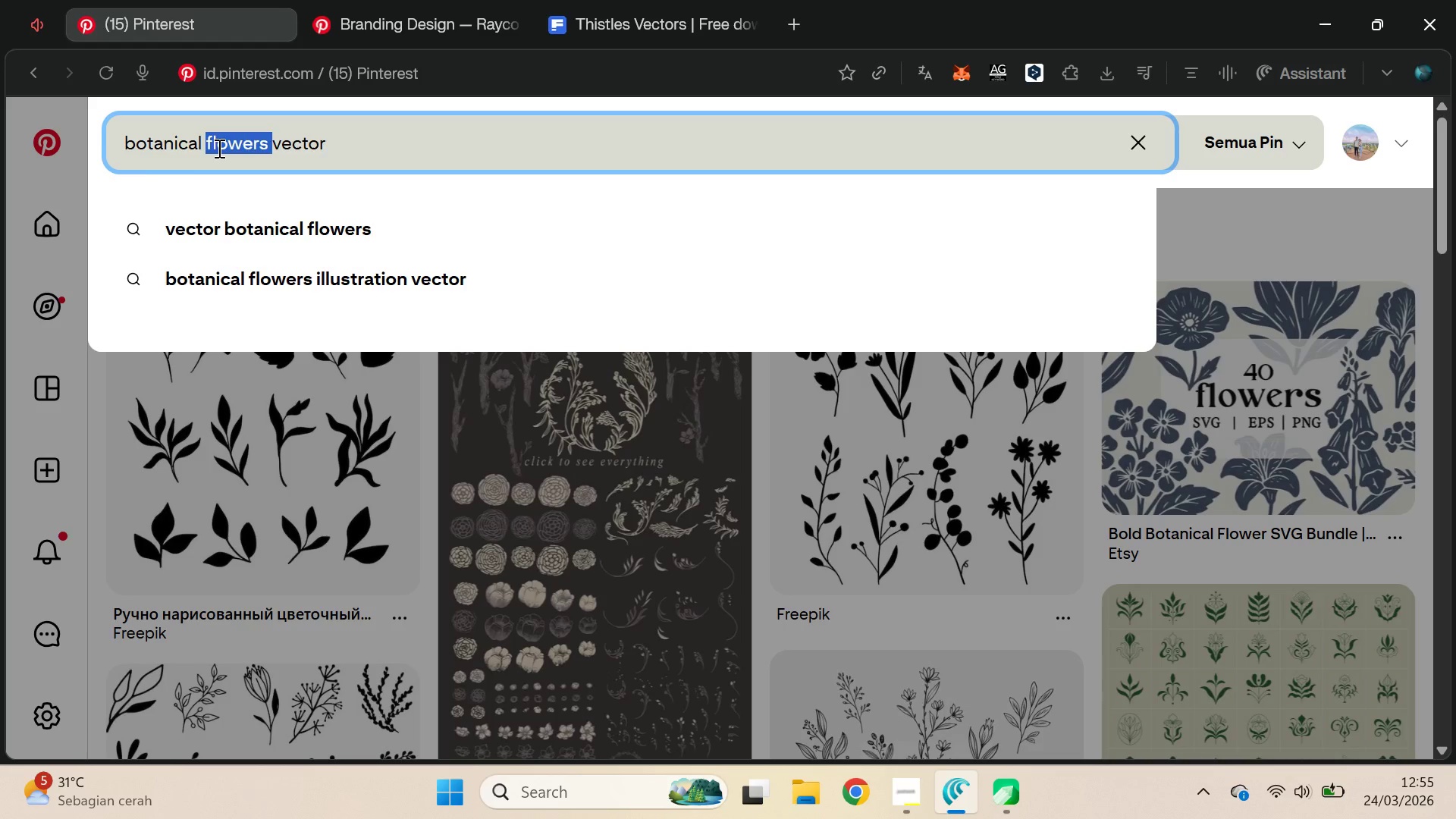 
key(Backspace)
 